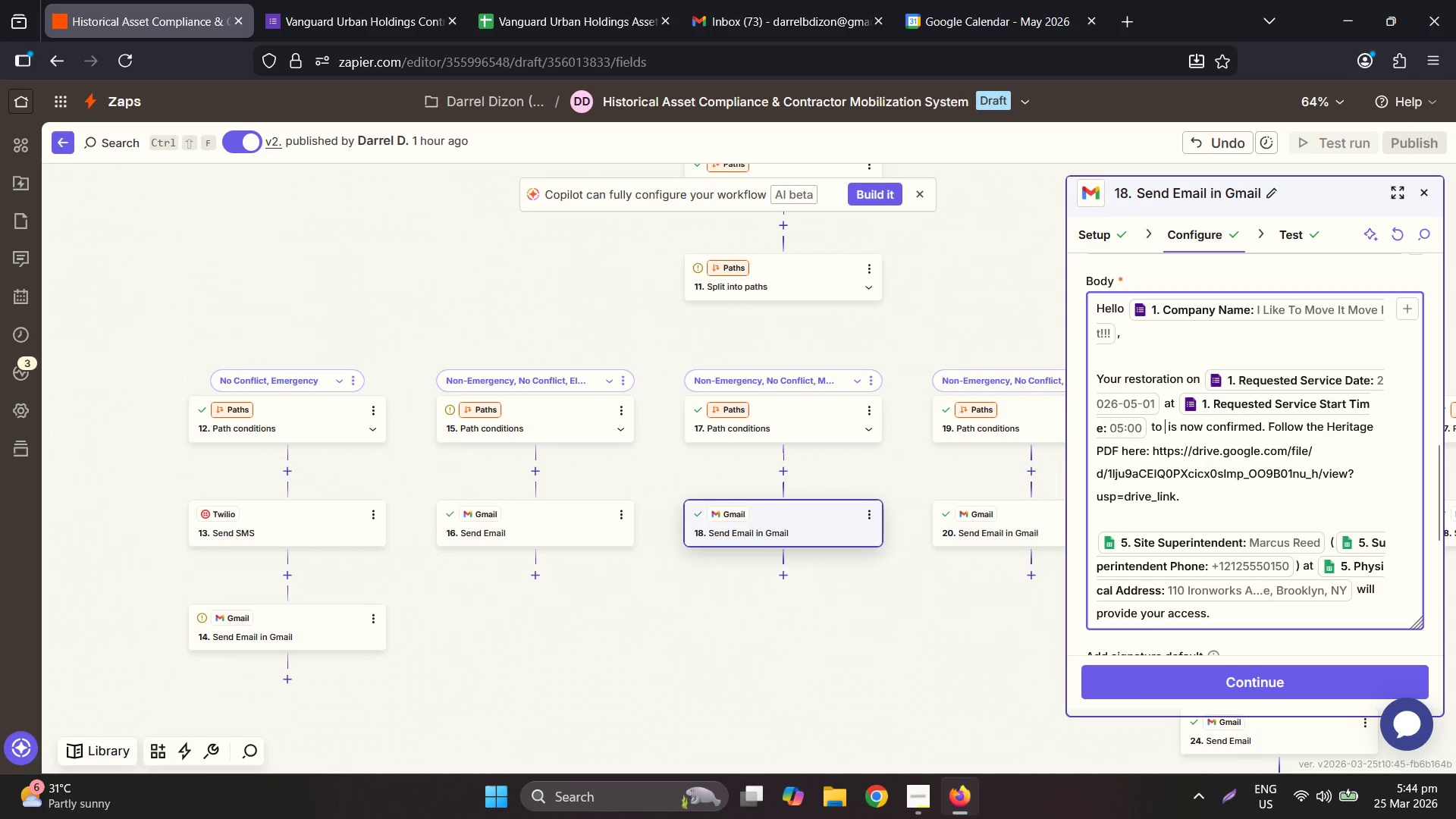 
scroll: coordinate [1245, 501], scroll_direction: down, amount: 7.0
 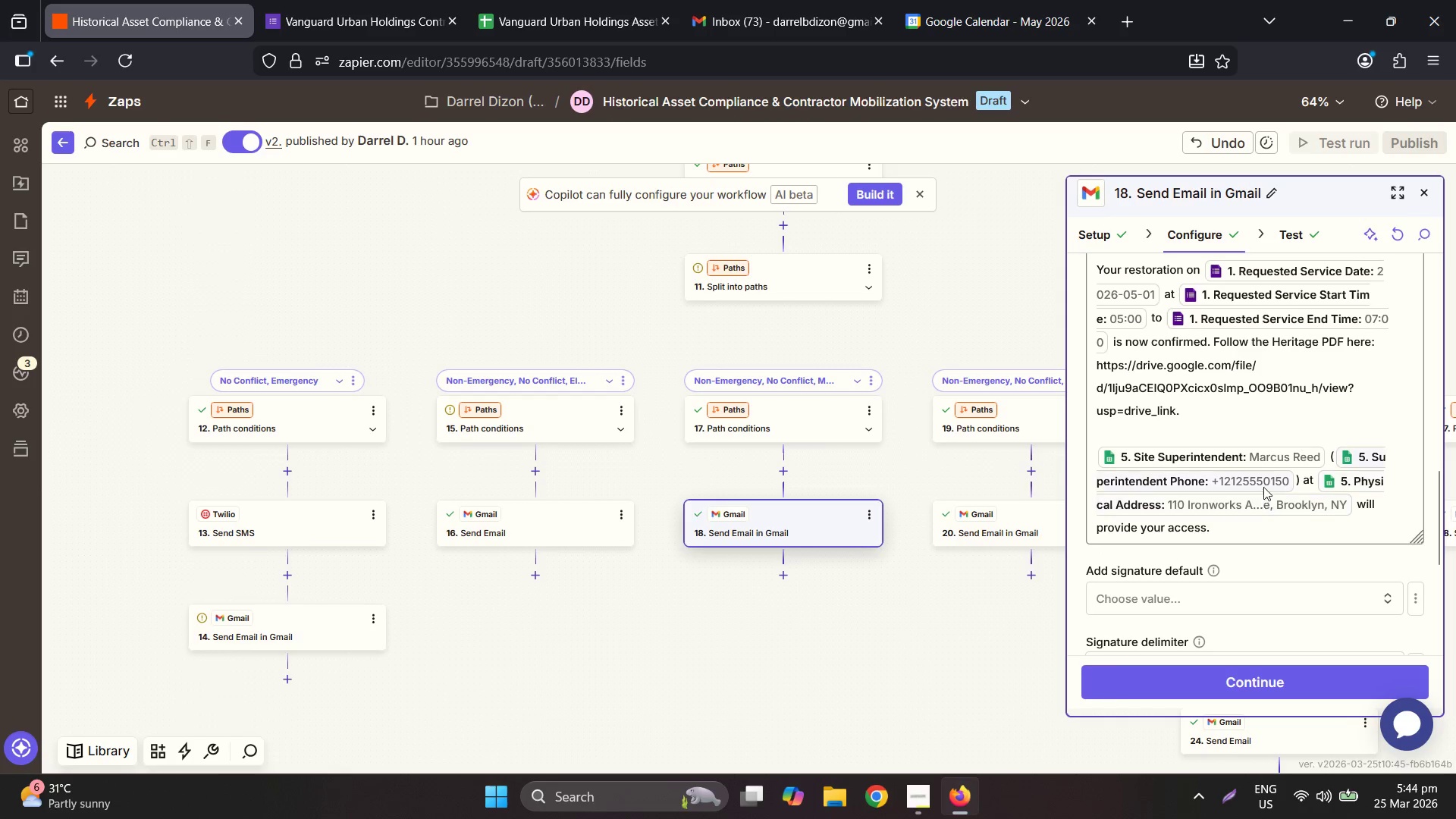 
key(Backspace)
 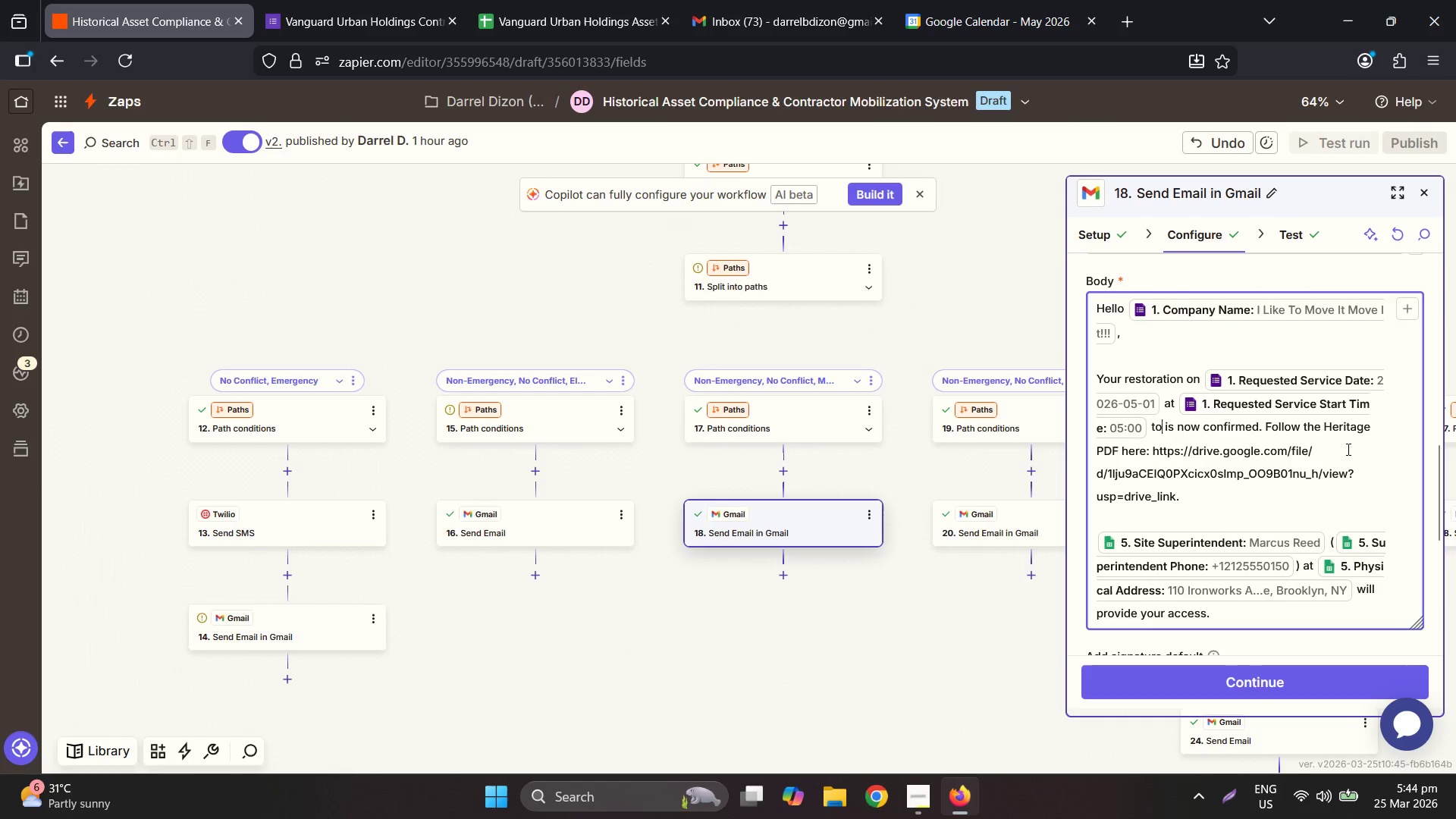 
scroll: coordinate [1261, 480], scroll_direction: up, amount: 1.0
 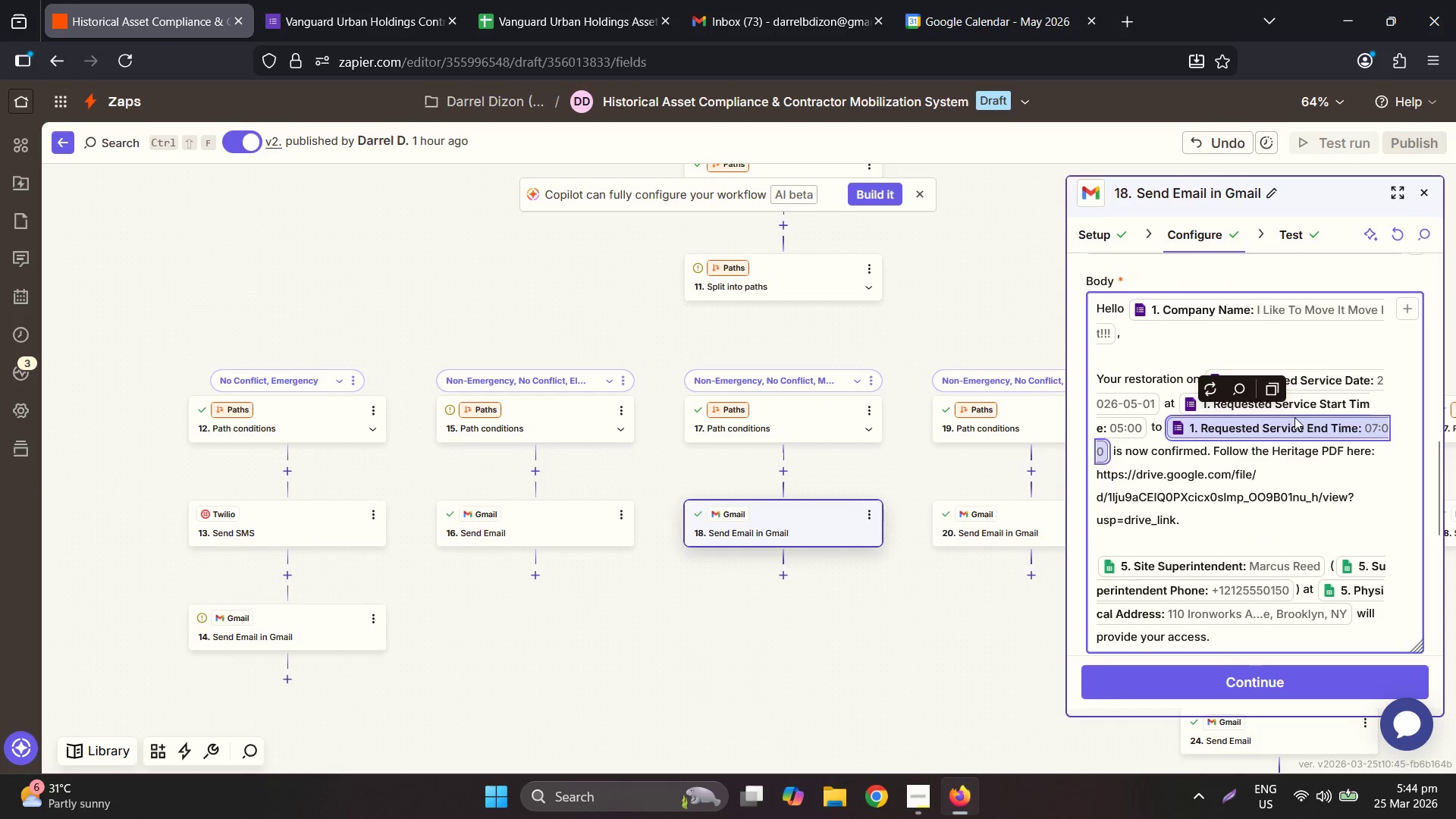 
key(Backspace)
 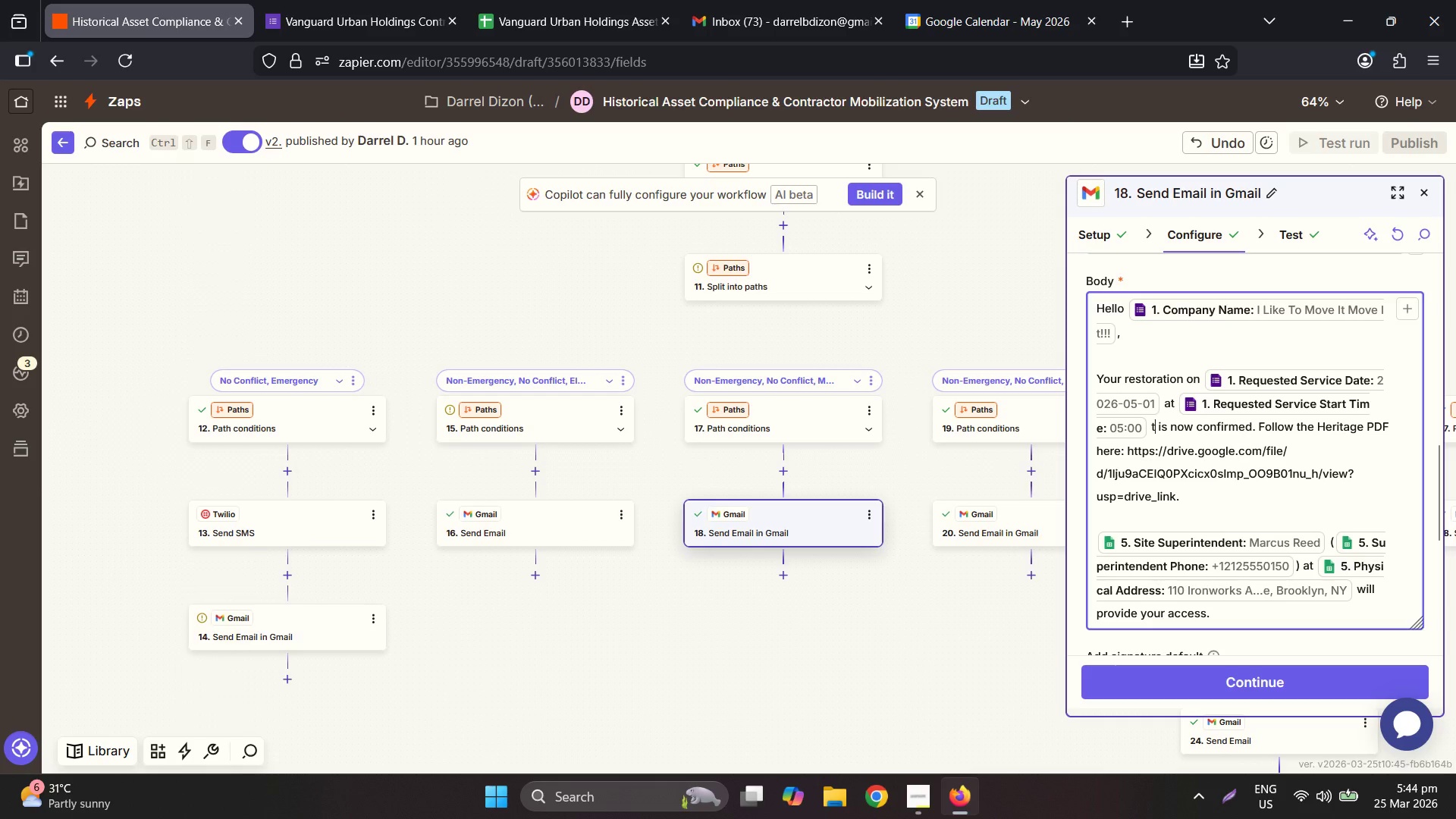 
key(Backspace)
 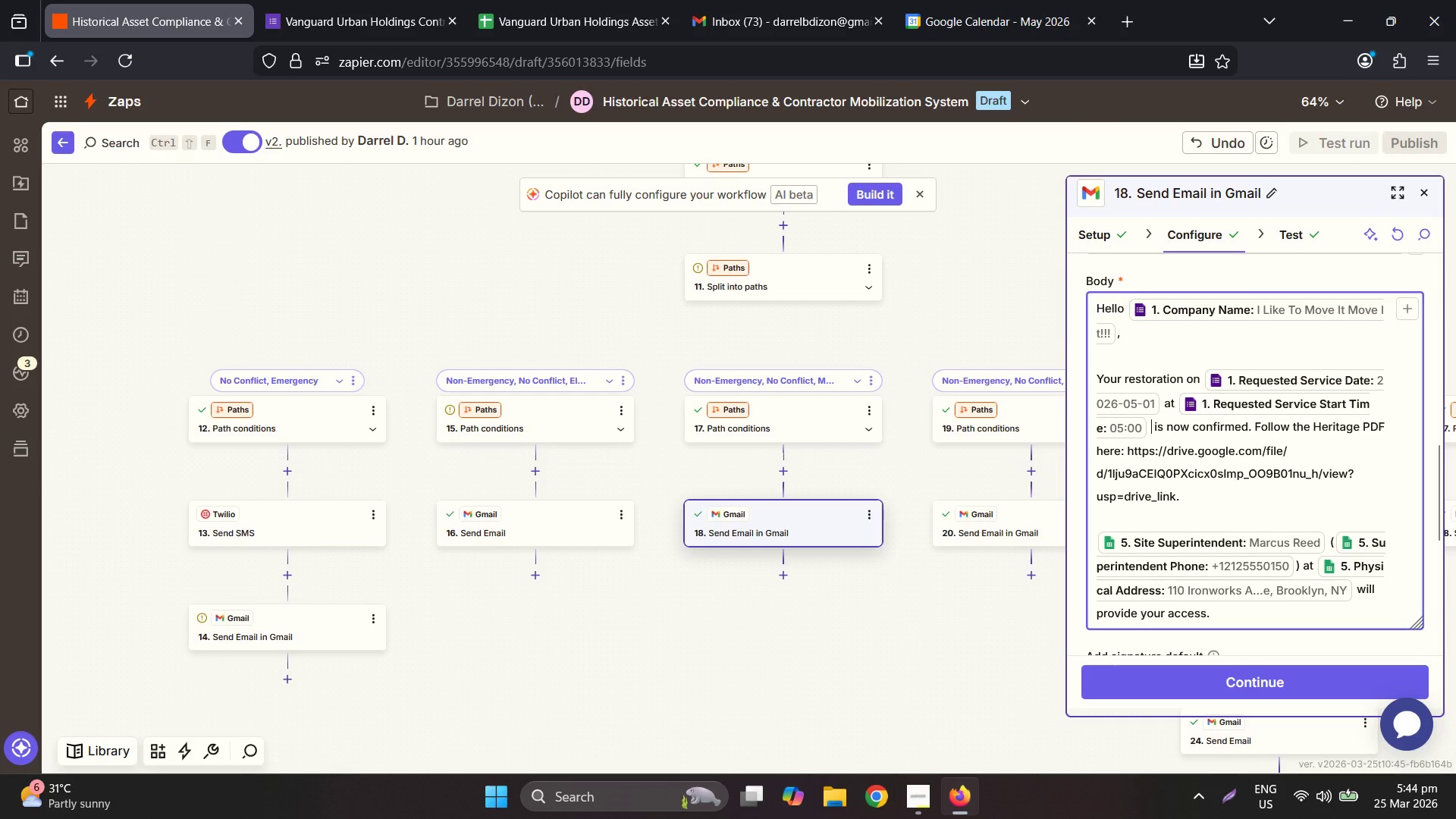 
key(Backspace)
 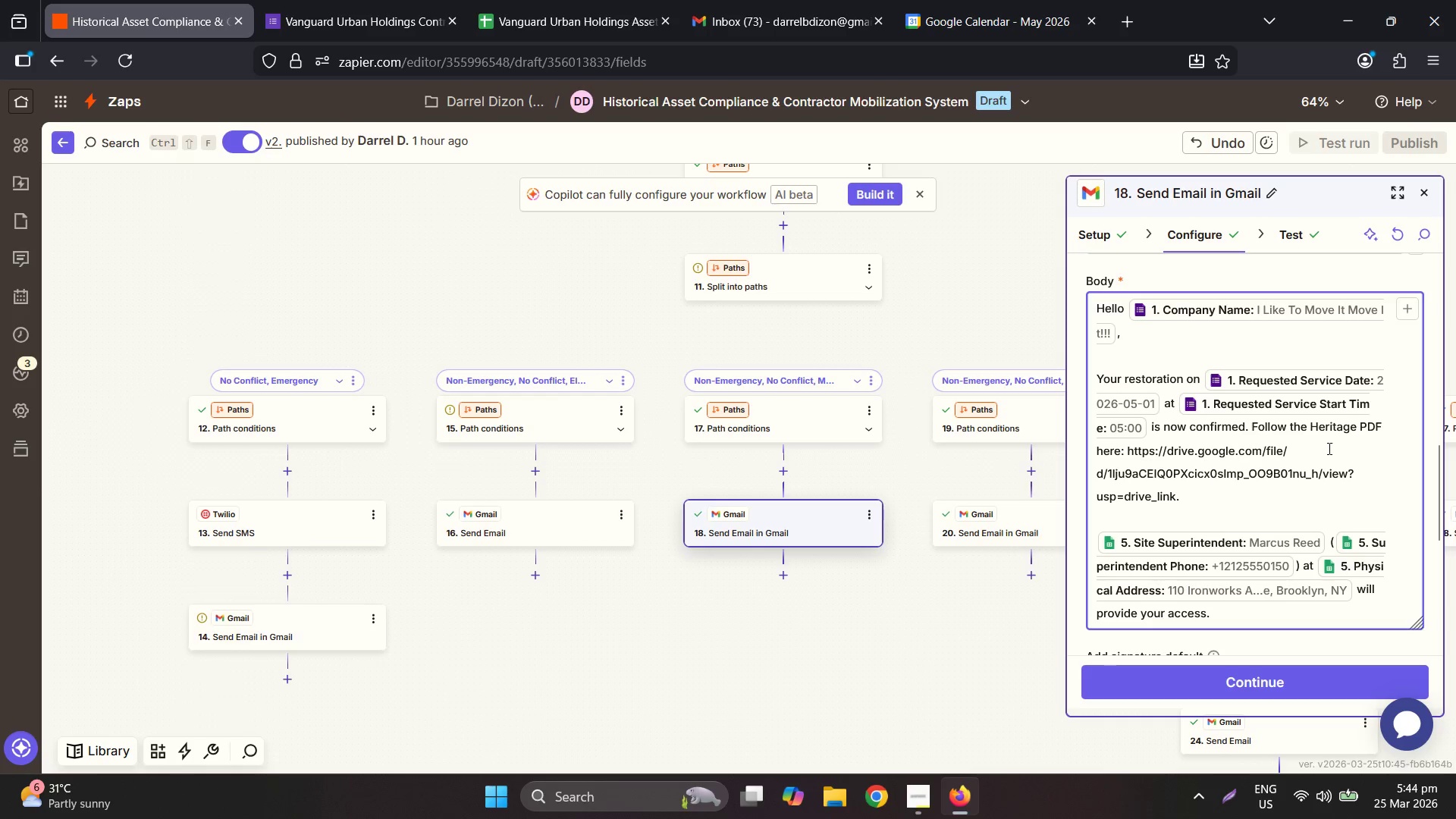 
key(ArrowRight)
 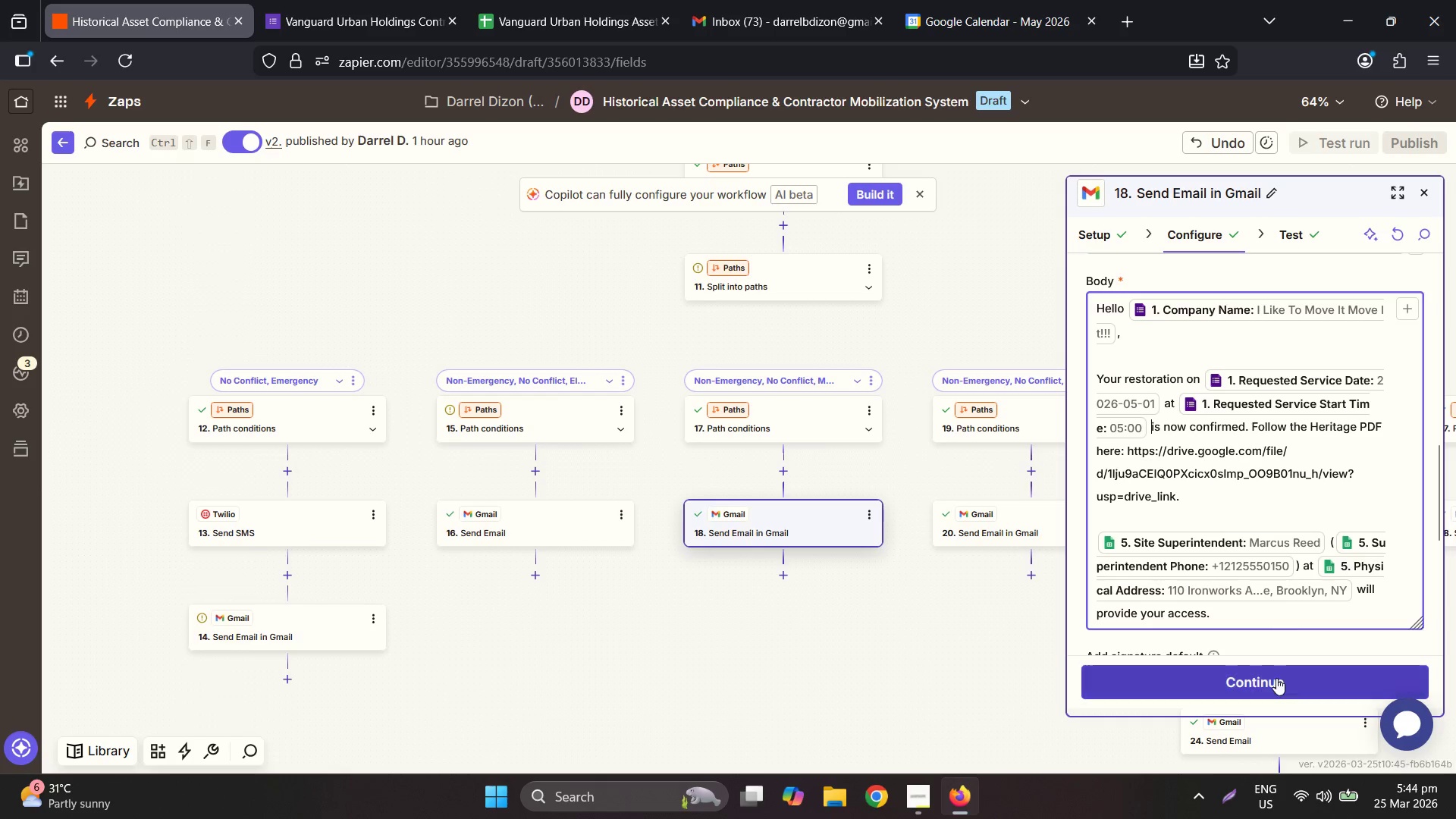 
left_click([1274, 683])
 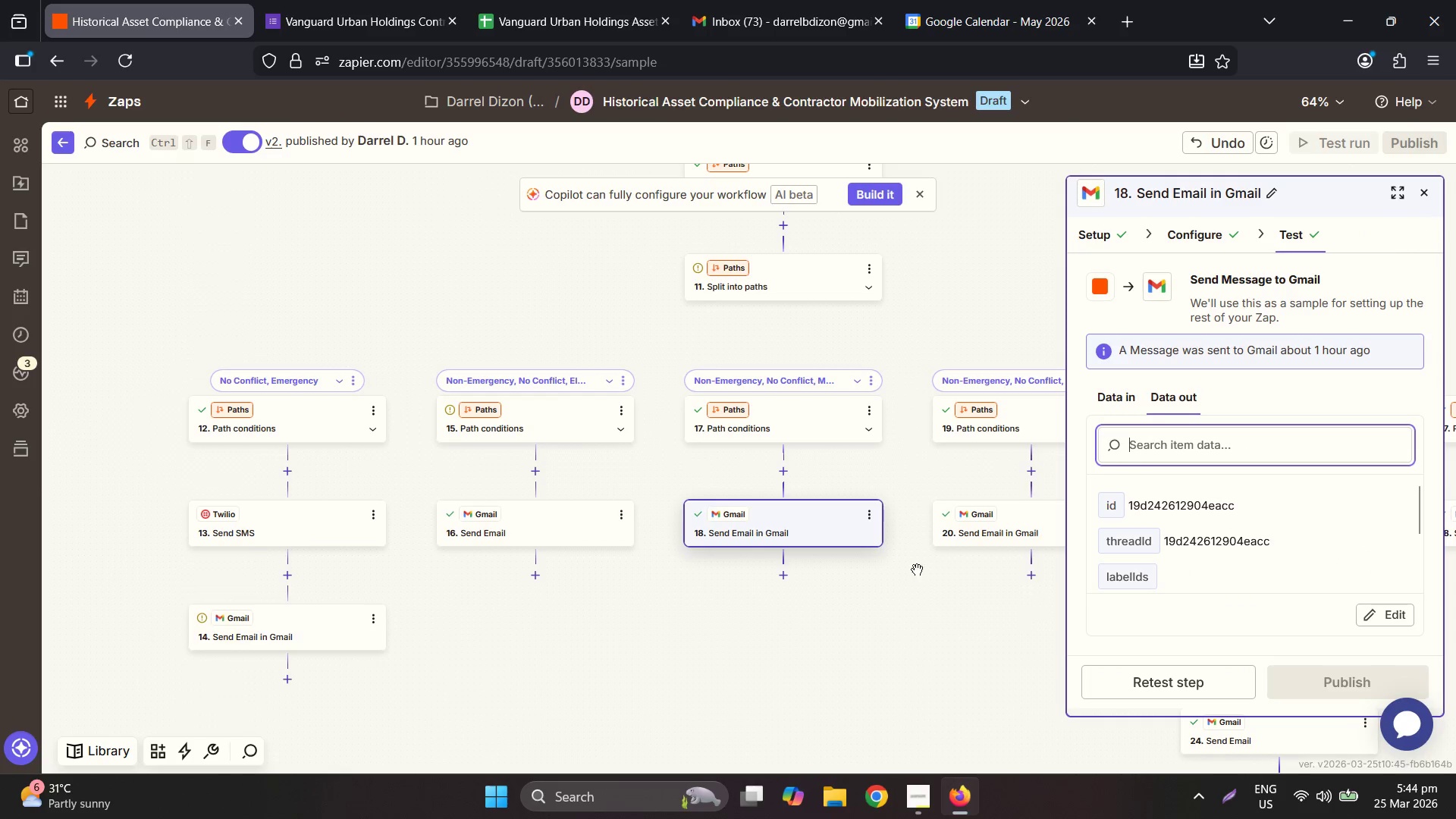 
left_click([1004, 540])
 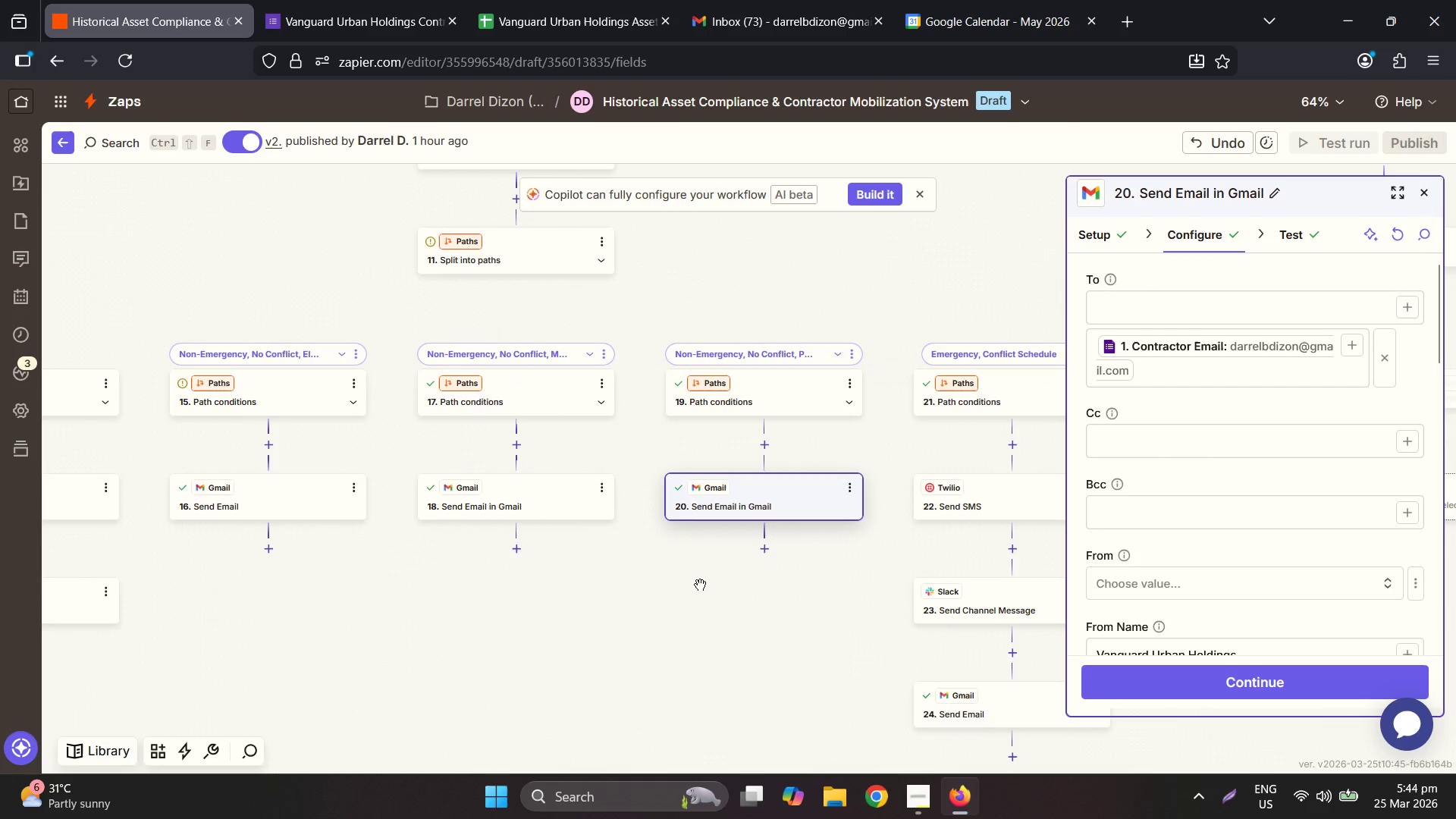 
key(Backspace)
 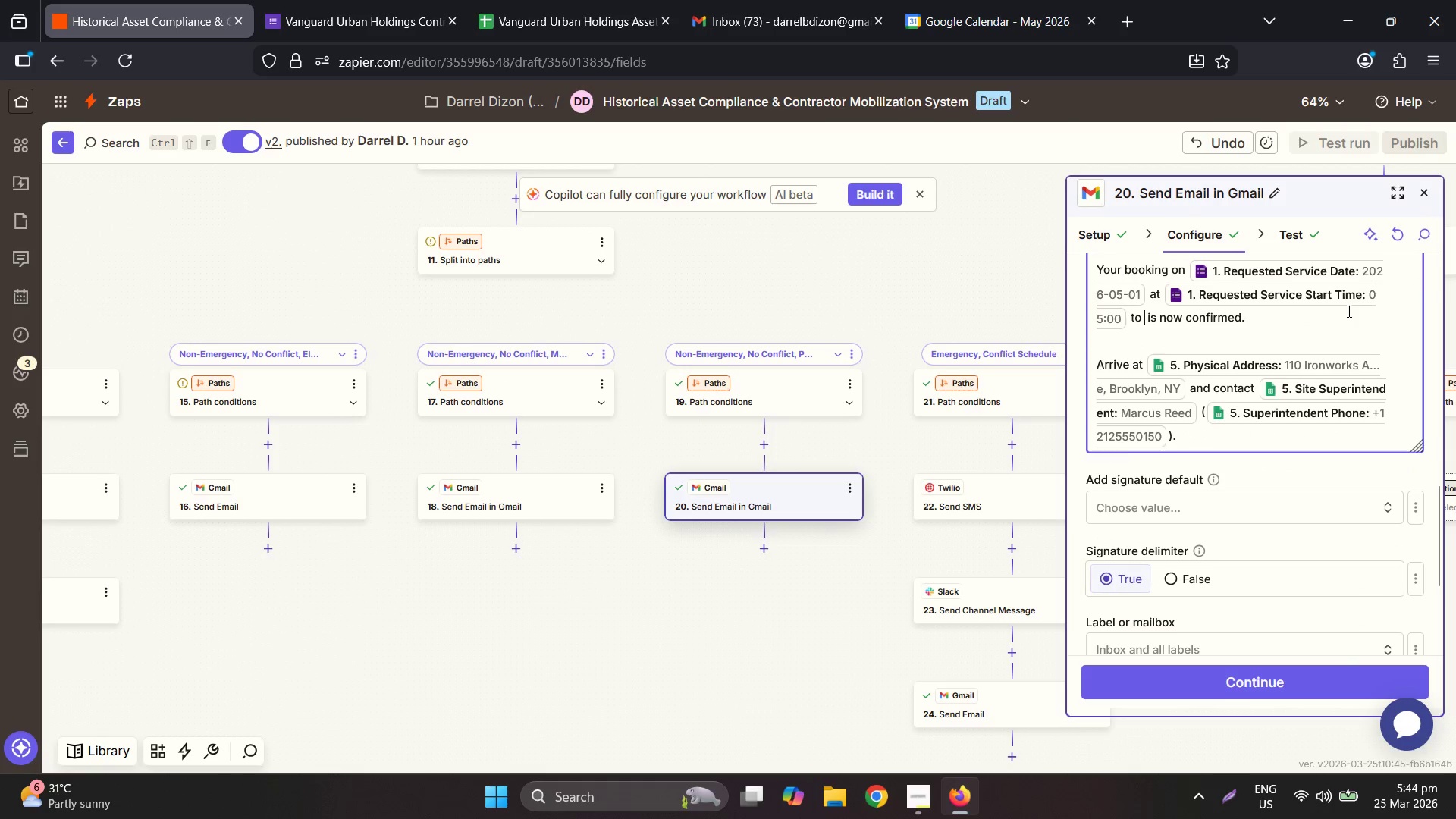 
key(Backspace)
 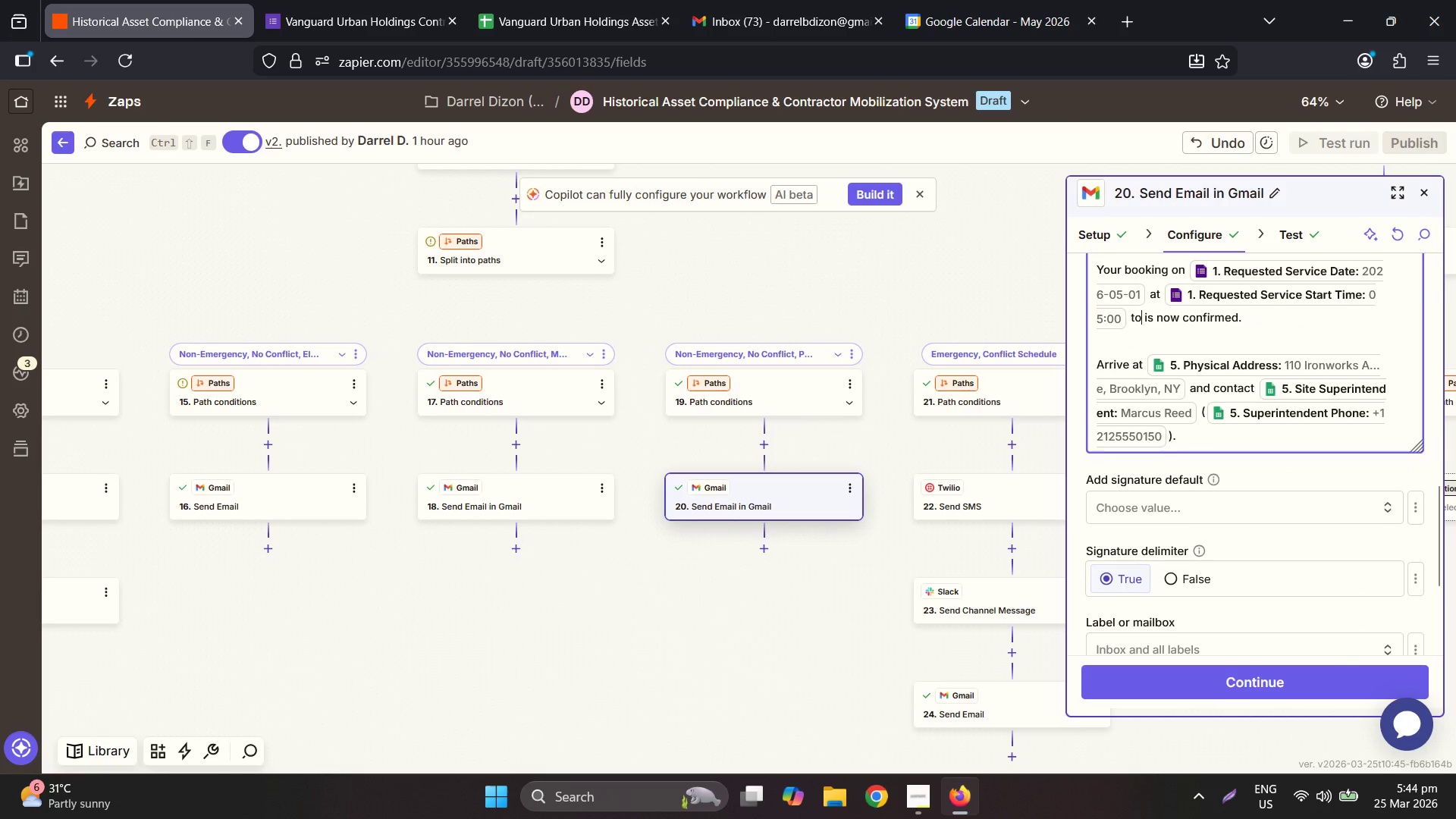 
key(Backspace)
 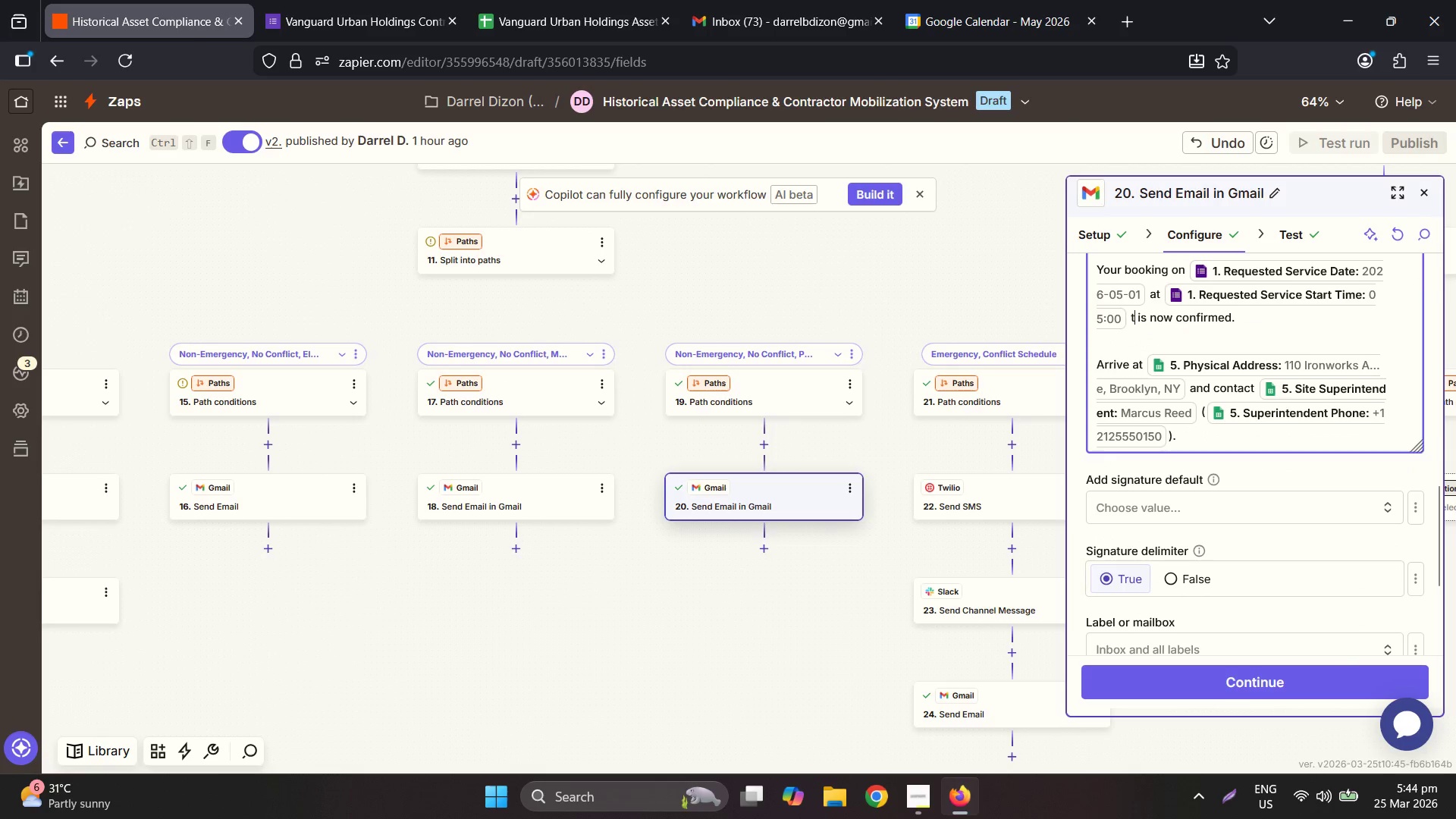 
key(Backspace)
 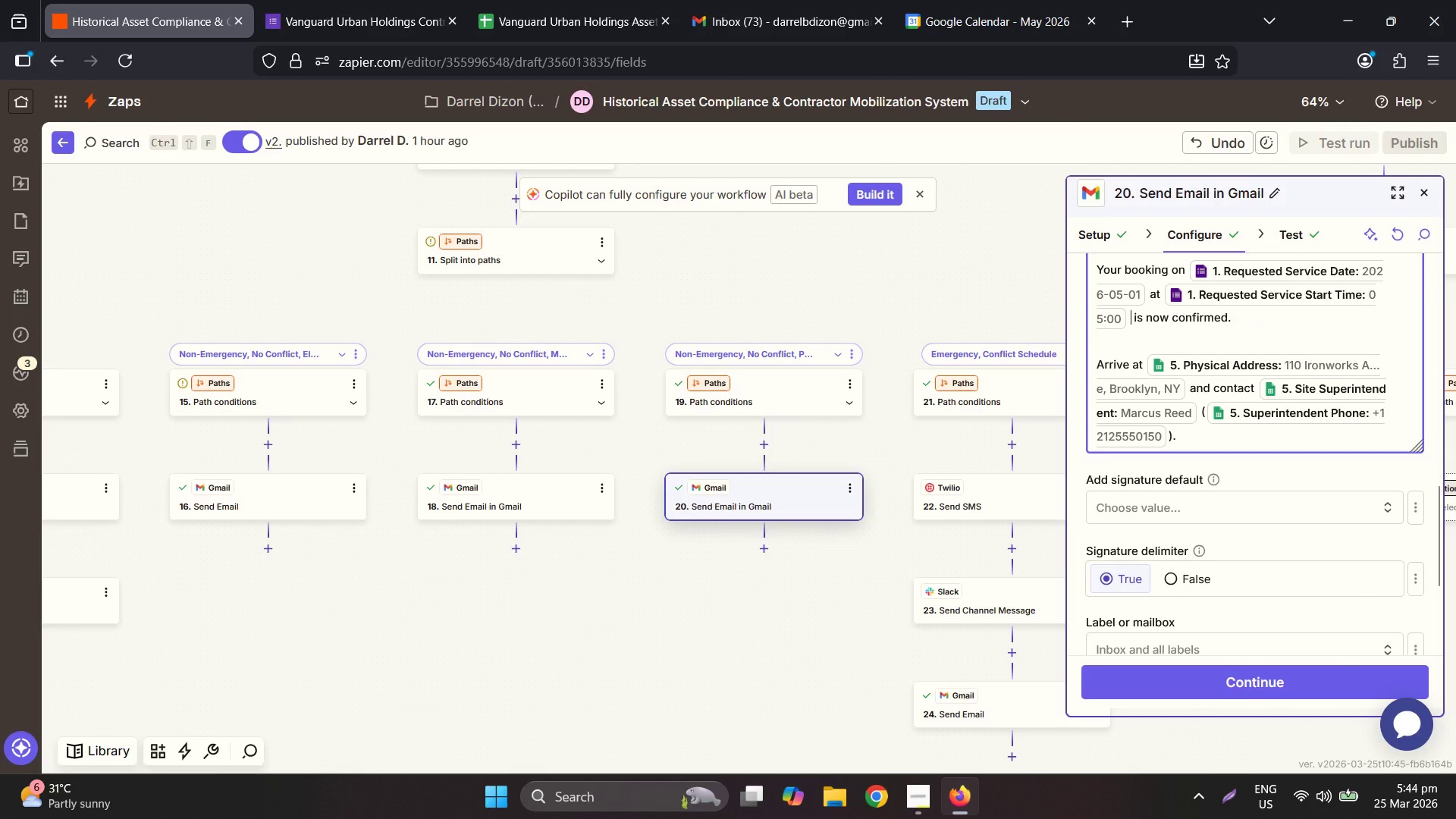 
scroll: coordinate [1185, 441], scroll_direction: down, amount: 7.0
 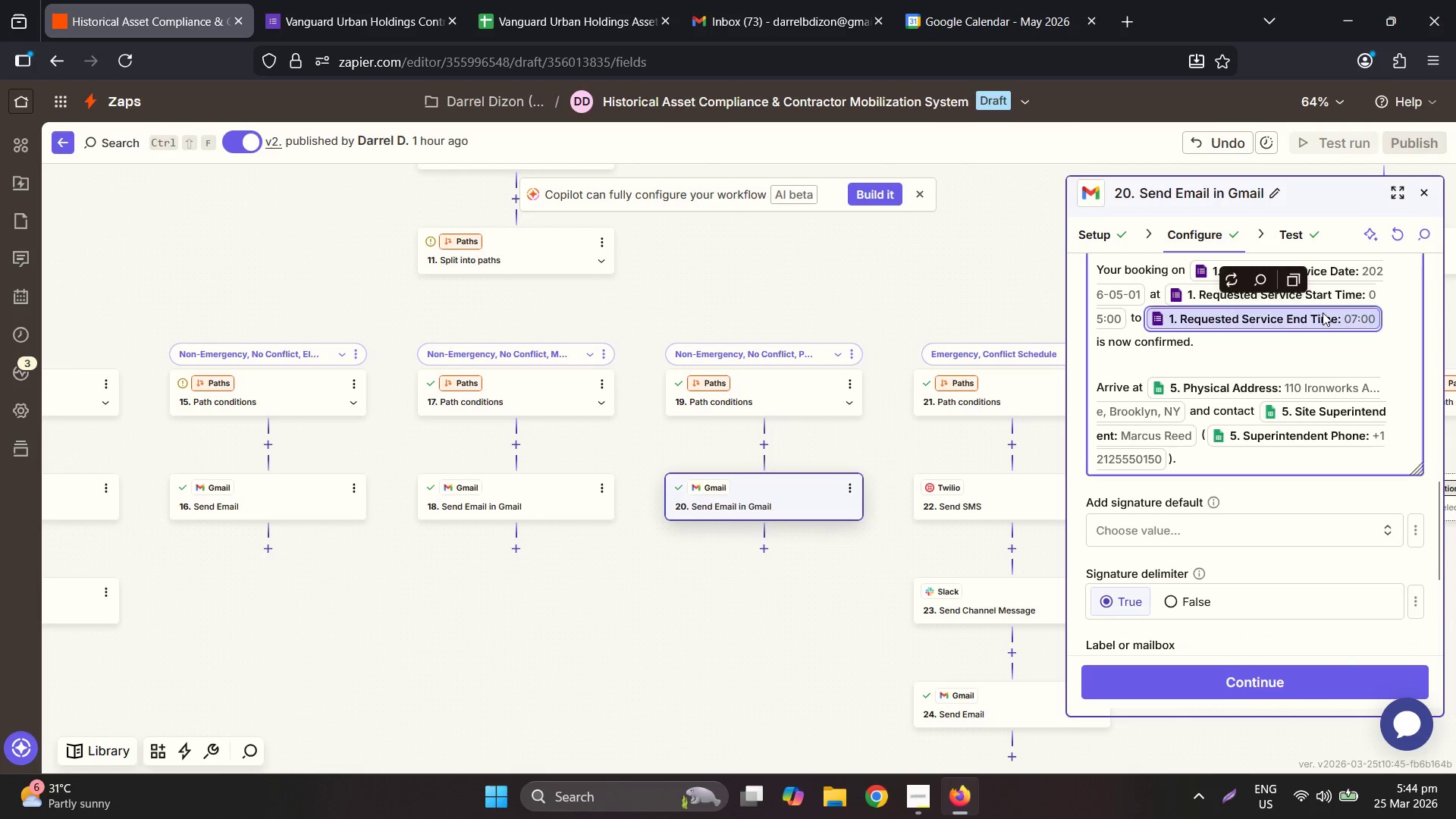 
key(Backspace)
 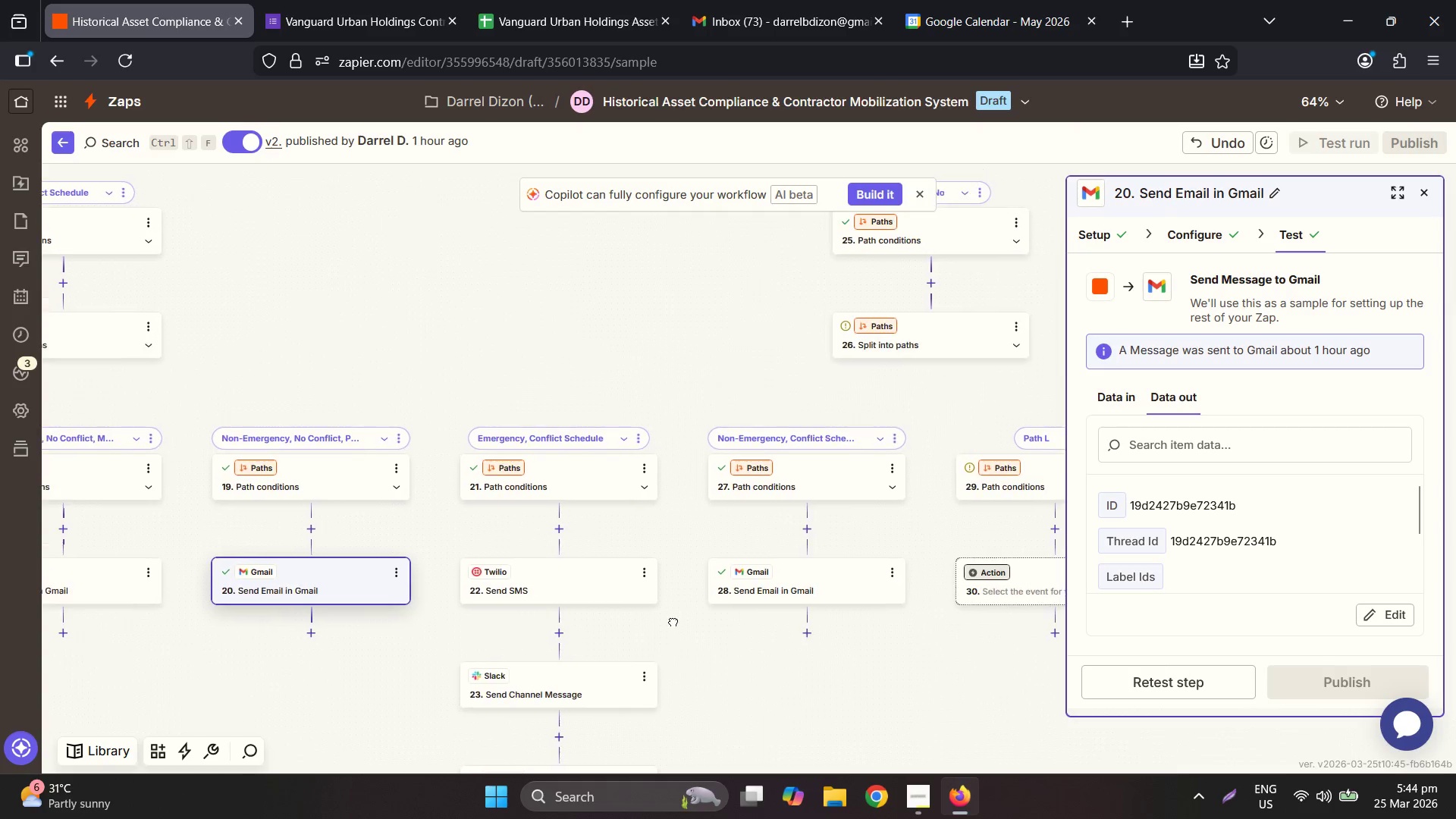 
wait(9.56)
 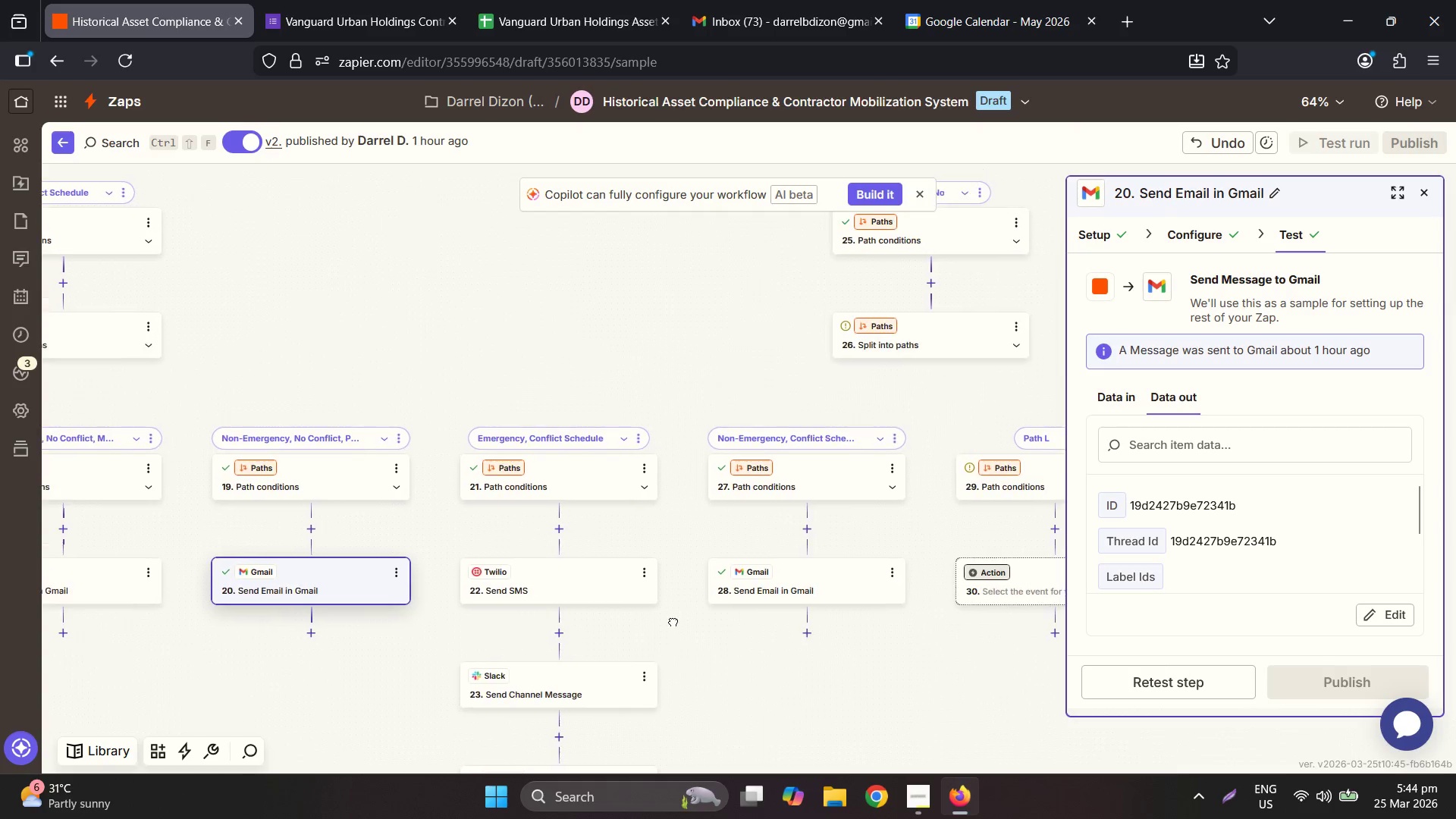 
hold_key(key=ControlLeft, duration=0.5)
scroll: coordinate [557, 381], scroll_direction: down, amount: 1.0
 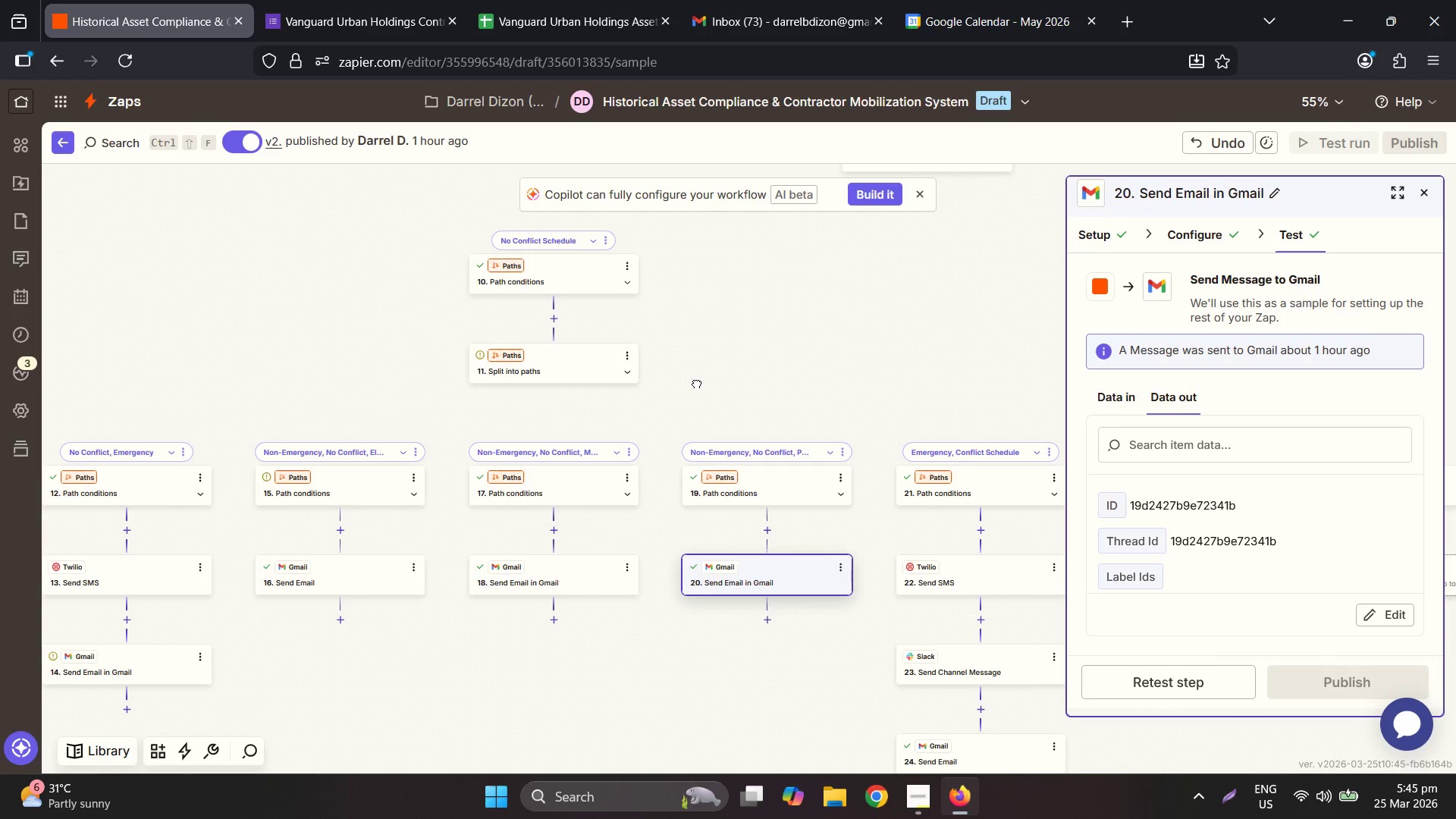 
wait(8.0)
 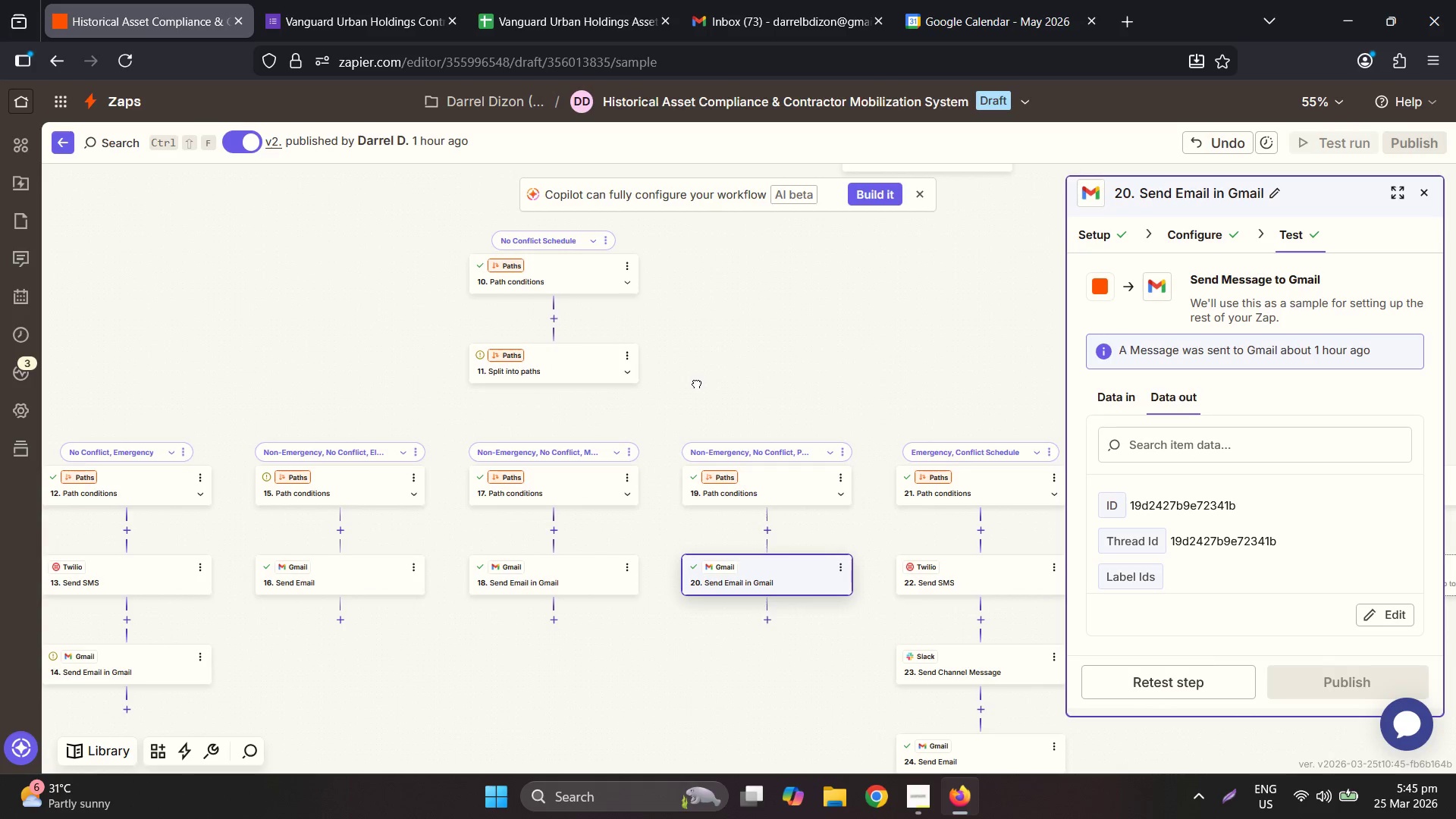 
left_click([388, 442])
 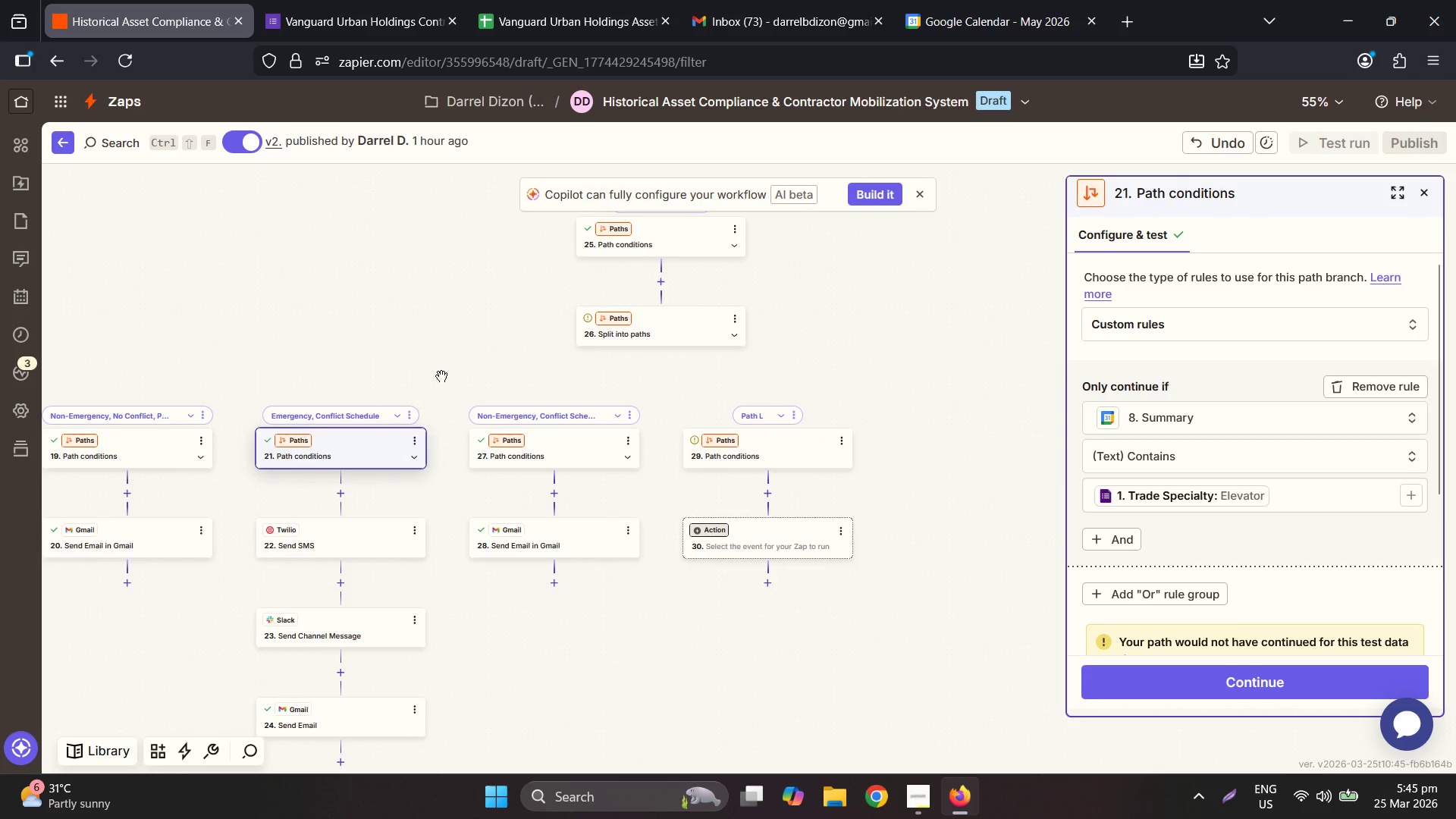 
scroll: coordinate [469, 349], scroll_direction: down, amount: 1.0
 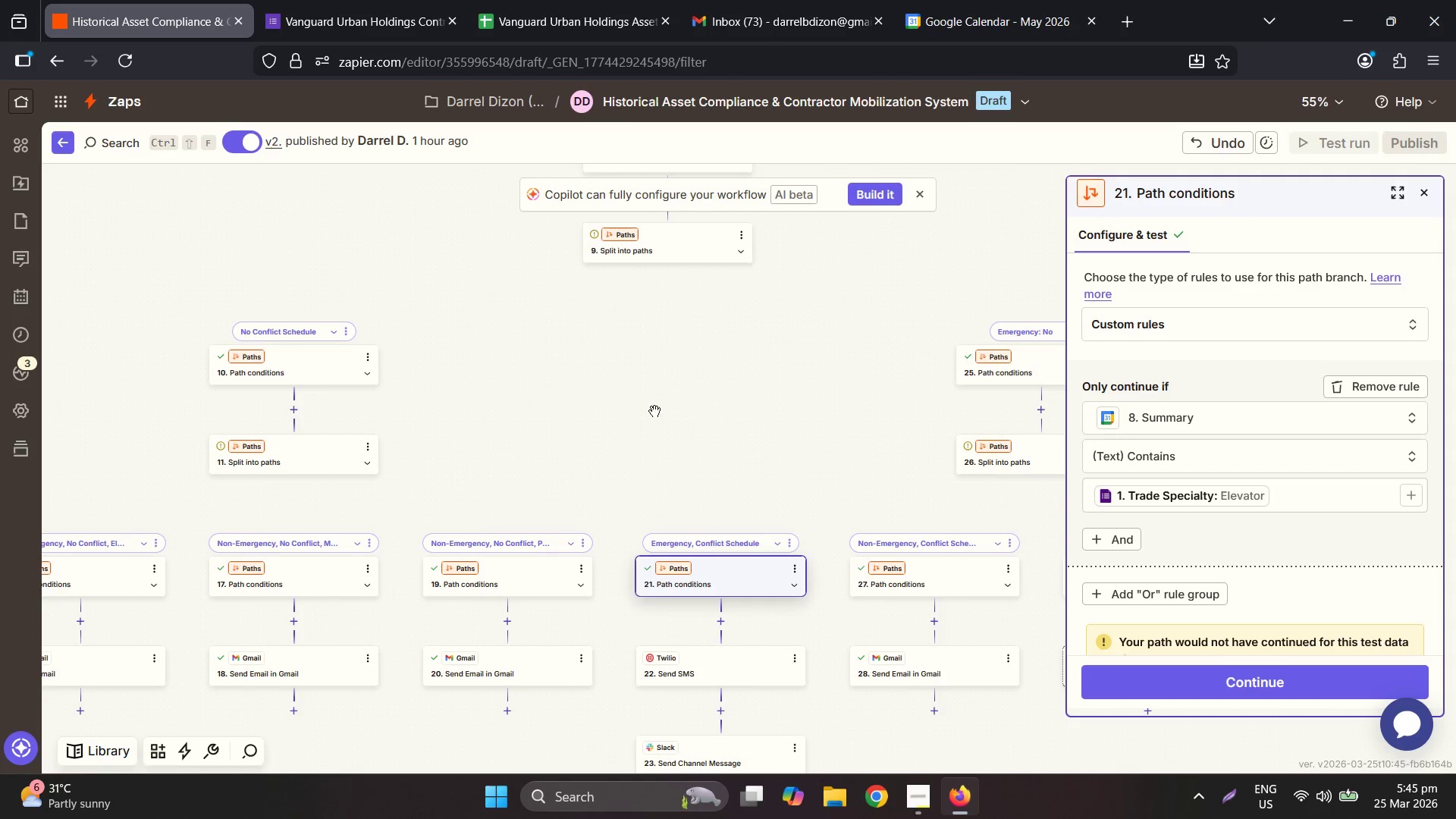 
left_click_drag(start_coordinate=[834, 353], to_coordinate=[830, 353])
 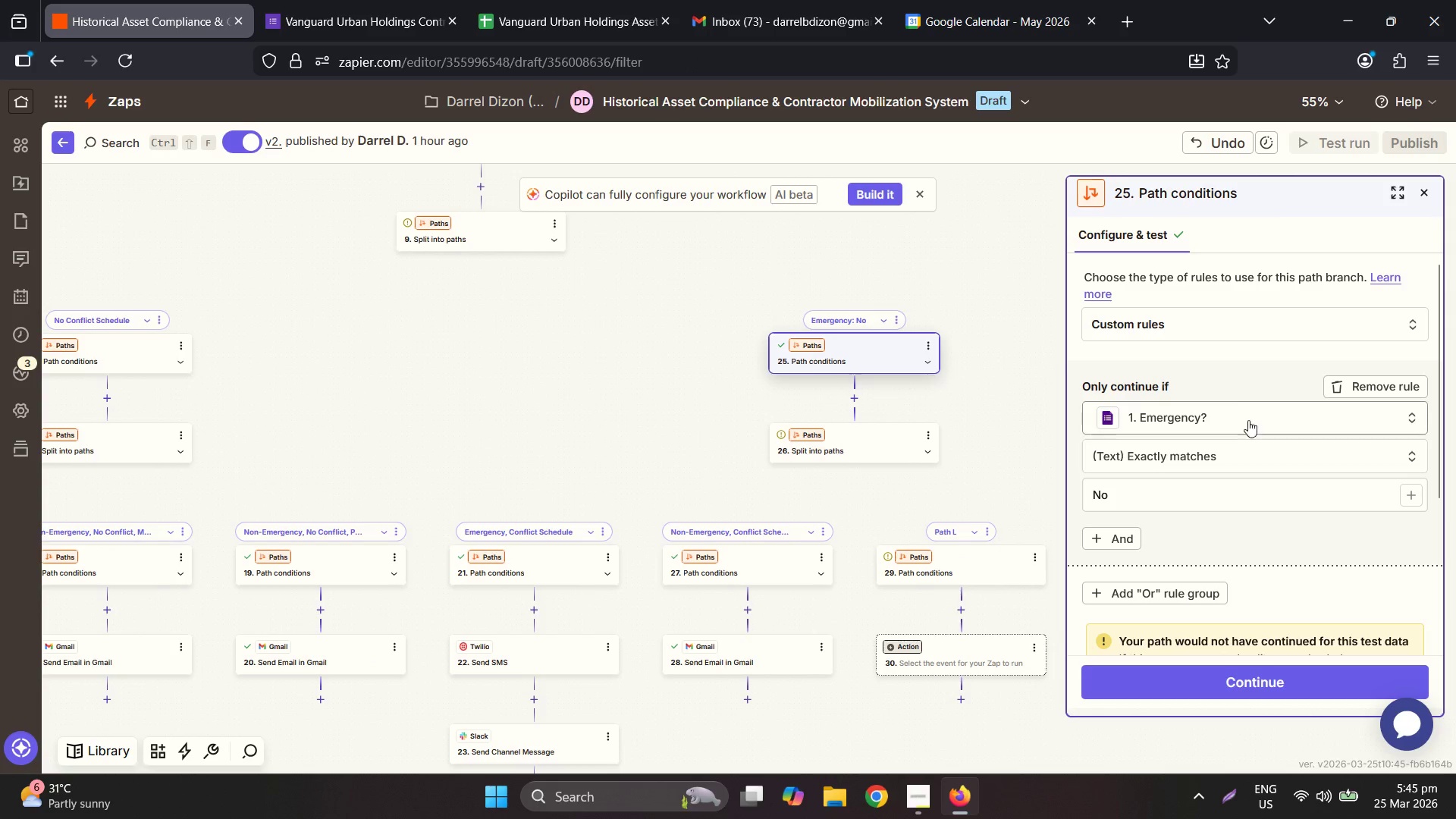 
left_click([1244, 411])
 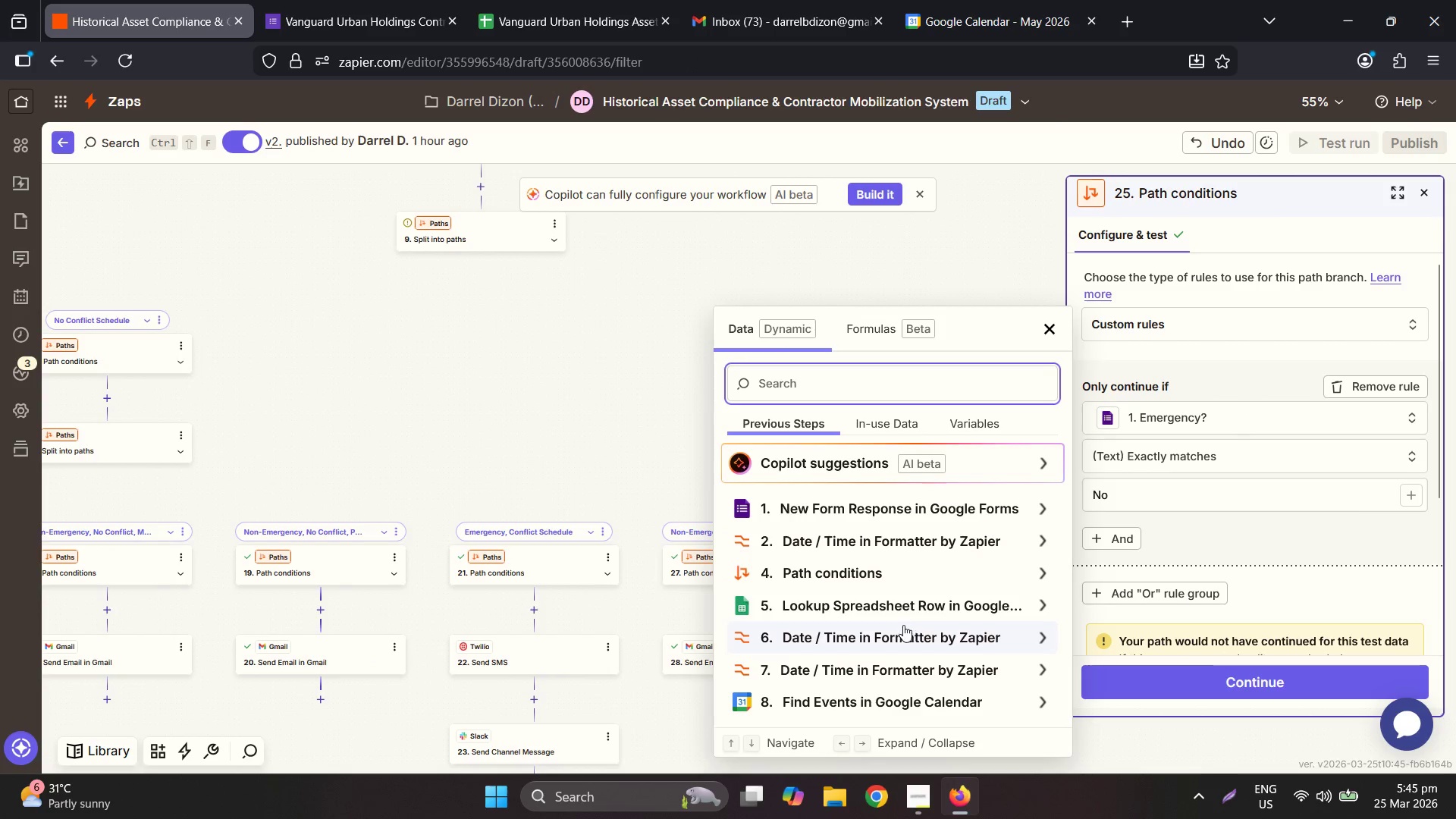 
left_click([849, 704])
 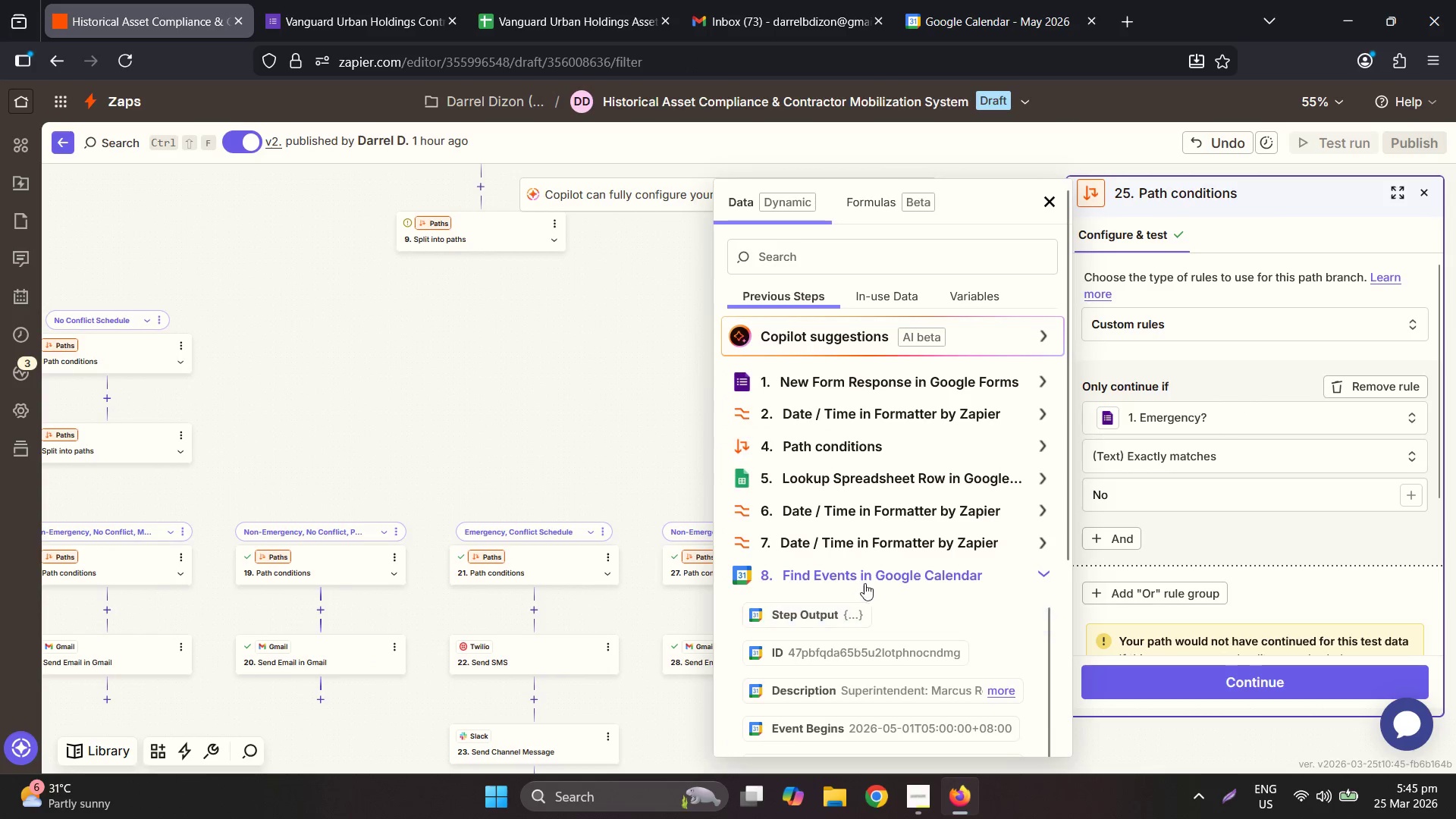 
left_click_drag(start_coordinate=[884, 461], to_coordinate=[838, 585])
 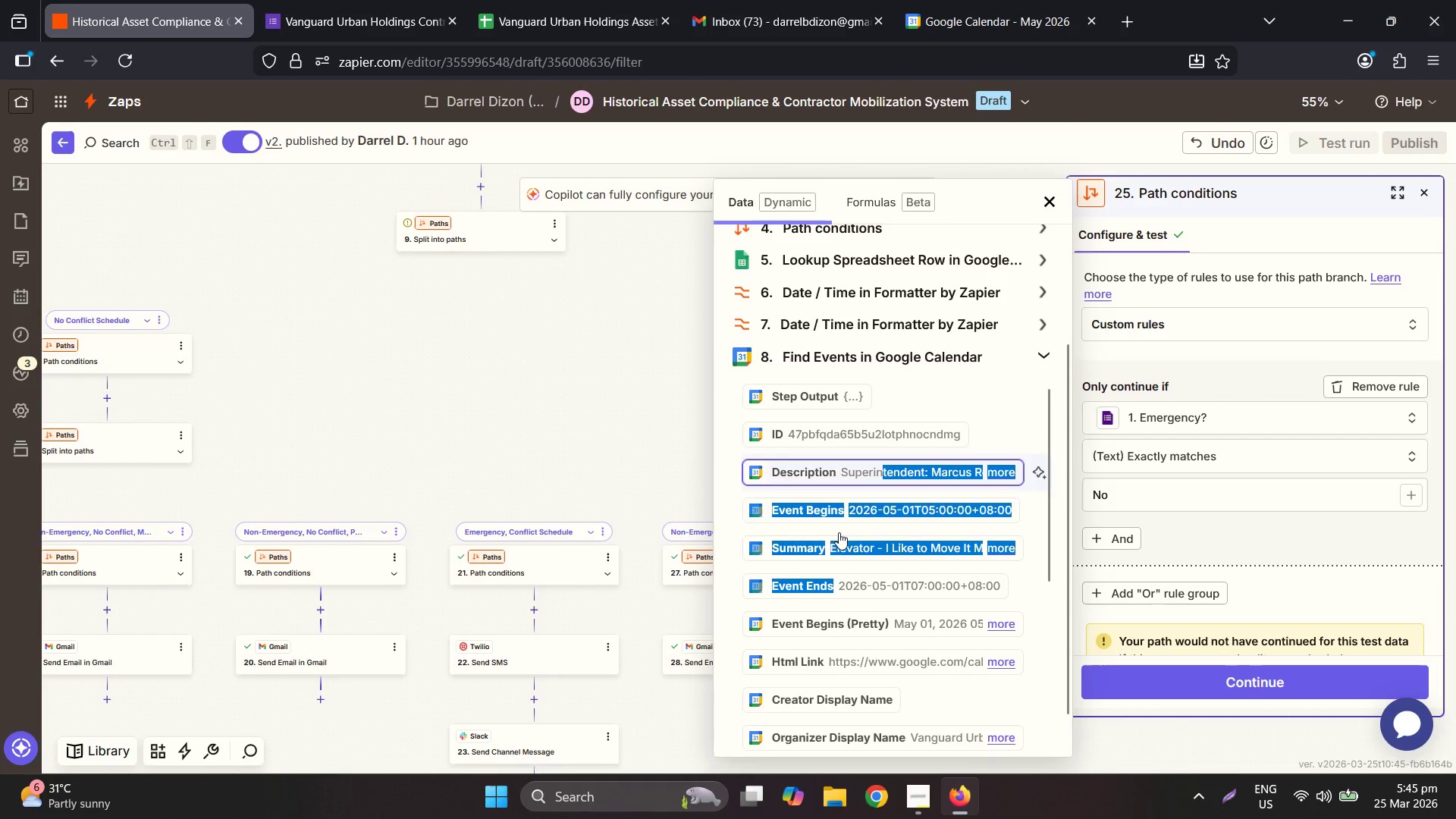 
left_click([838, 530])
 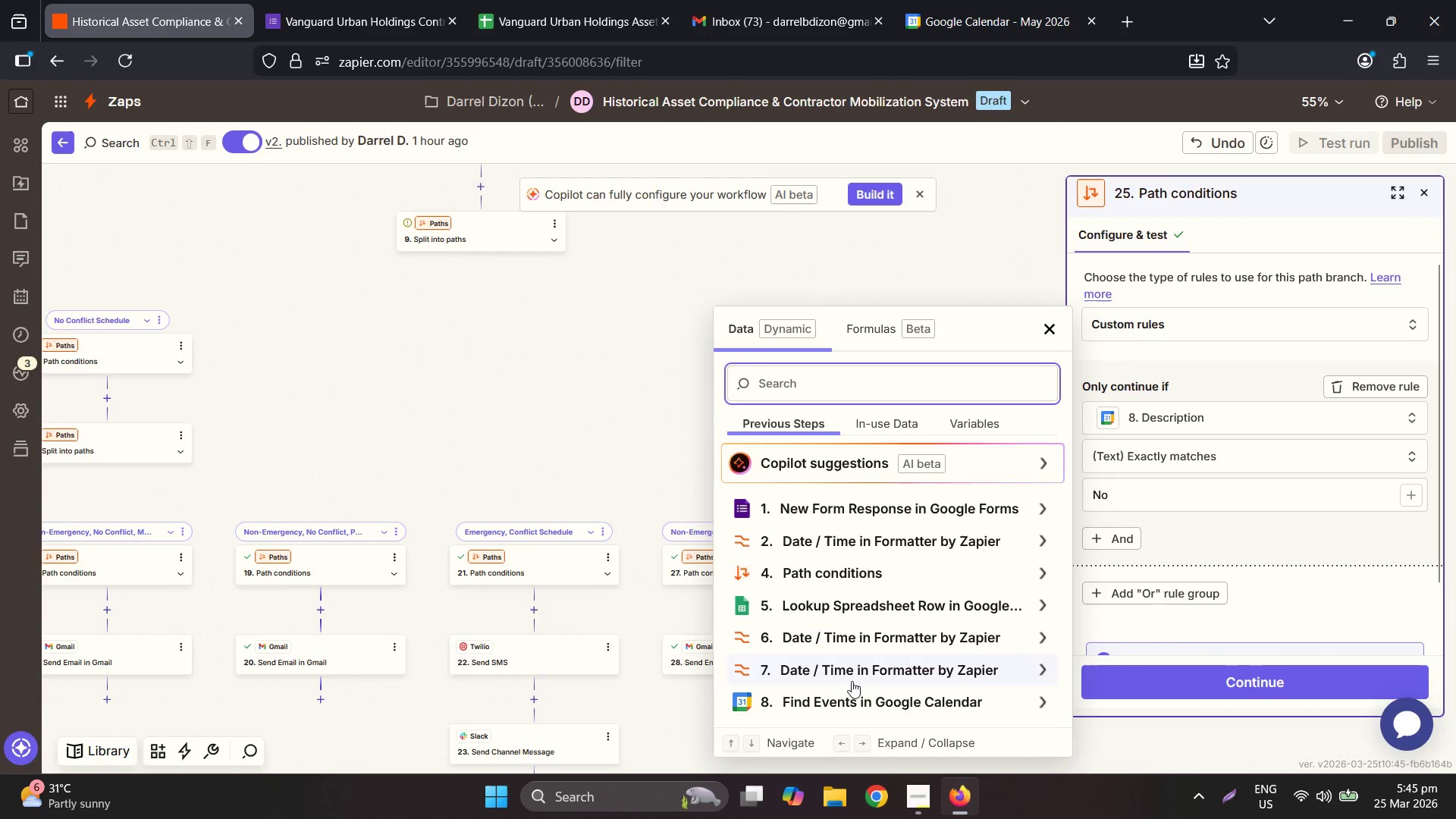 
scroll: coordinate [865, 582], scroll_direction: down, amount: 2.0
 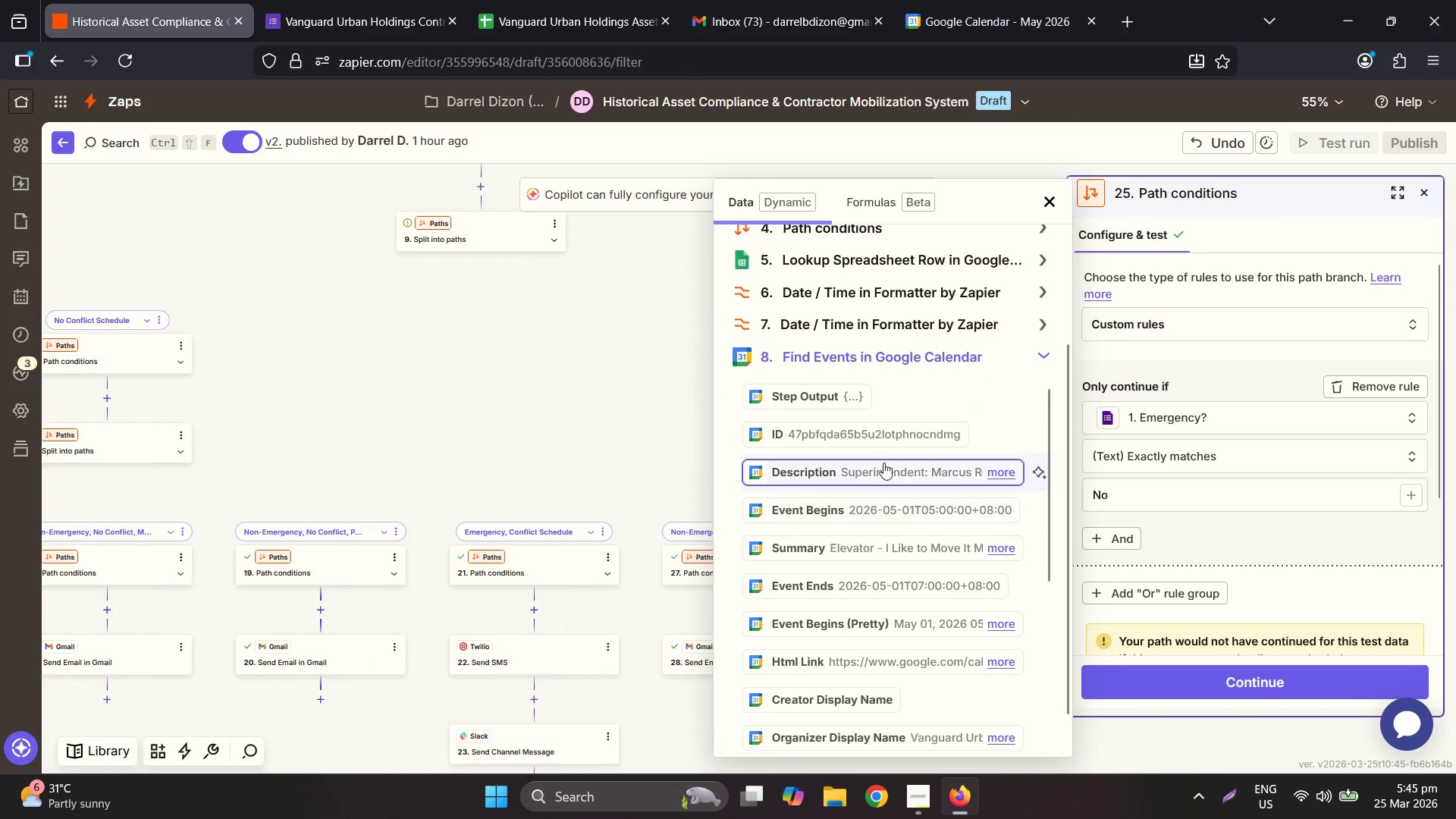 
left_click([868, 557])
 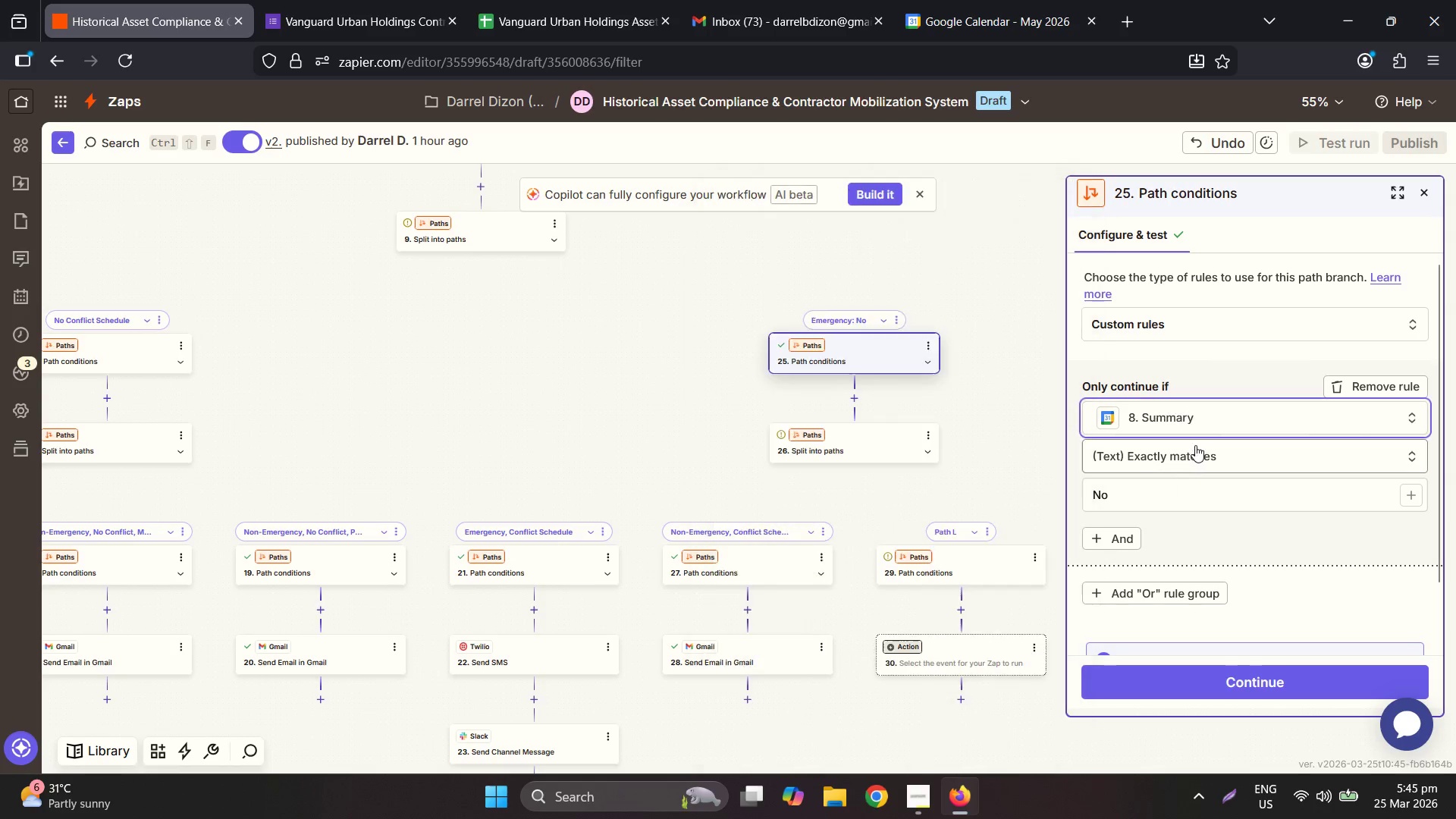 
left_click([1195, 445])
 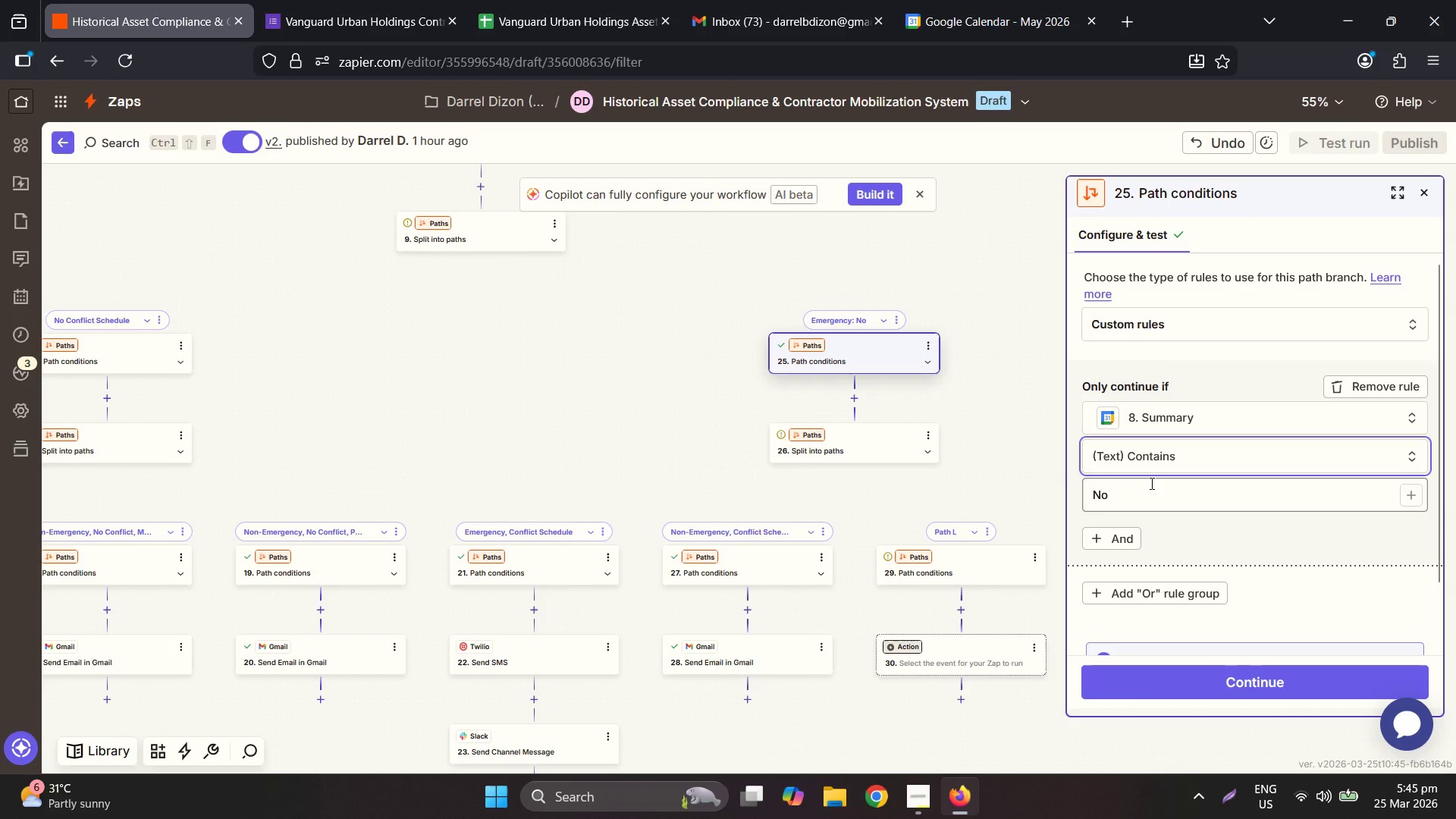 
scroll: coordinate [876, 584], scroll_direction: down, amount: 2.0
 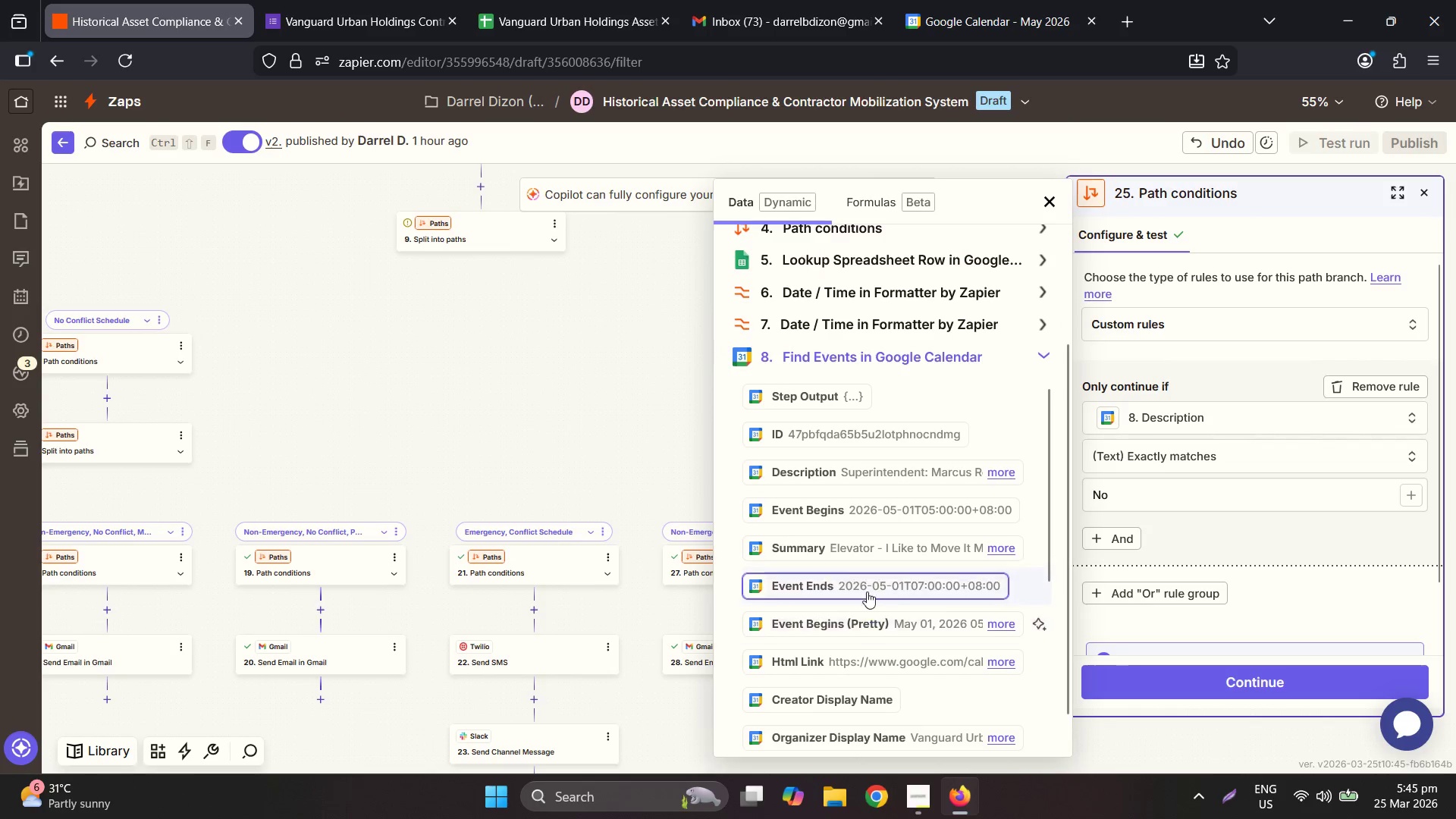 
left_click_drag(start_coordinate=[1139, 491], to_coordinate=[1133, 491])
 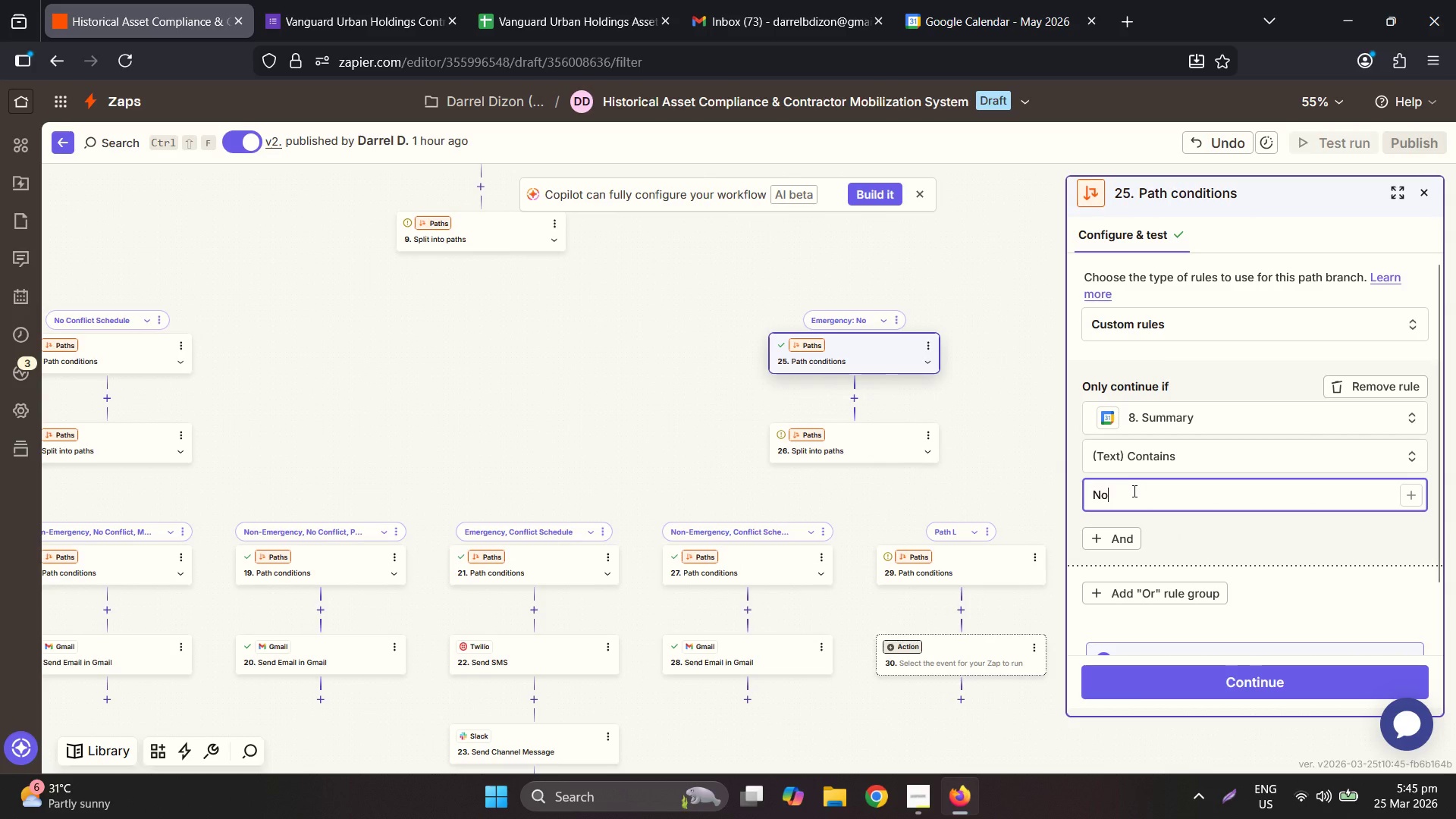 
triple_click([1133, 491])
 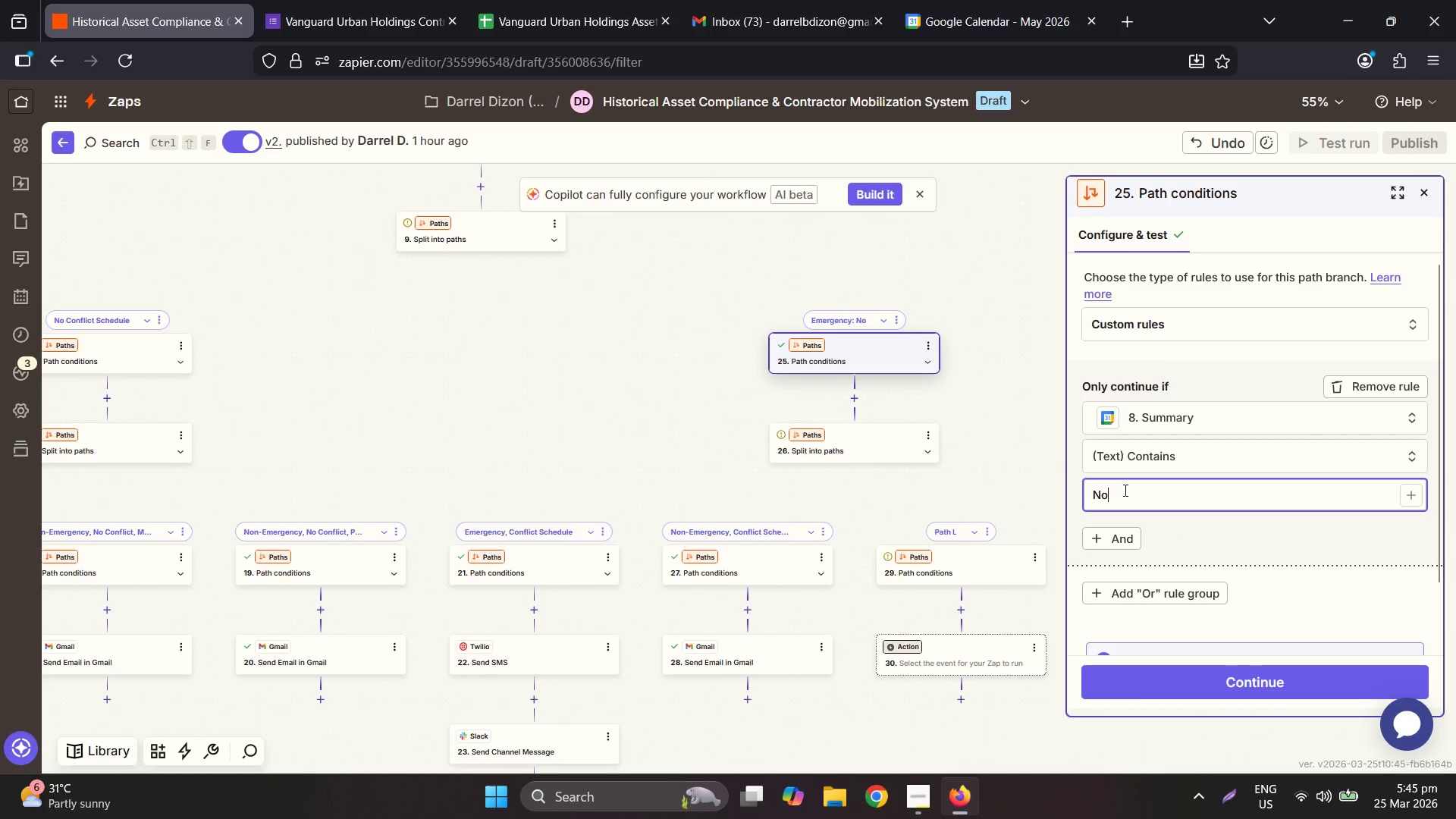 
triple_click([1119, 488])
 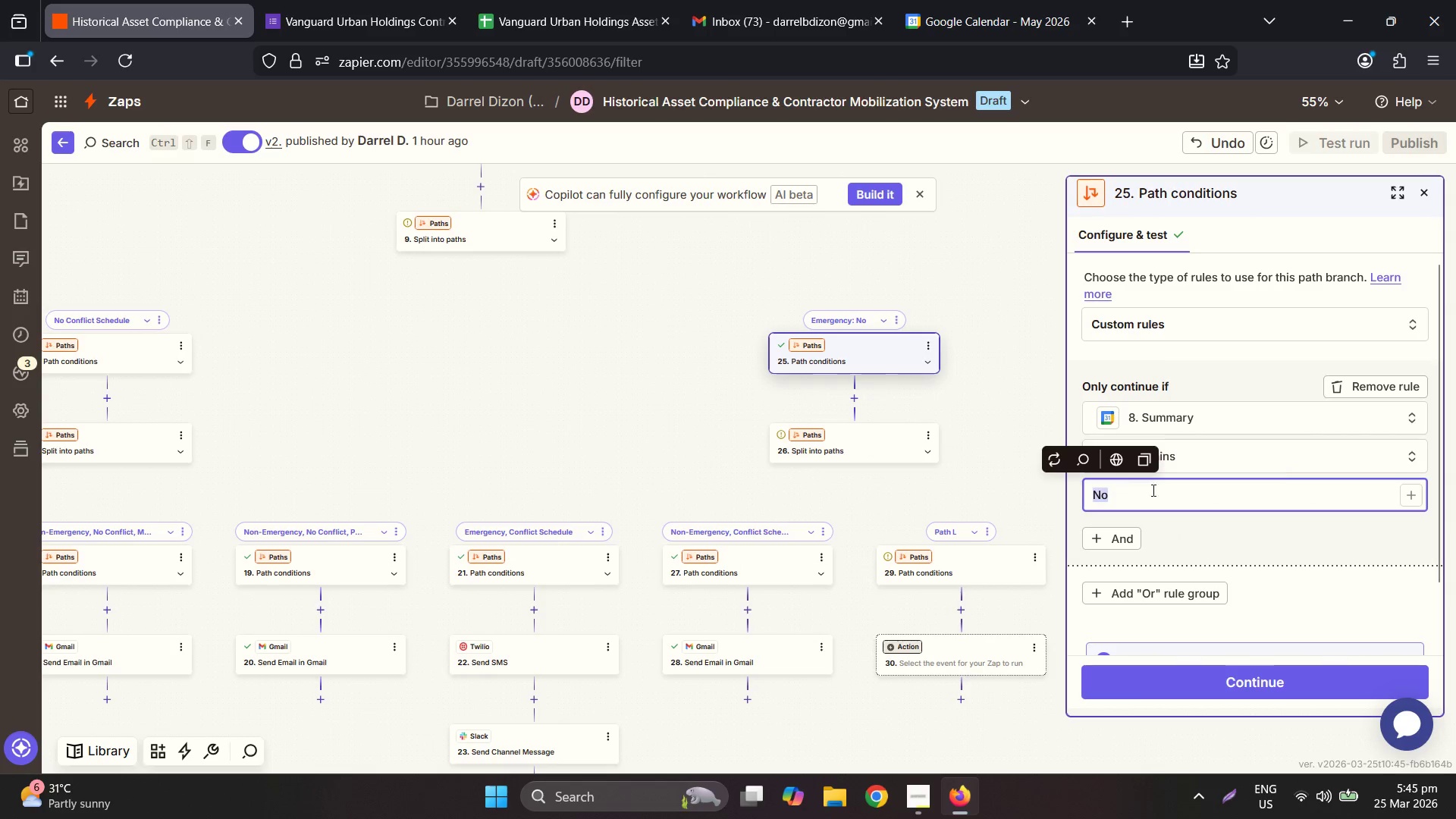 
key(Backspace)
 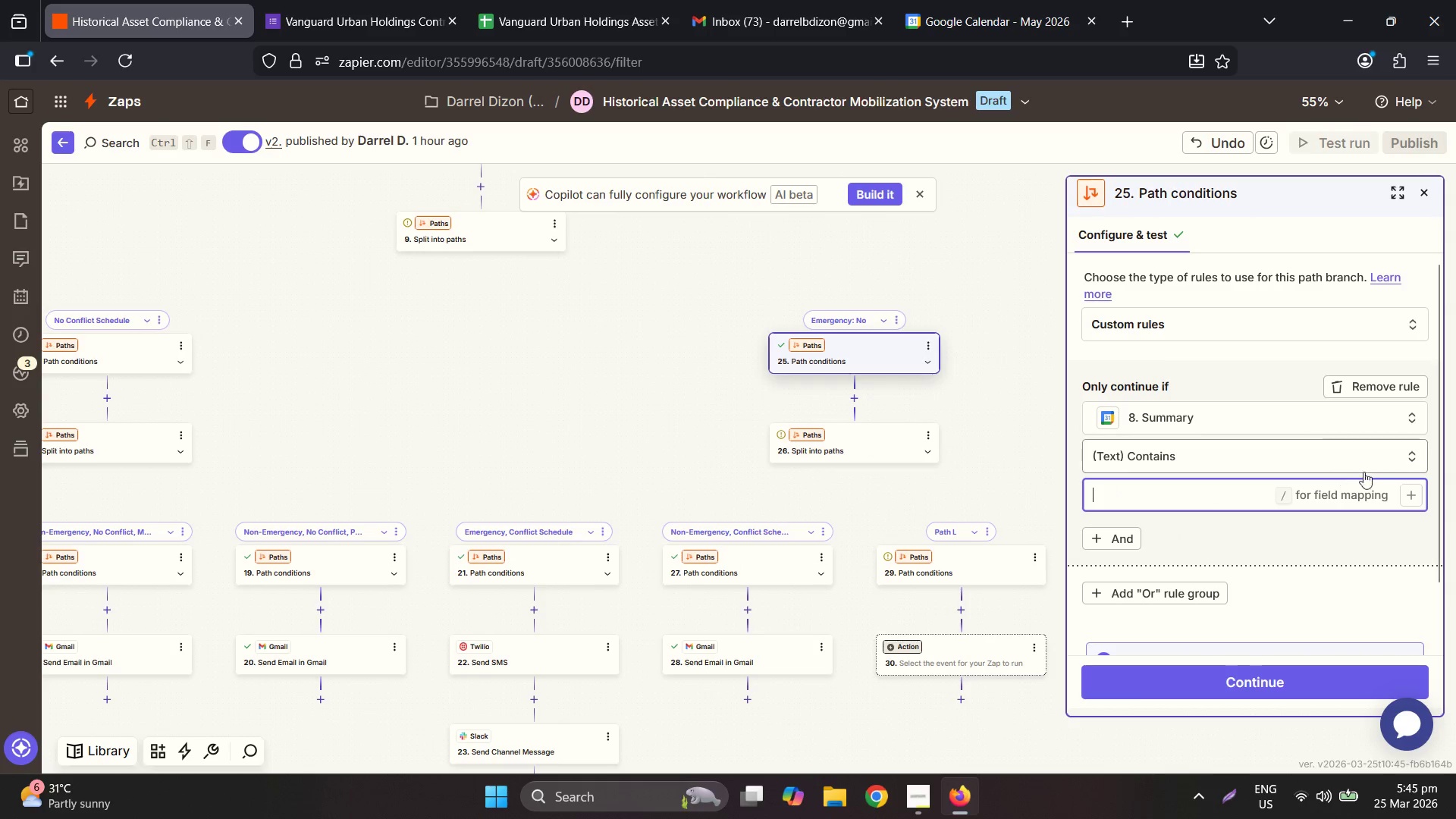 
mouse_move([1119, 488])
 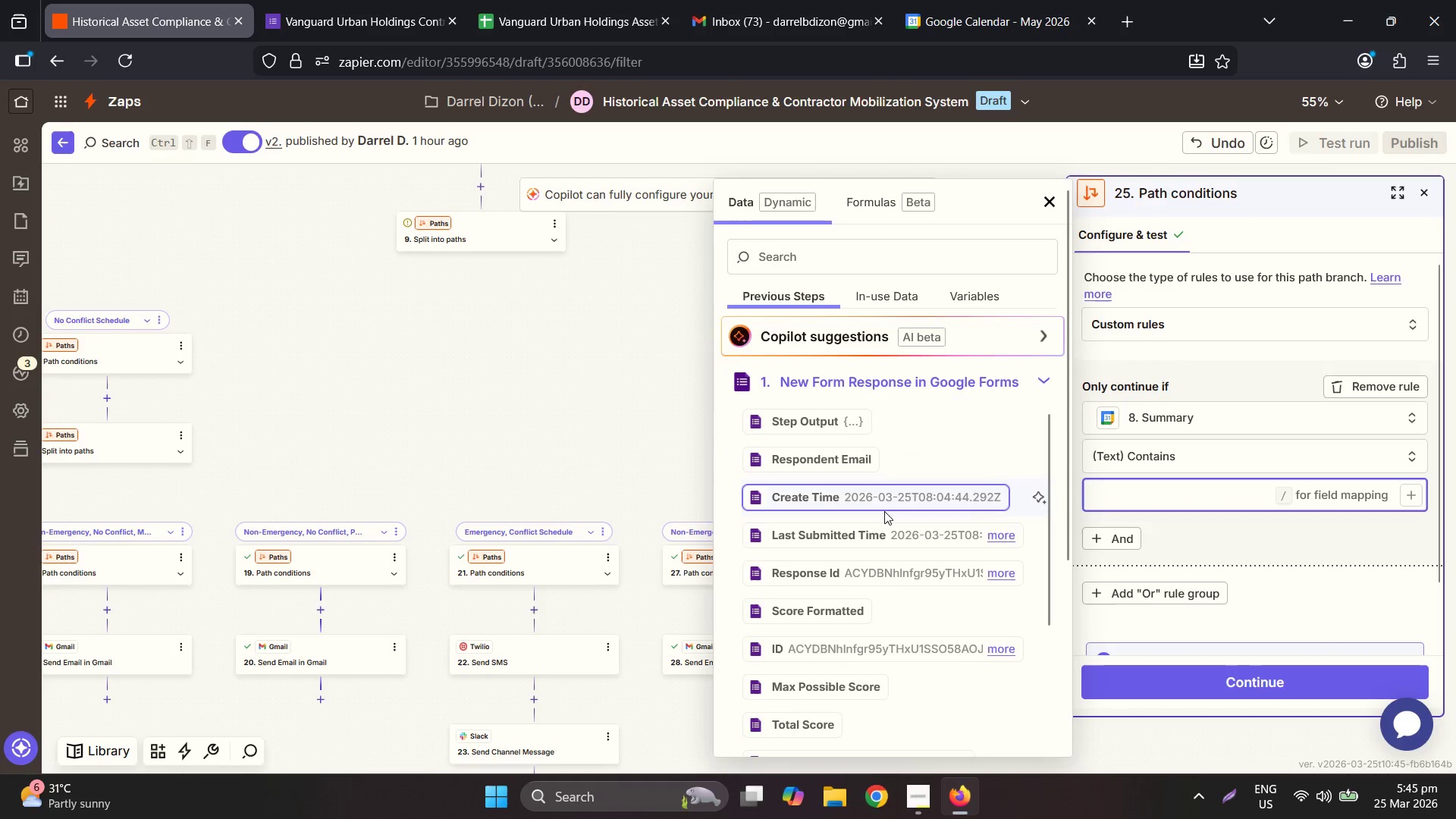 
double_click([1272, 682])
 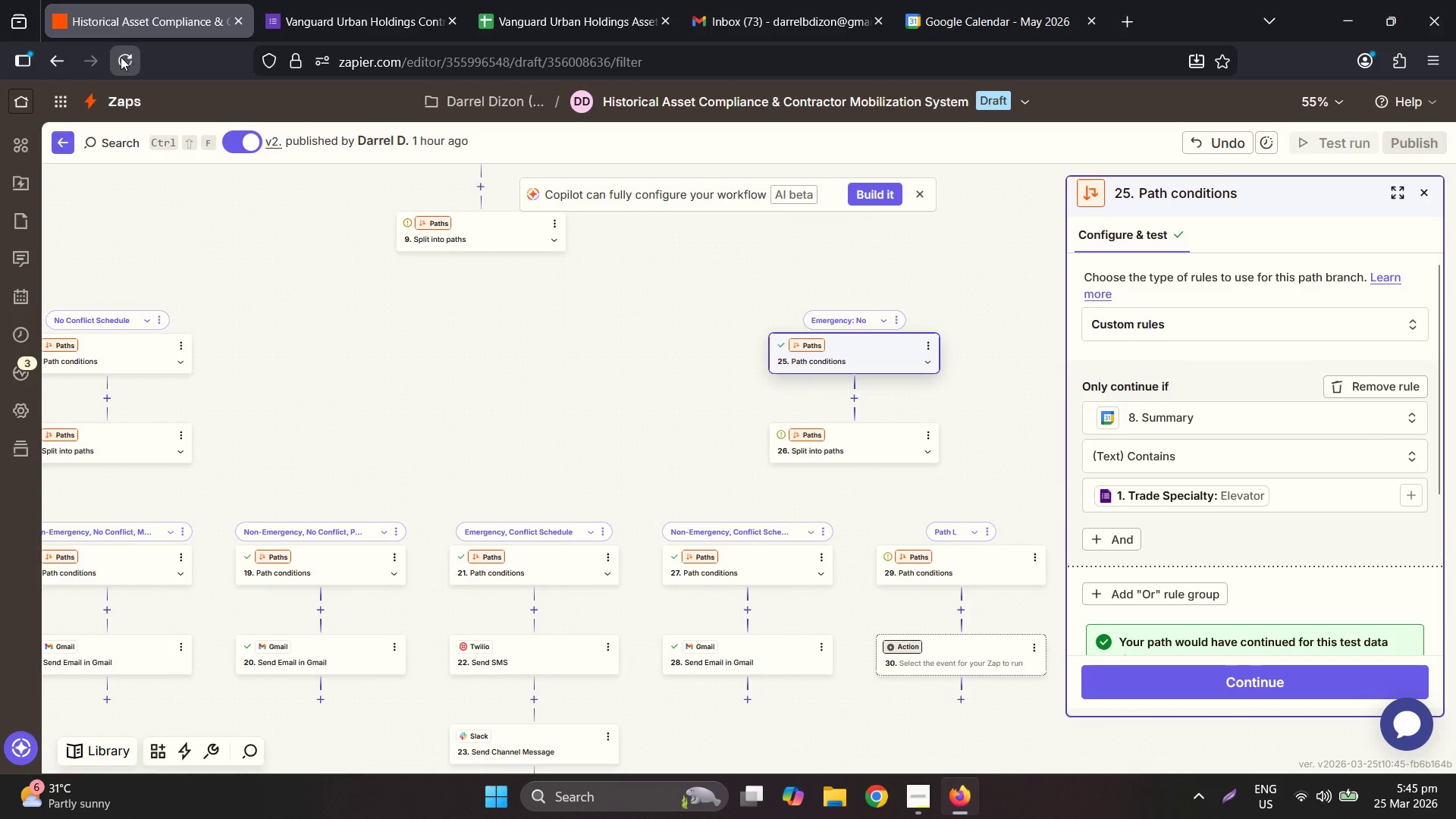 
scroll: coordinate [909, 544], scroll_direction: down, amount: 6.0
 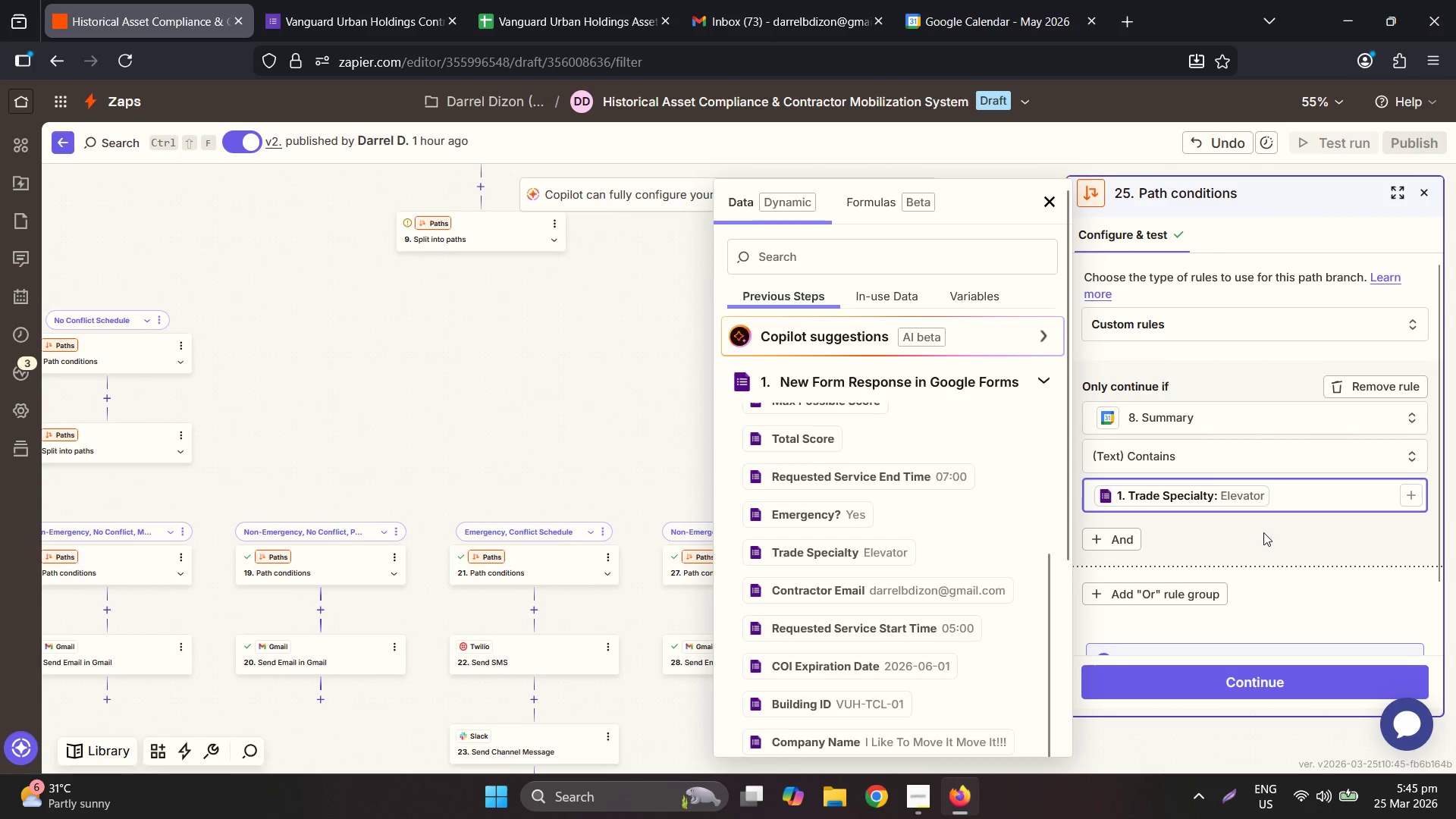 
left_click([118, 55])
 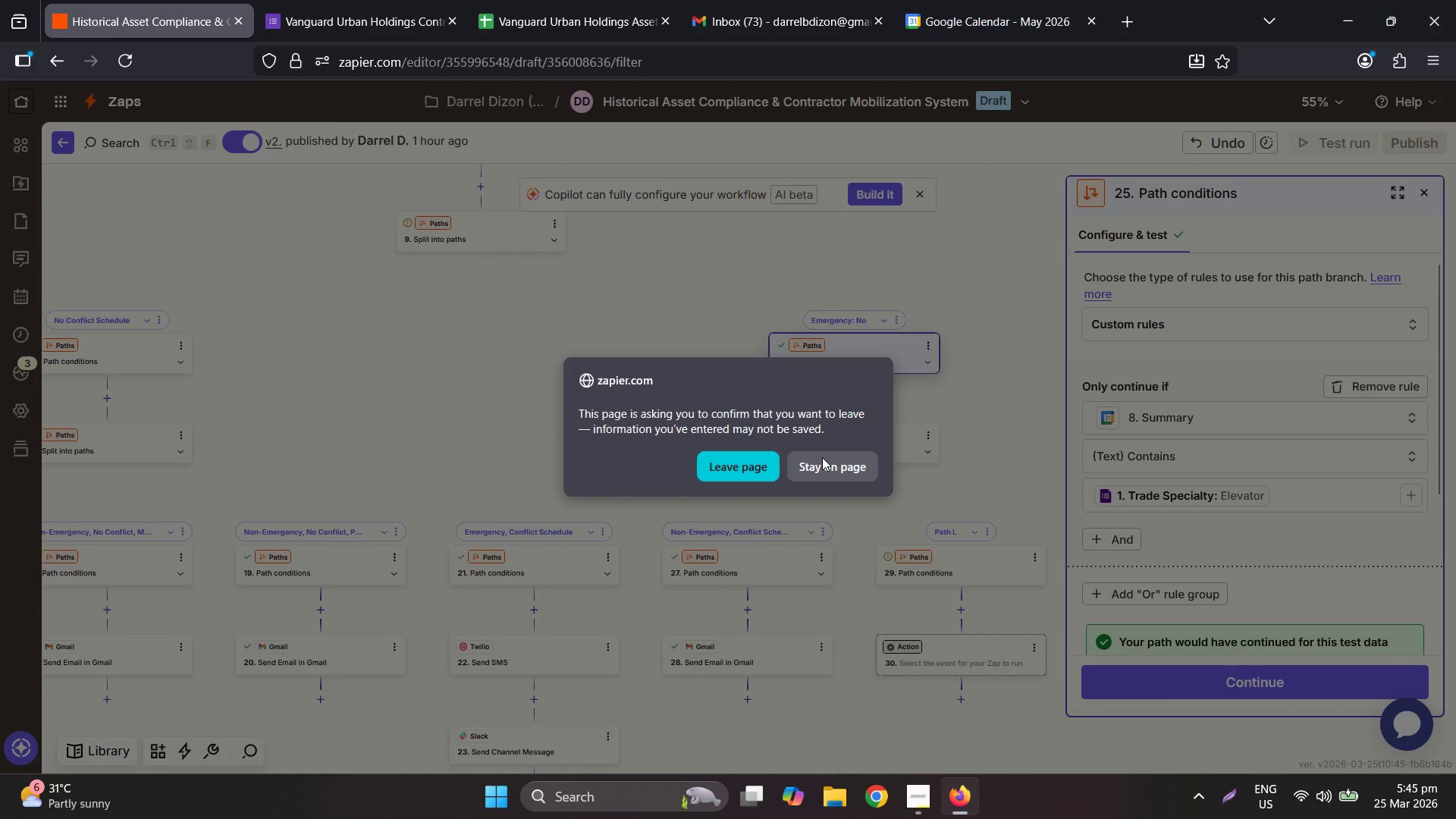 
left_click([823, 466])
 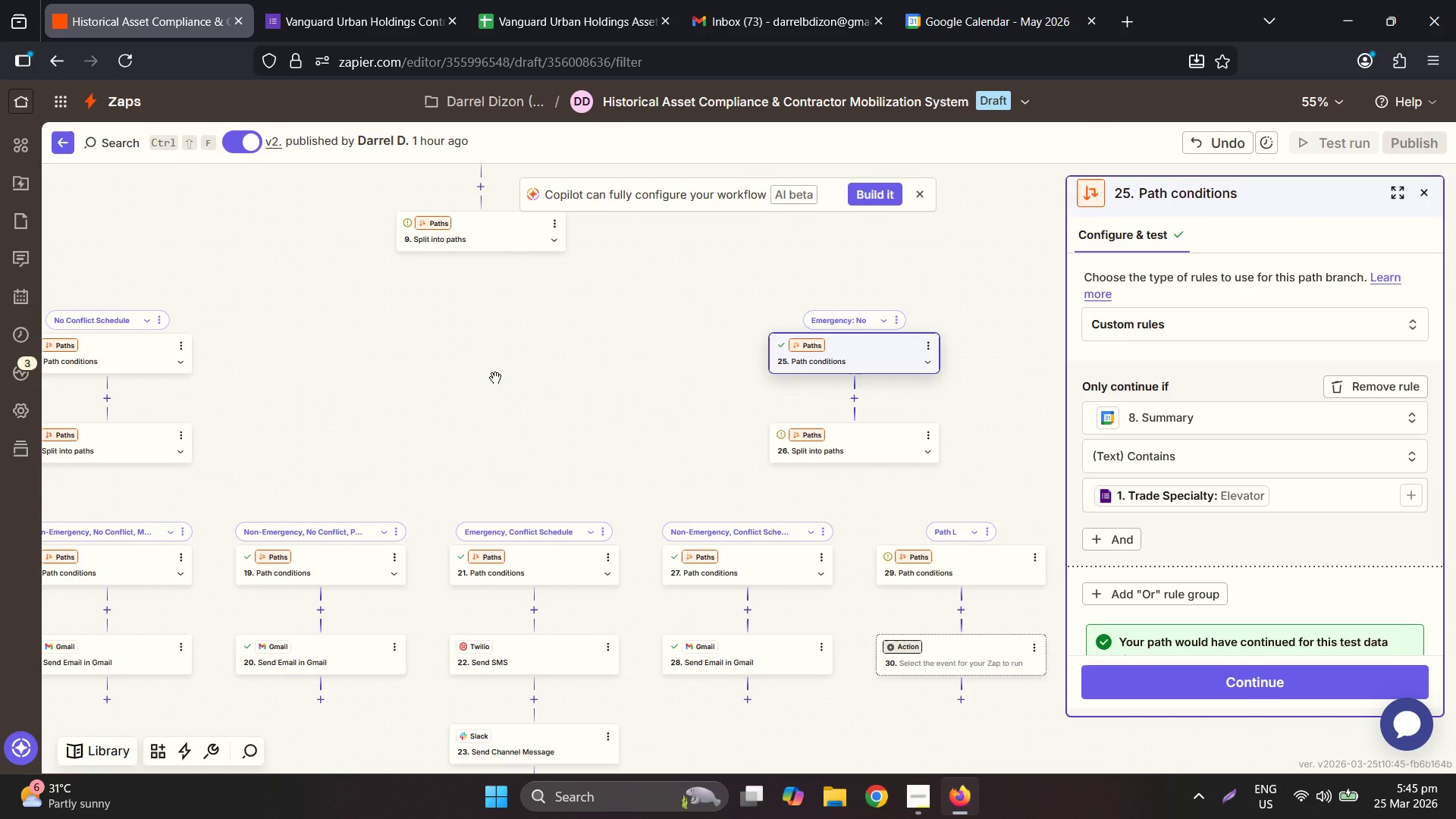 
left_click([25, 375])
 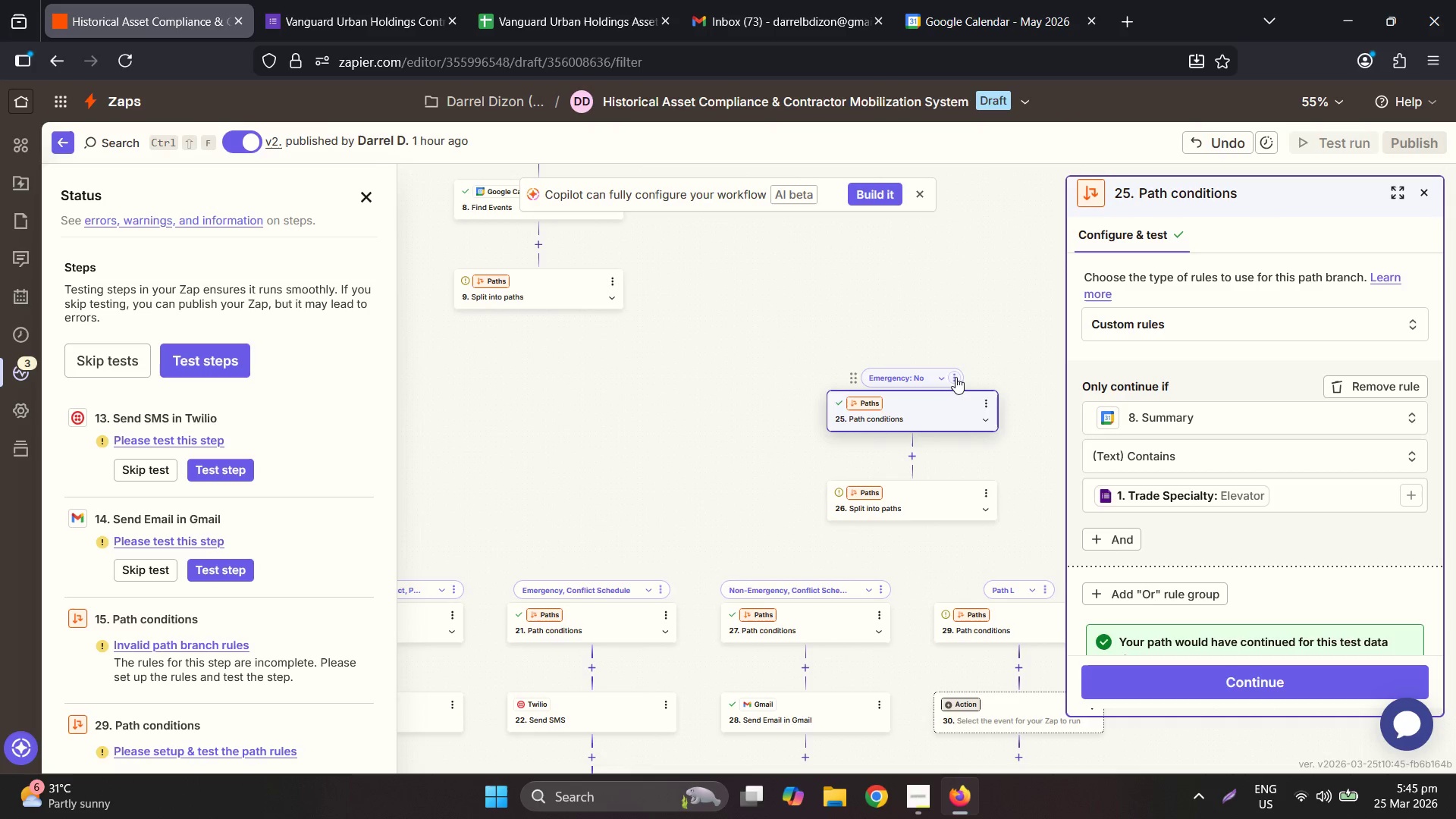 
wait(6.38)
 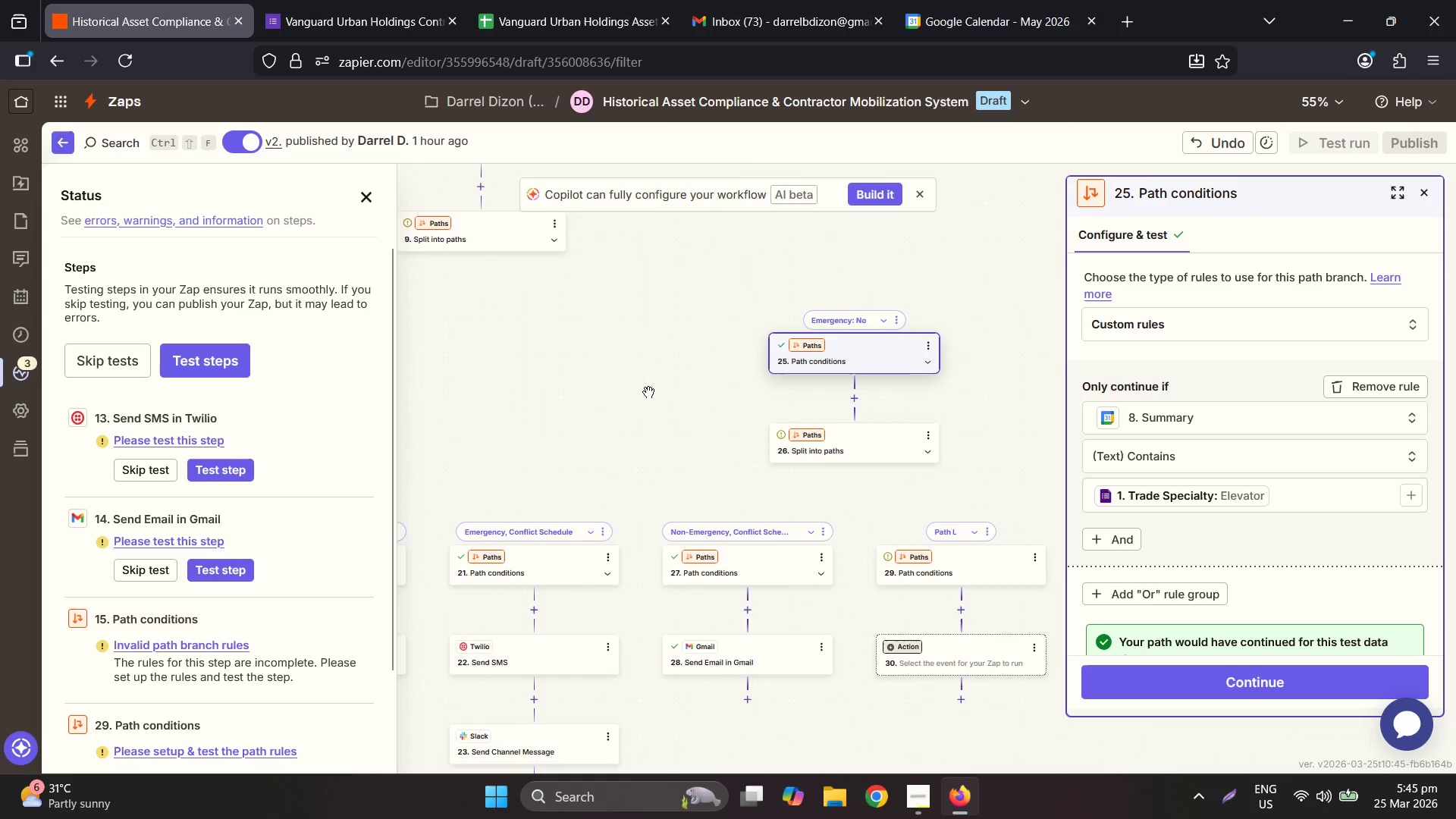 
left_click([1040, 397])
 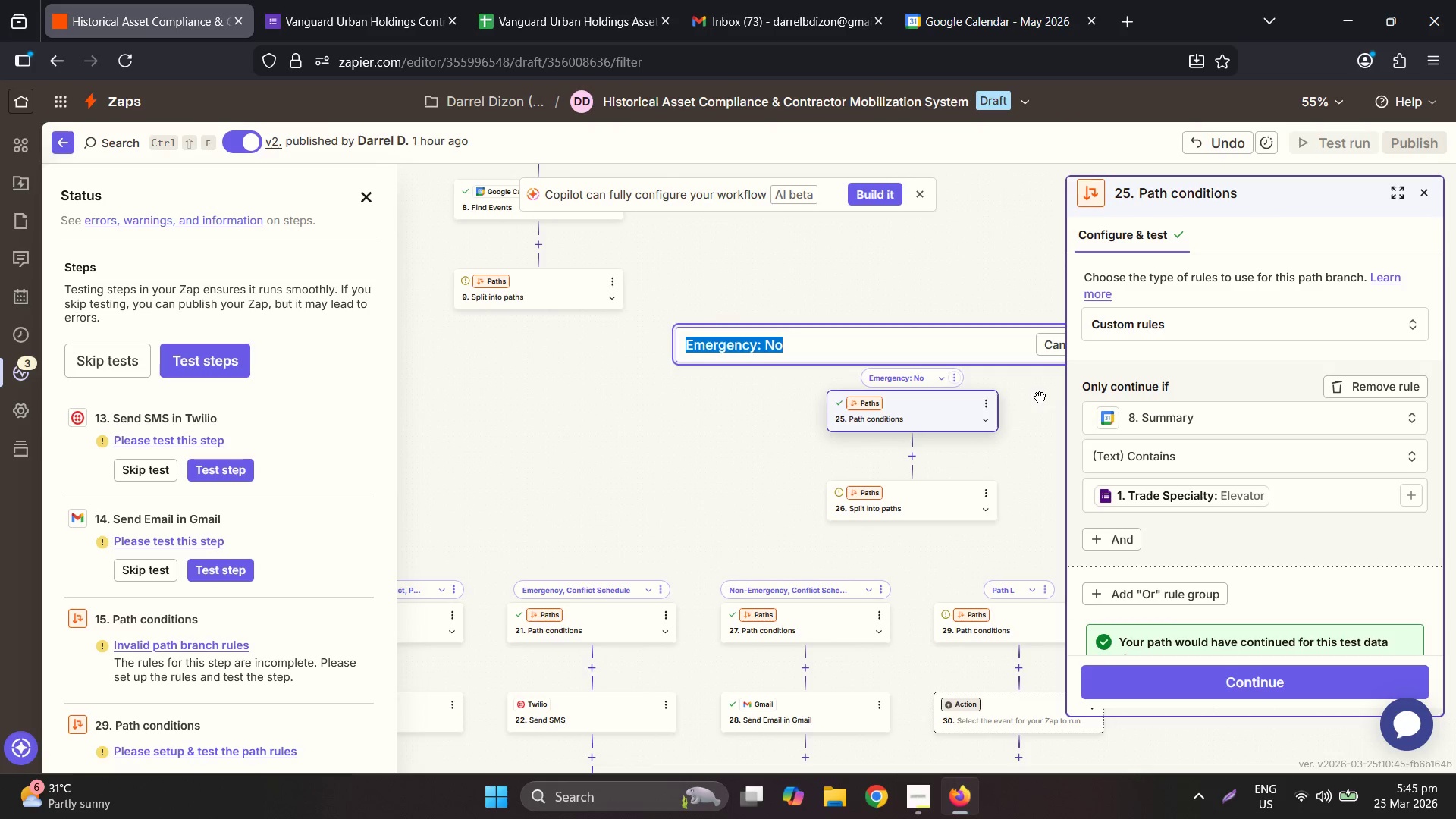 
type(Conflic)
key(Backspace)
key(Backspace)
type(ict Schedule)
 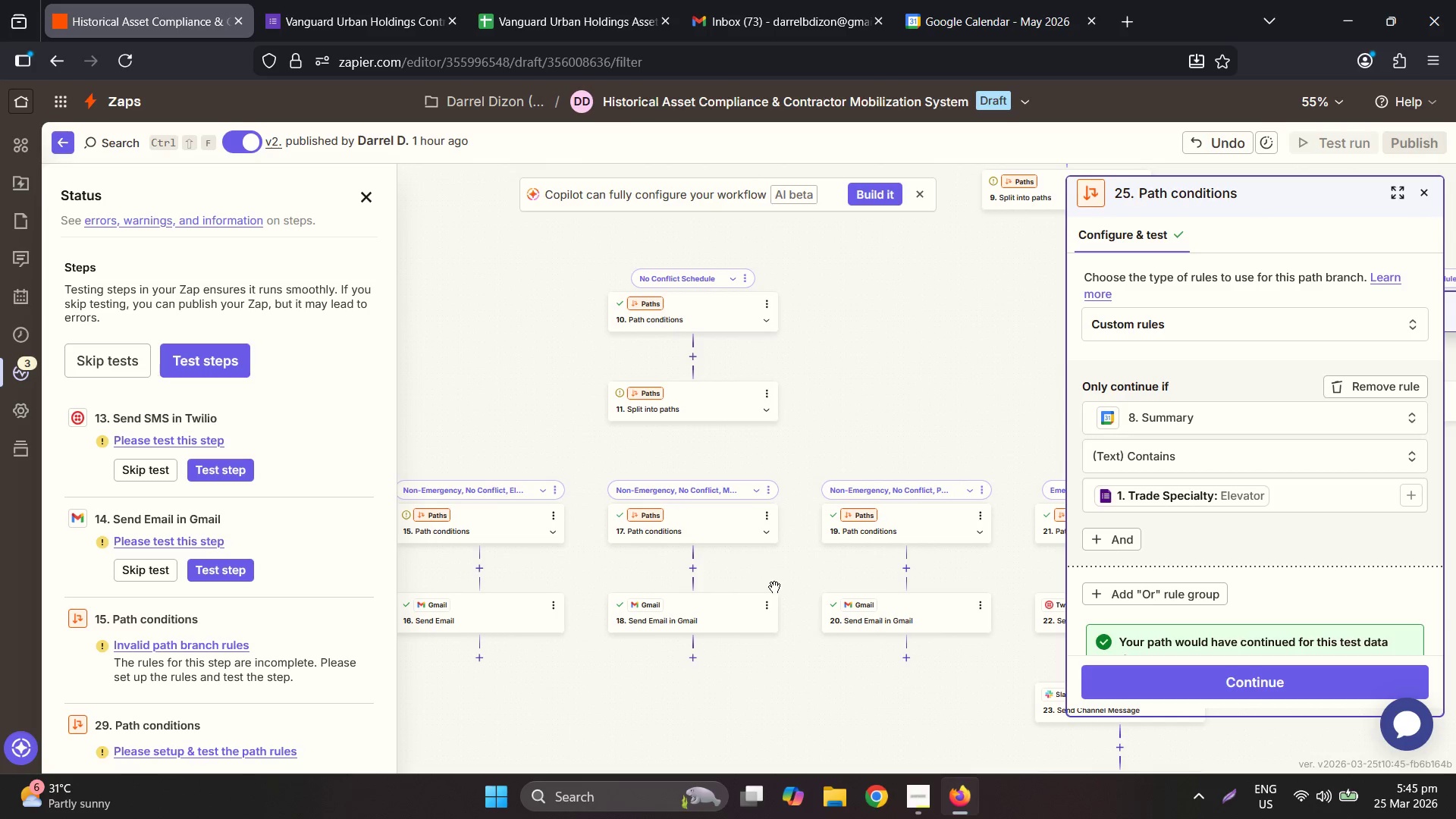 
wait(9.84)
 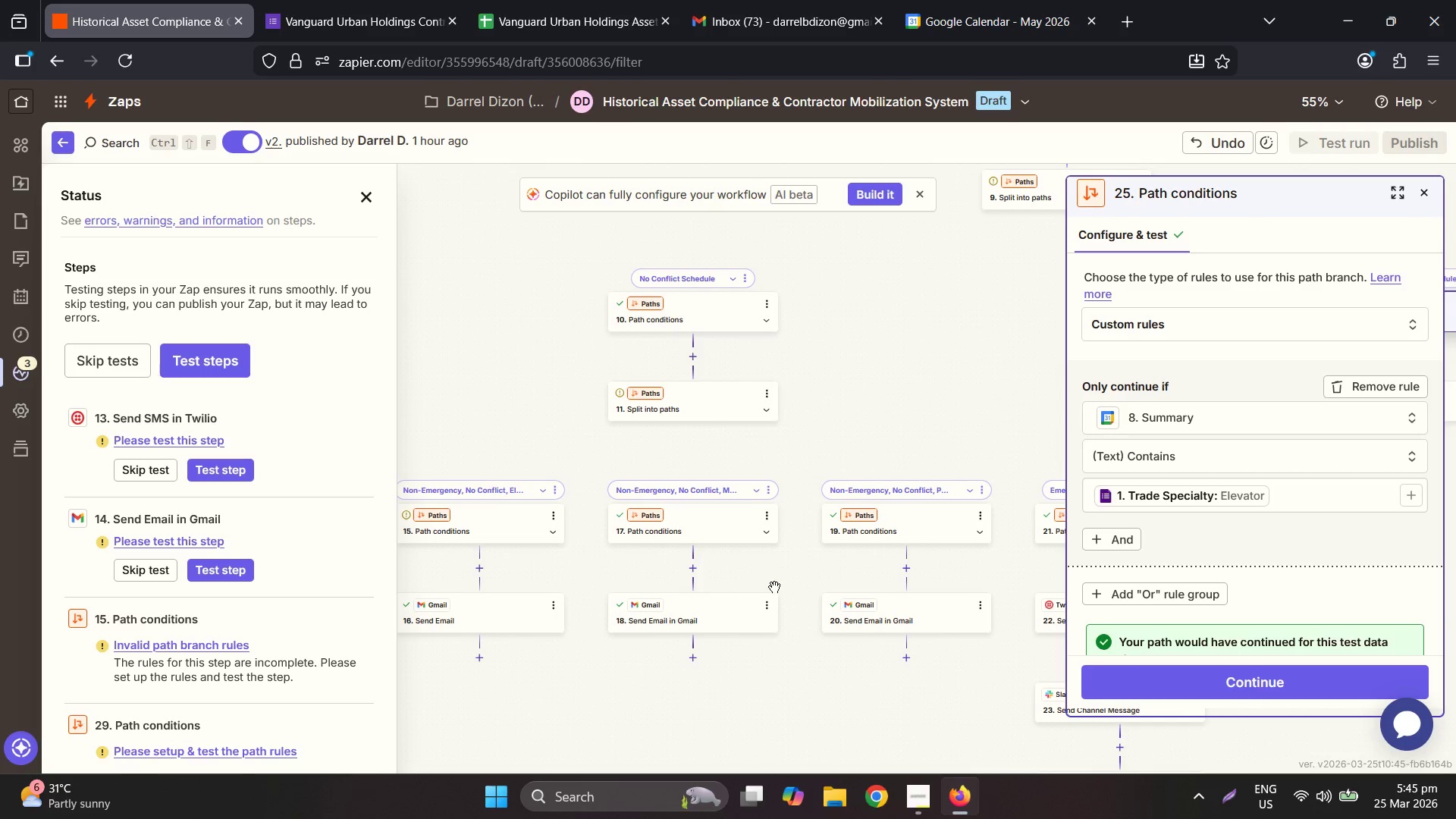 
mouse_move([732, 679])
 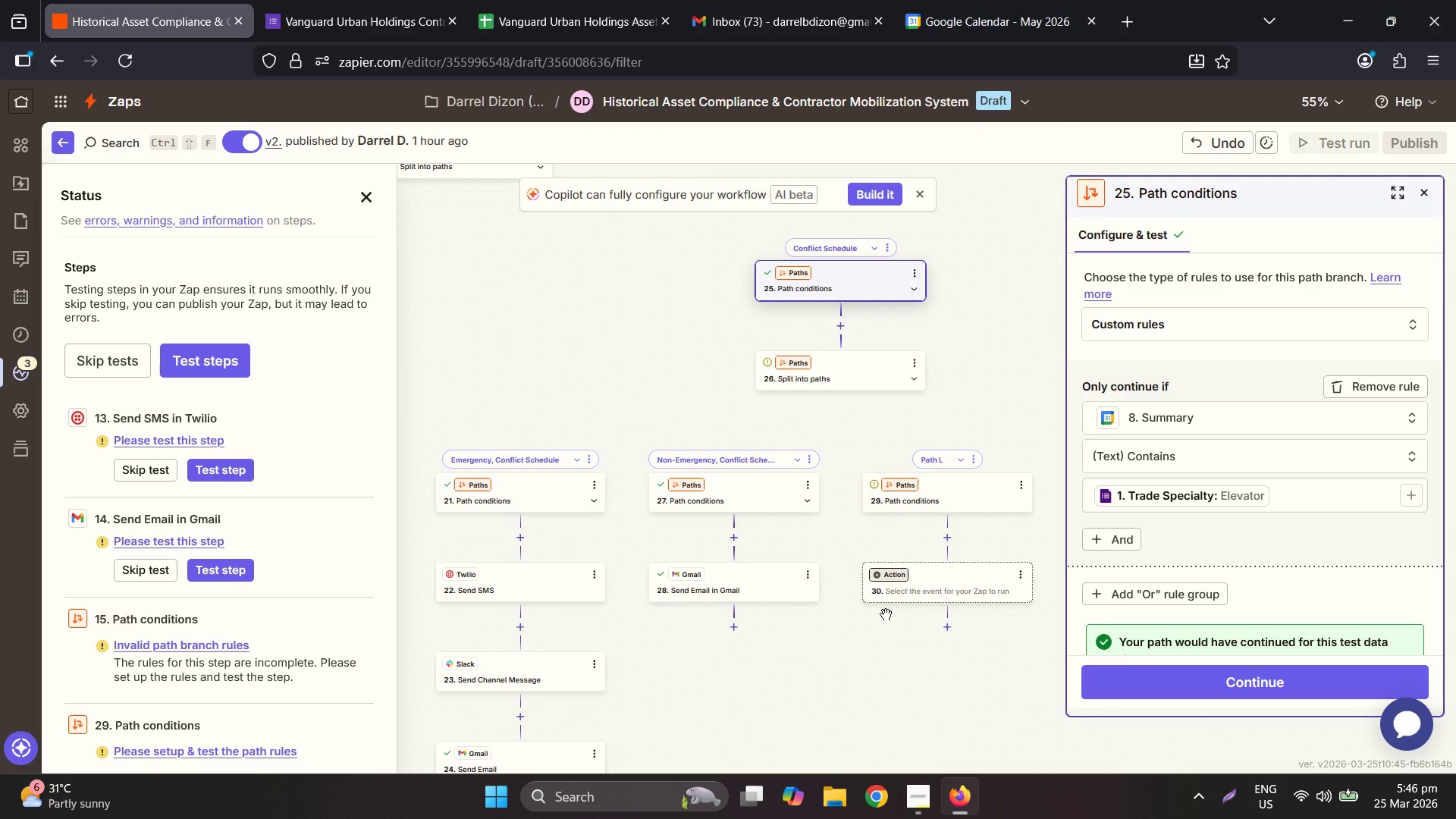 
wait(15.38)
 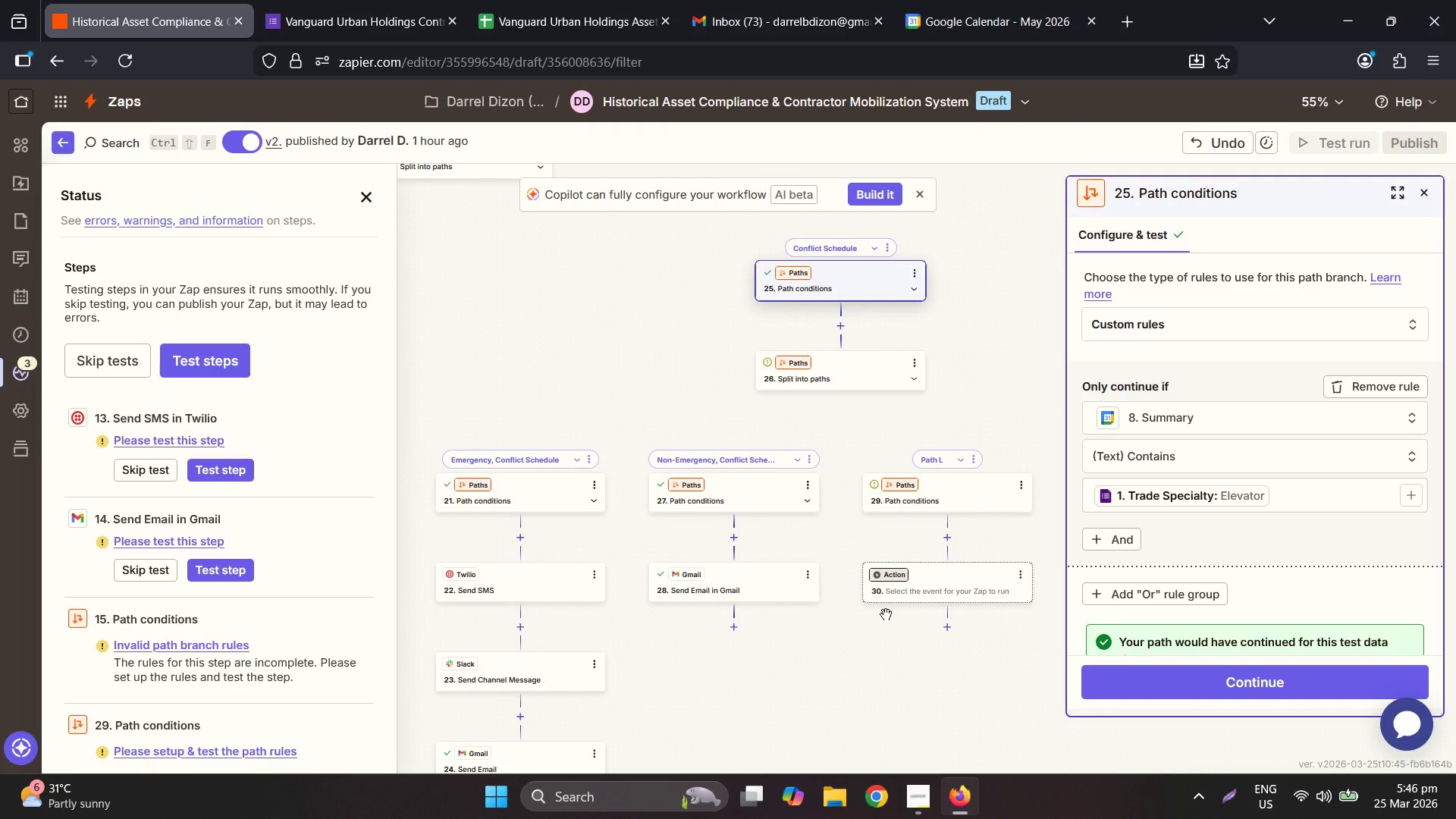 
left_click_drag(start_coordinate=[433, 459], to_coordinate=[647, 457])
 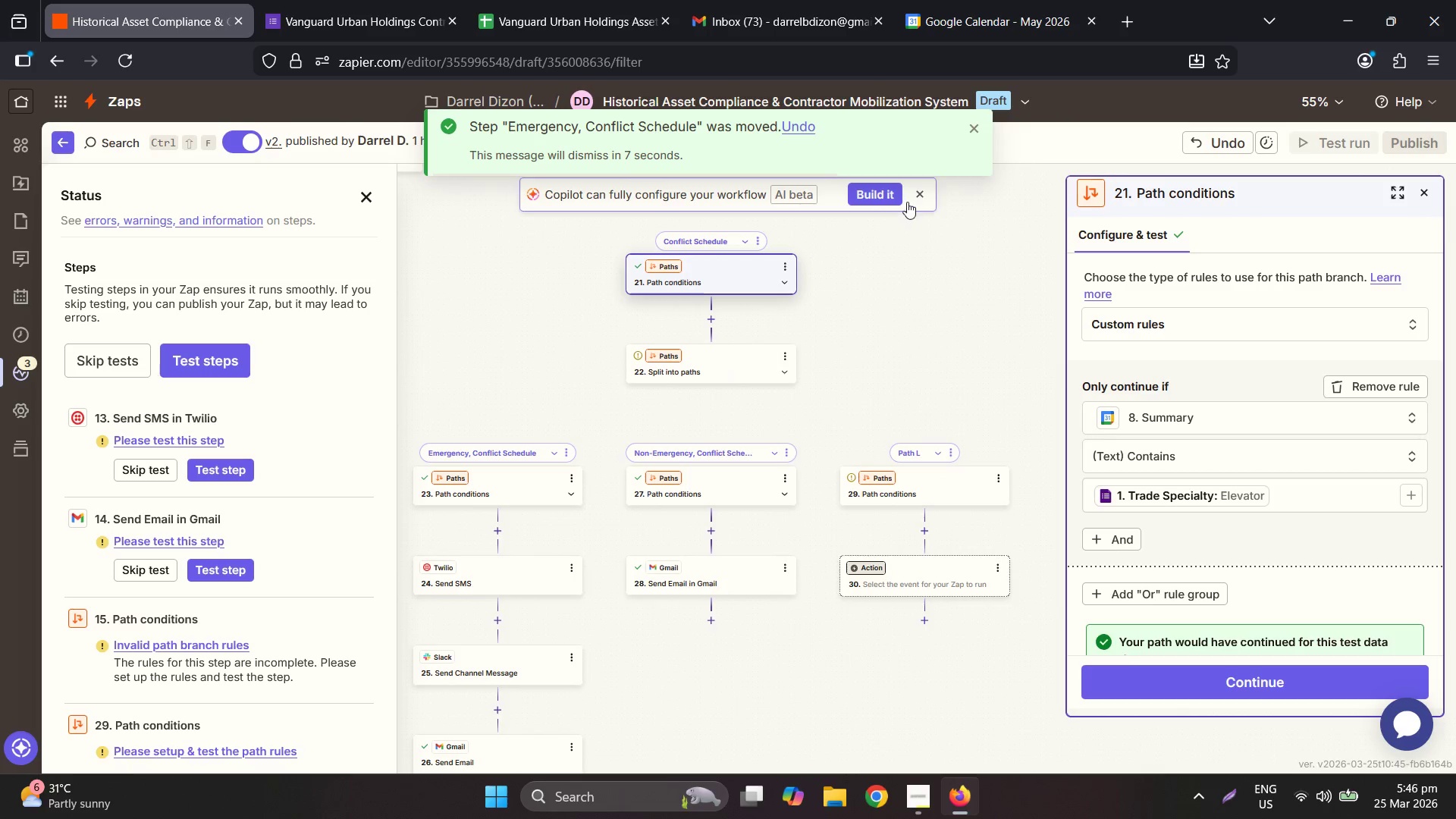 
wait(5.38)
 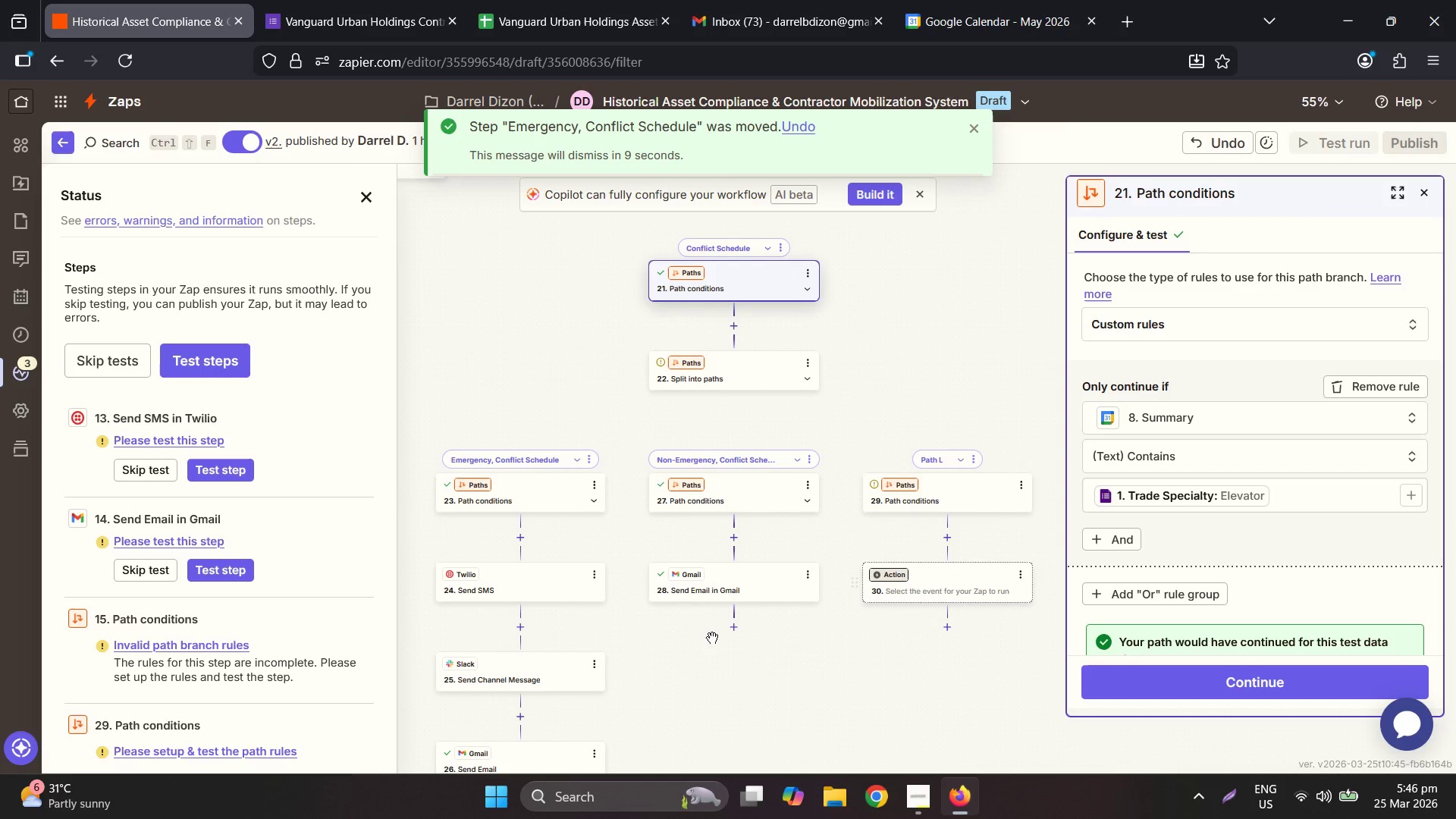 
left_click([971, 132])
 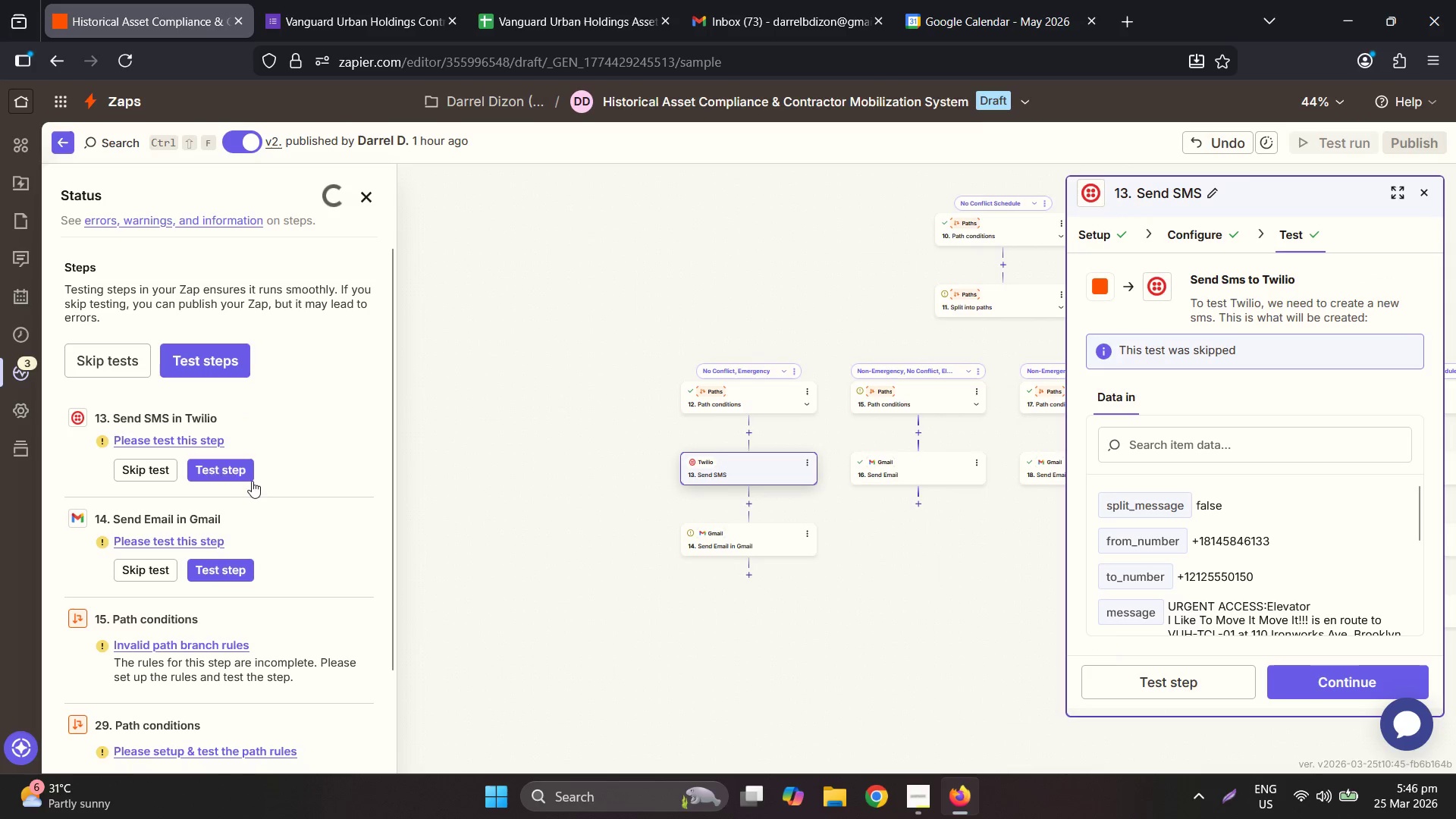 
wait(5.02)
 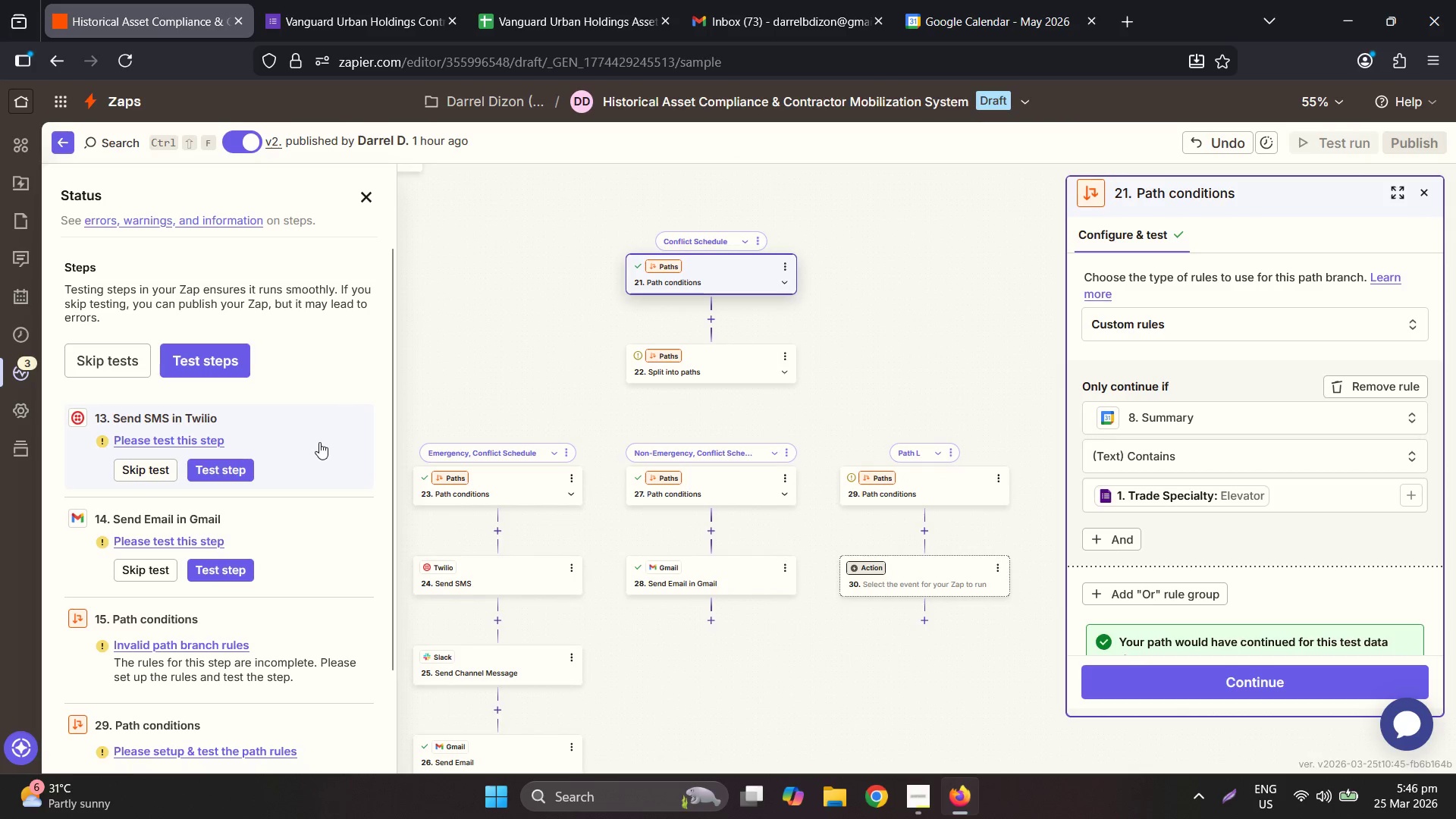 
left_click([290, 455])
 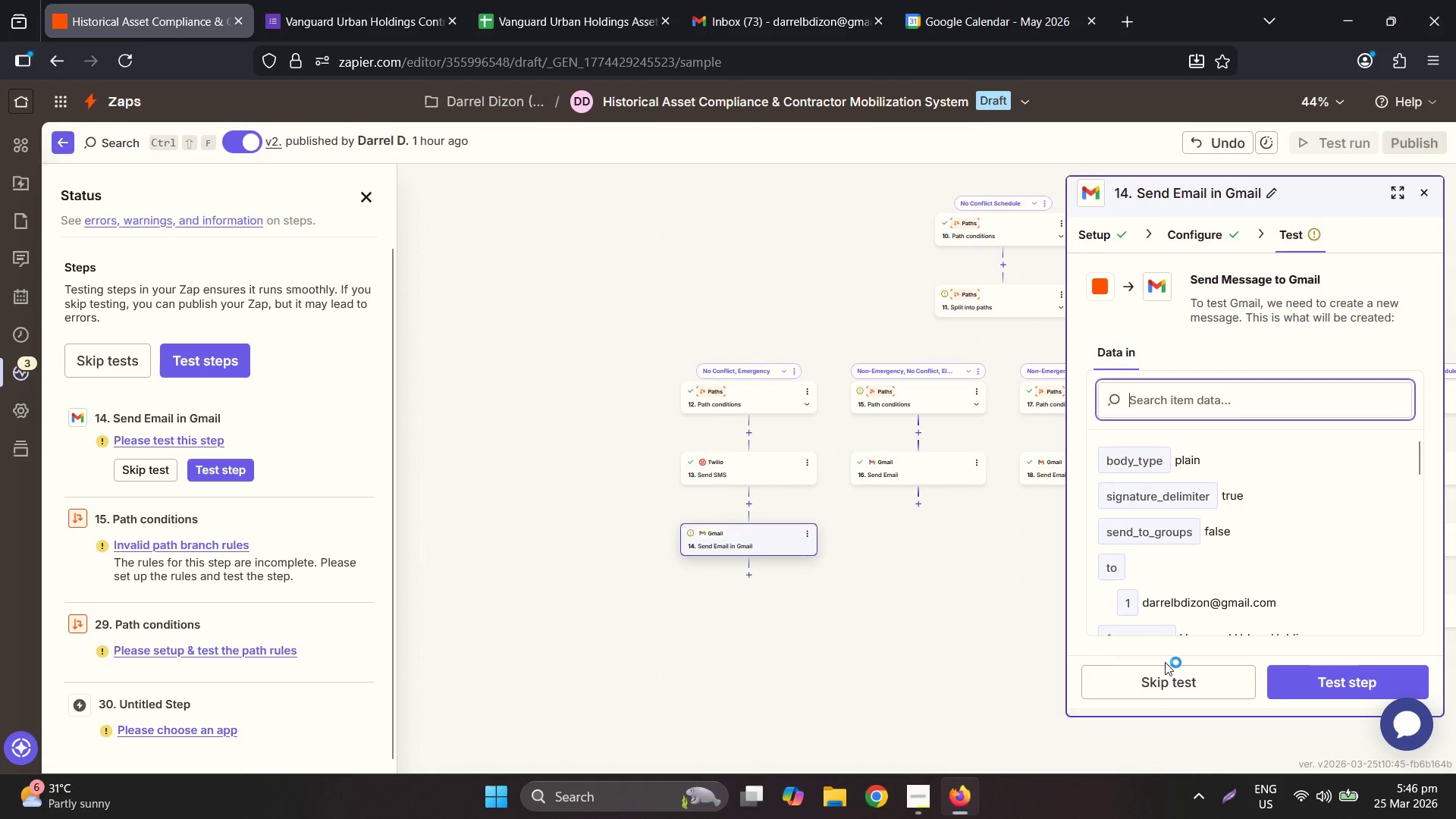 
left_click([1173, 665])
 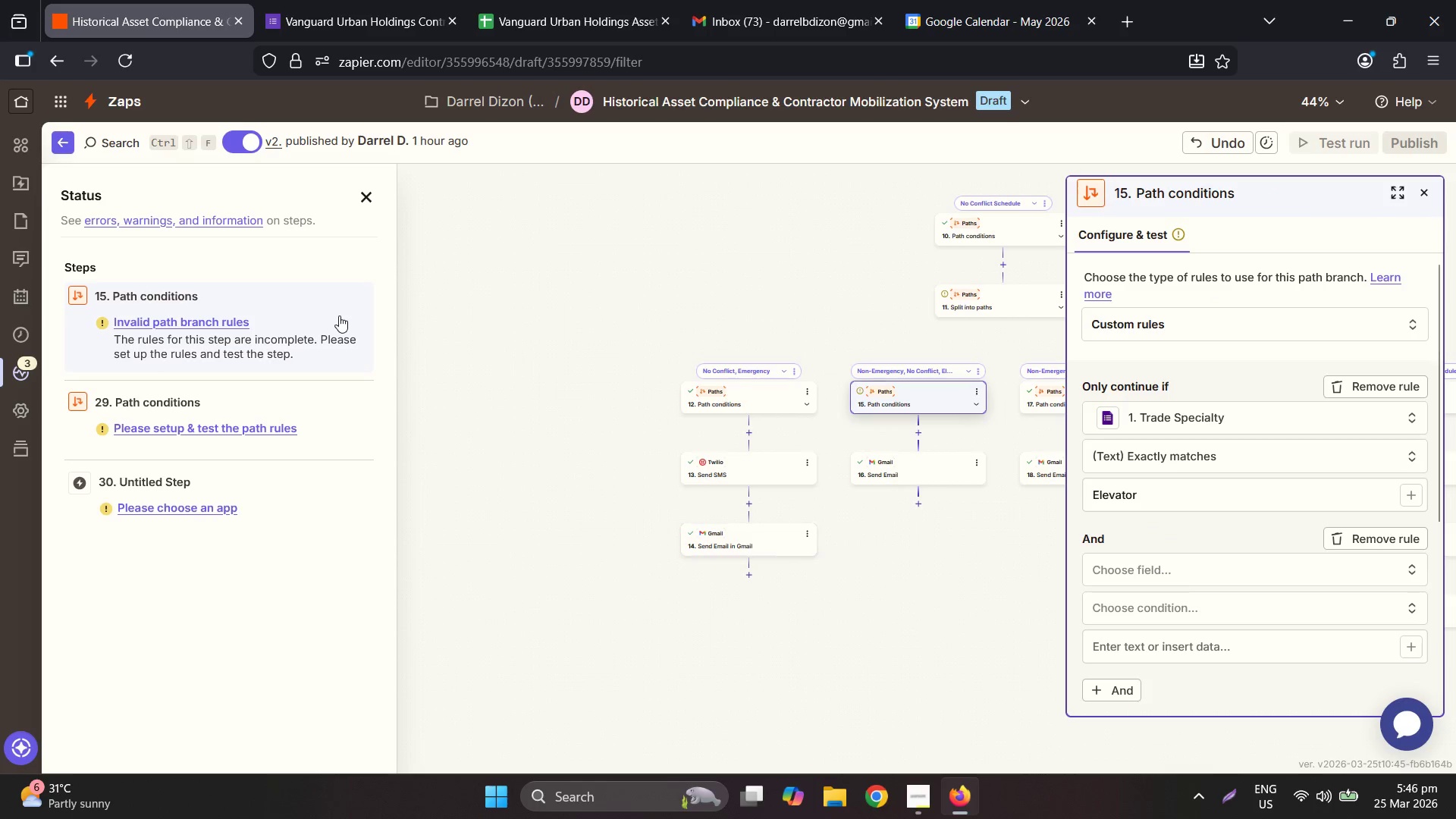 
left_click([339, 315])
 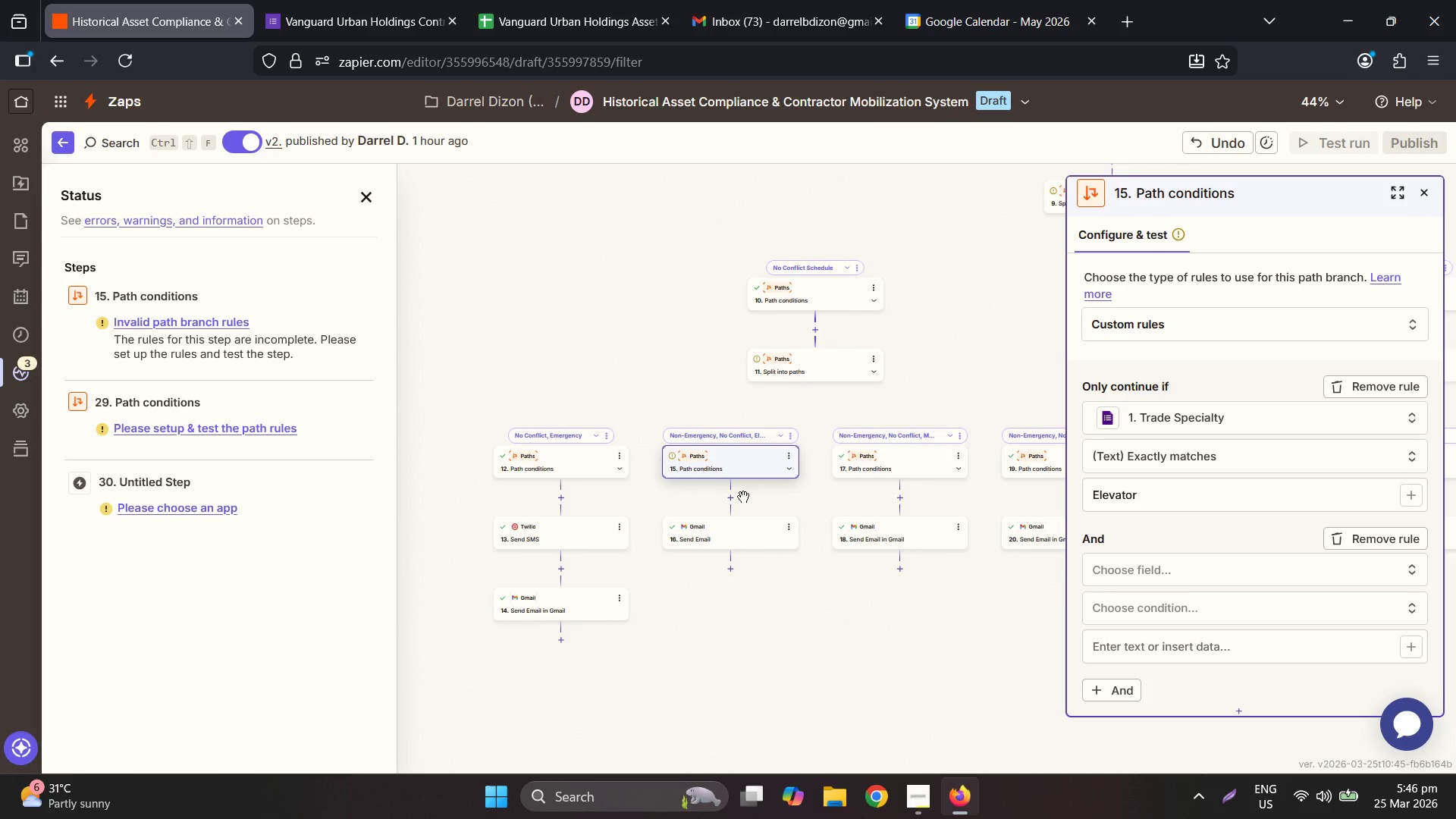 
hold_key(key=ControlLeft, duration=1.12)
scroll: coordinate [787, 513], scroll_direction: up, amount: 2.0
 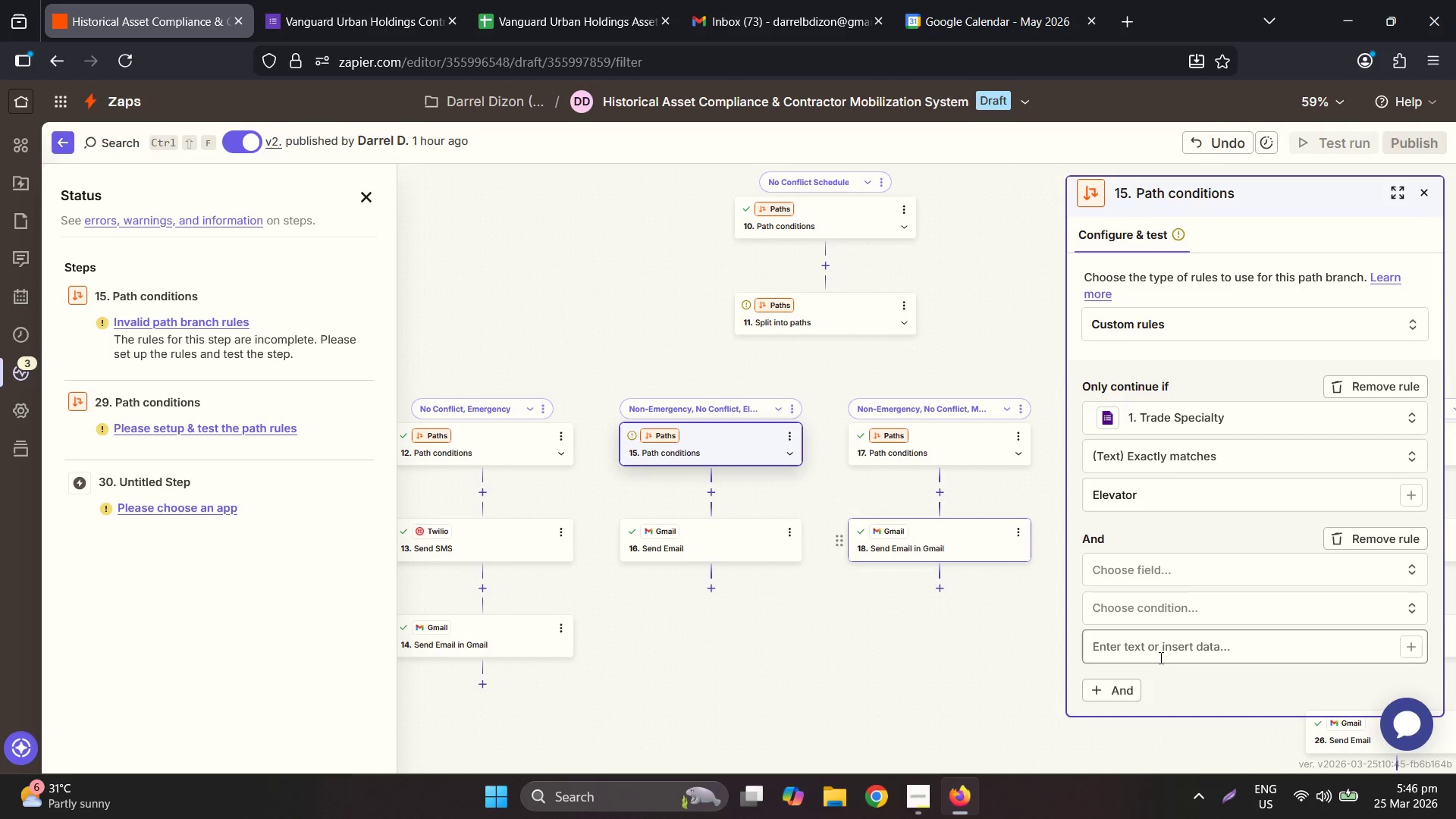 
scroll: coordinate [1200, 551], scroll_direction: down, amount: 1.0
 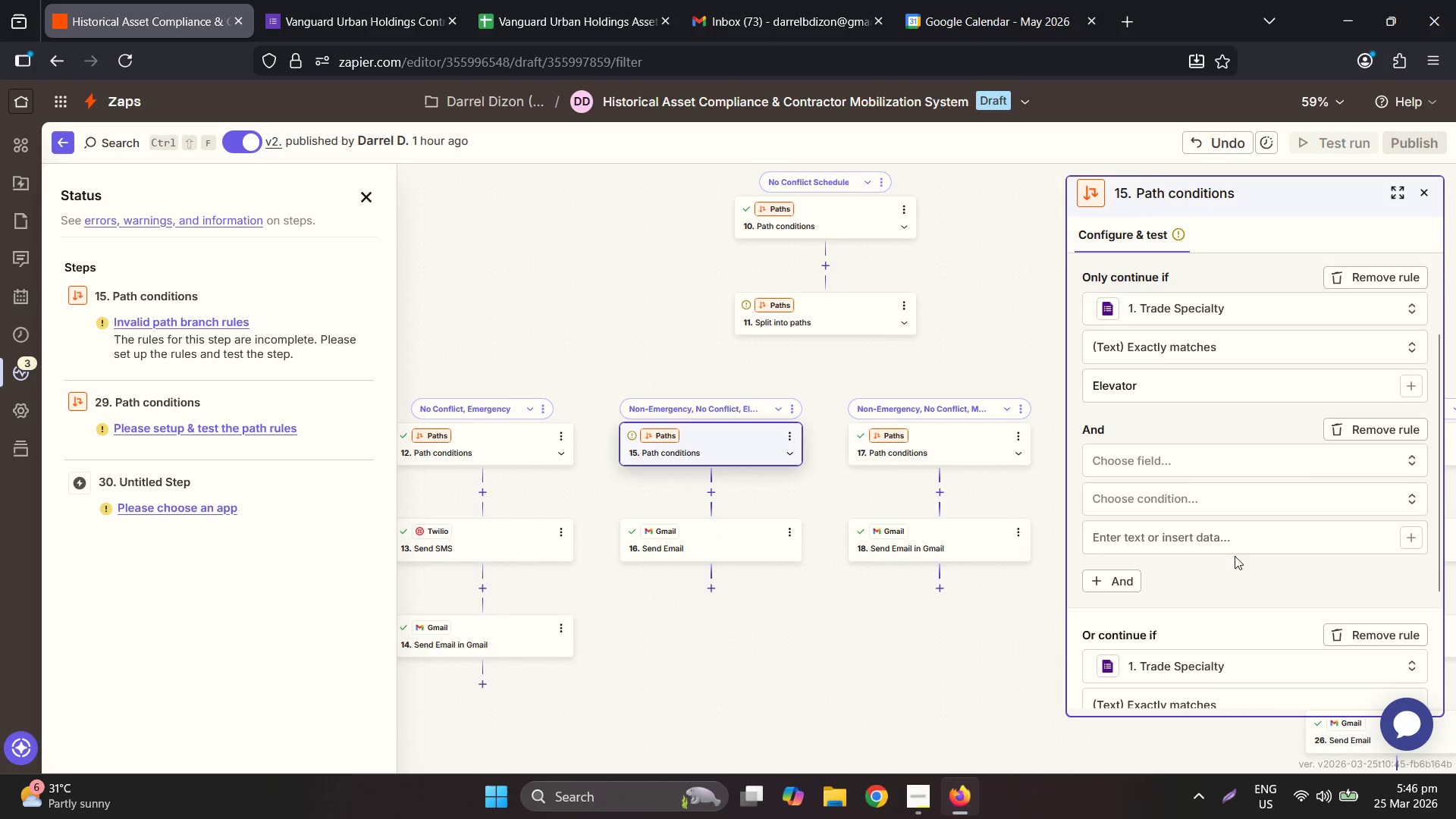 
scroll: coordinate [1237, 549], scroll_direction: none, amount: 0.0
 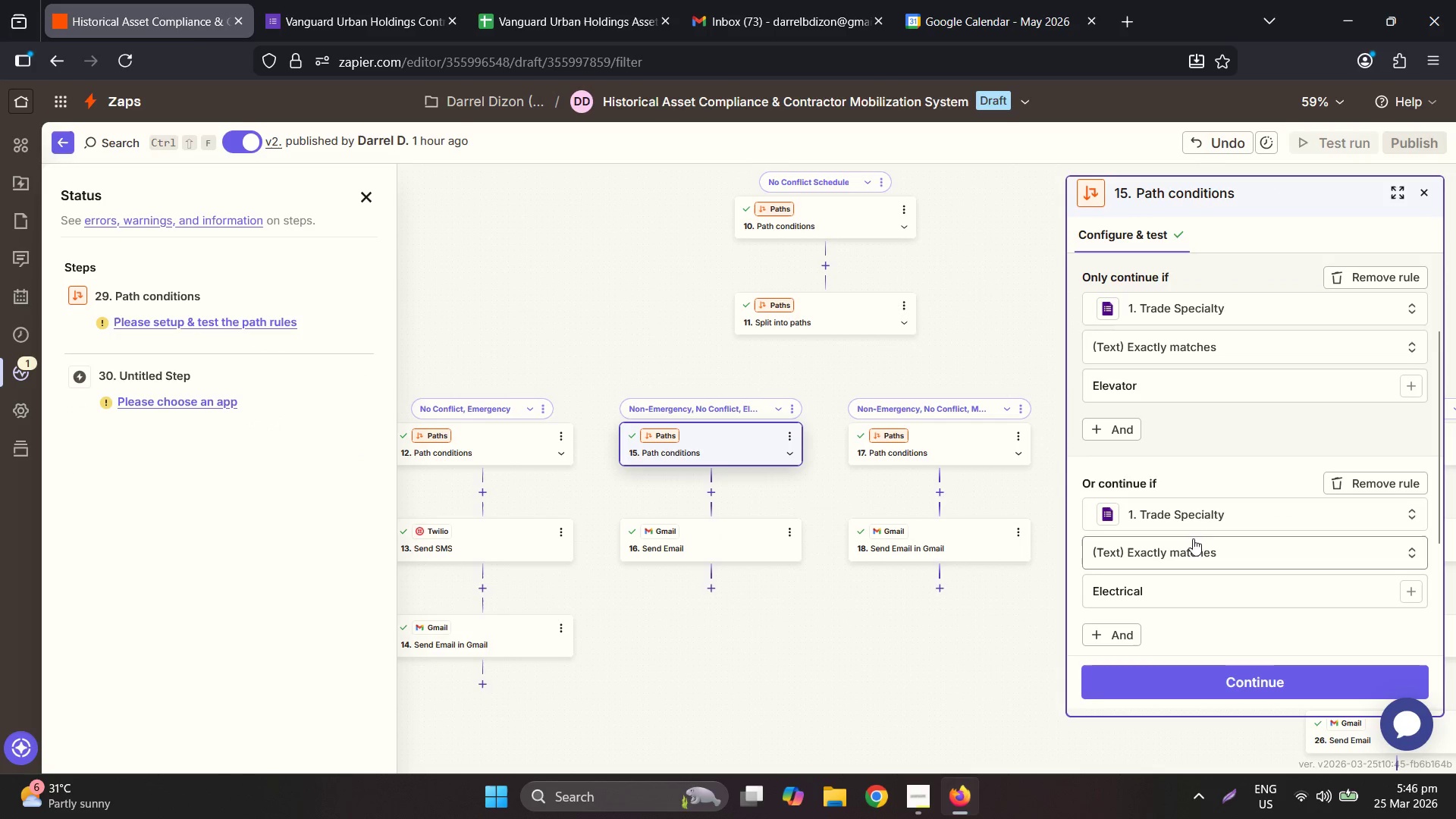 
scroll: coordinate [1195, 487], scroll_direction: down, amount: 1.0
 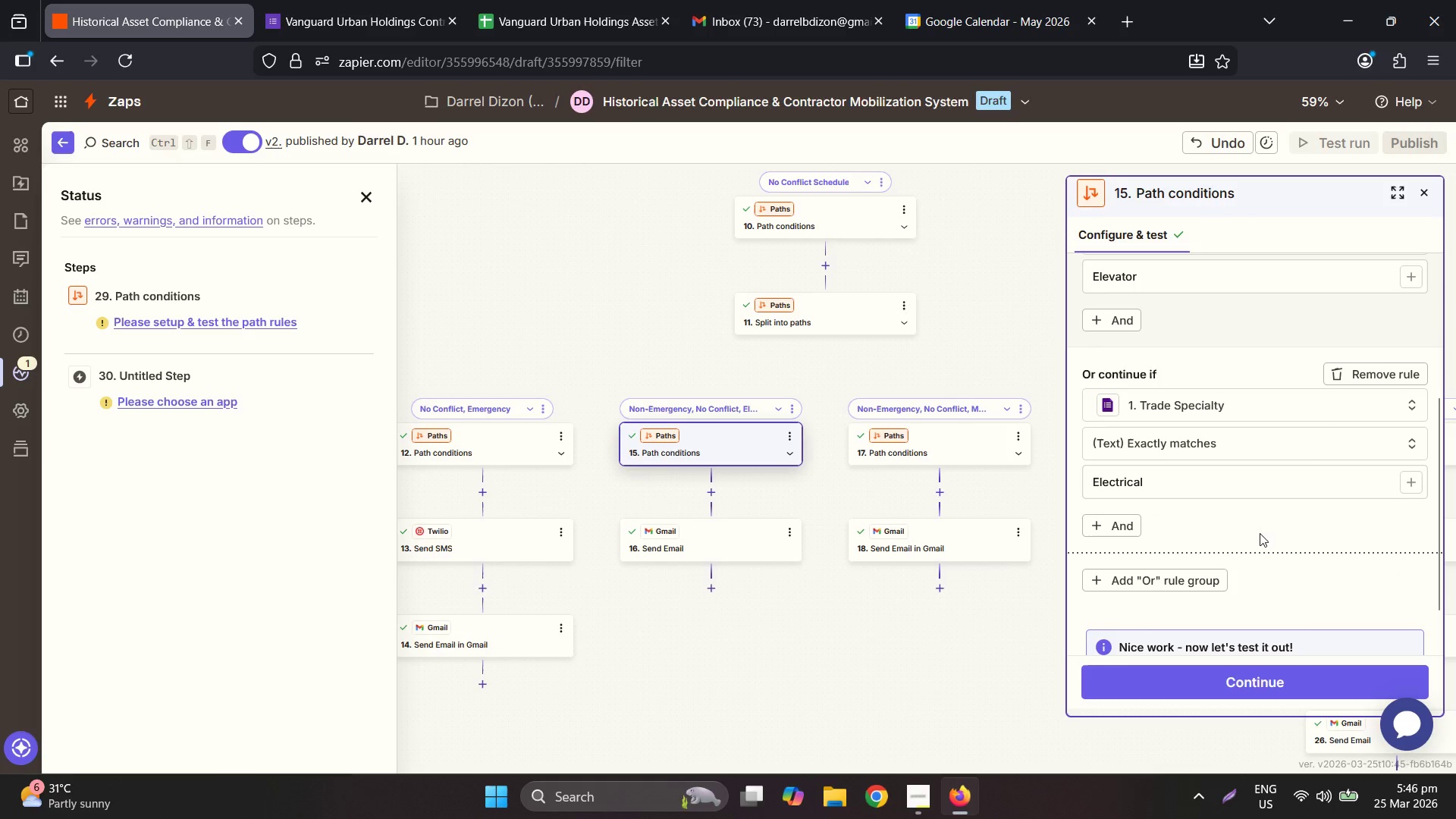 
scroll: coordinate [1264, 544], scroll_direction: up, amount: 3.0
 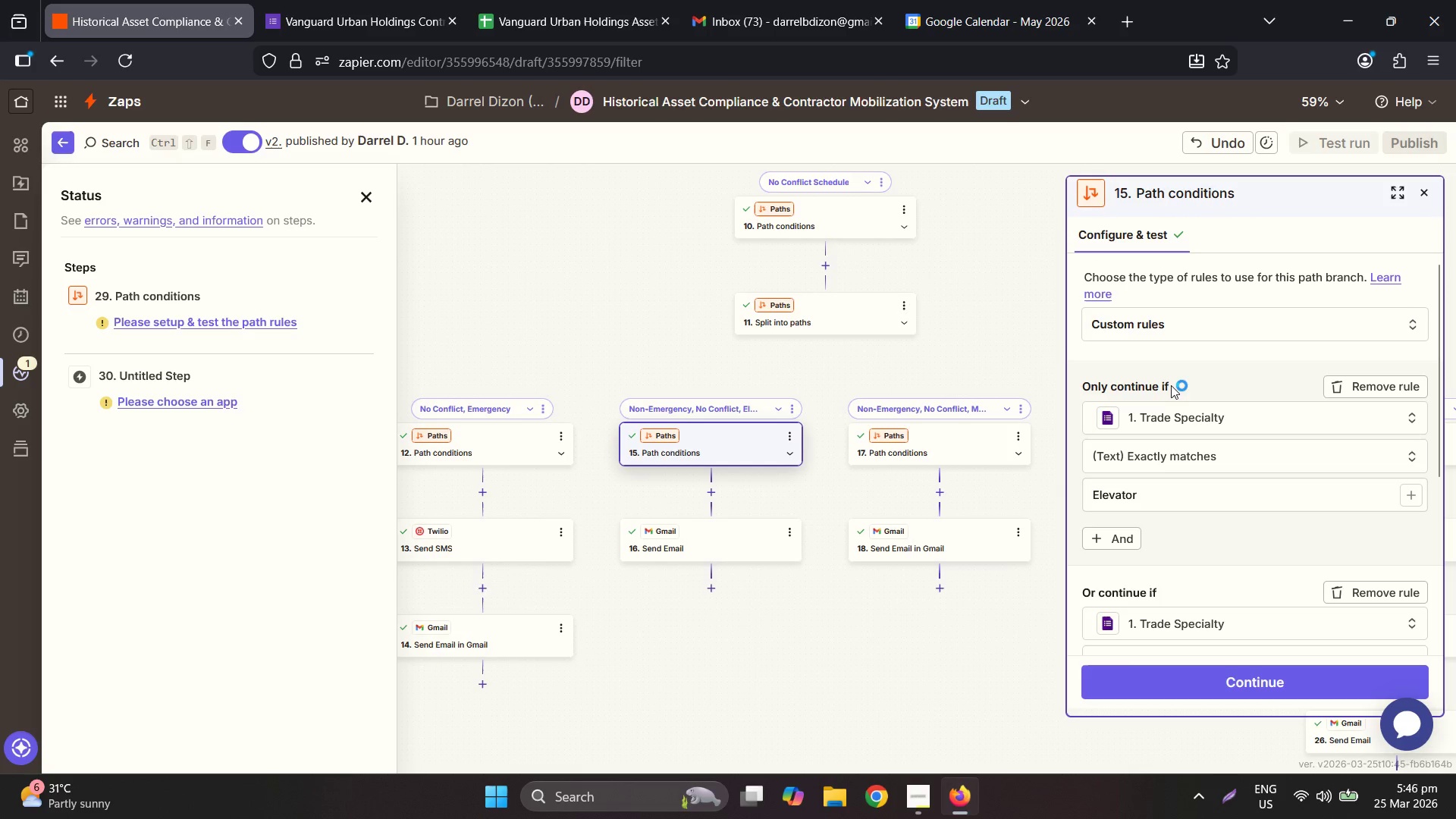 
scroll: coordinate [1236, 466], scroll_direction: down, amount: 5.0
 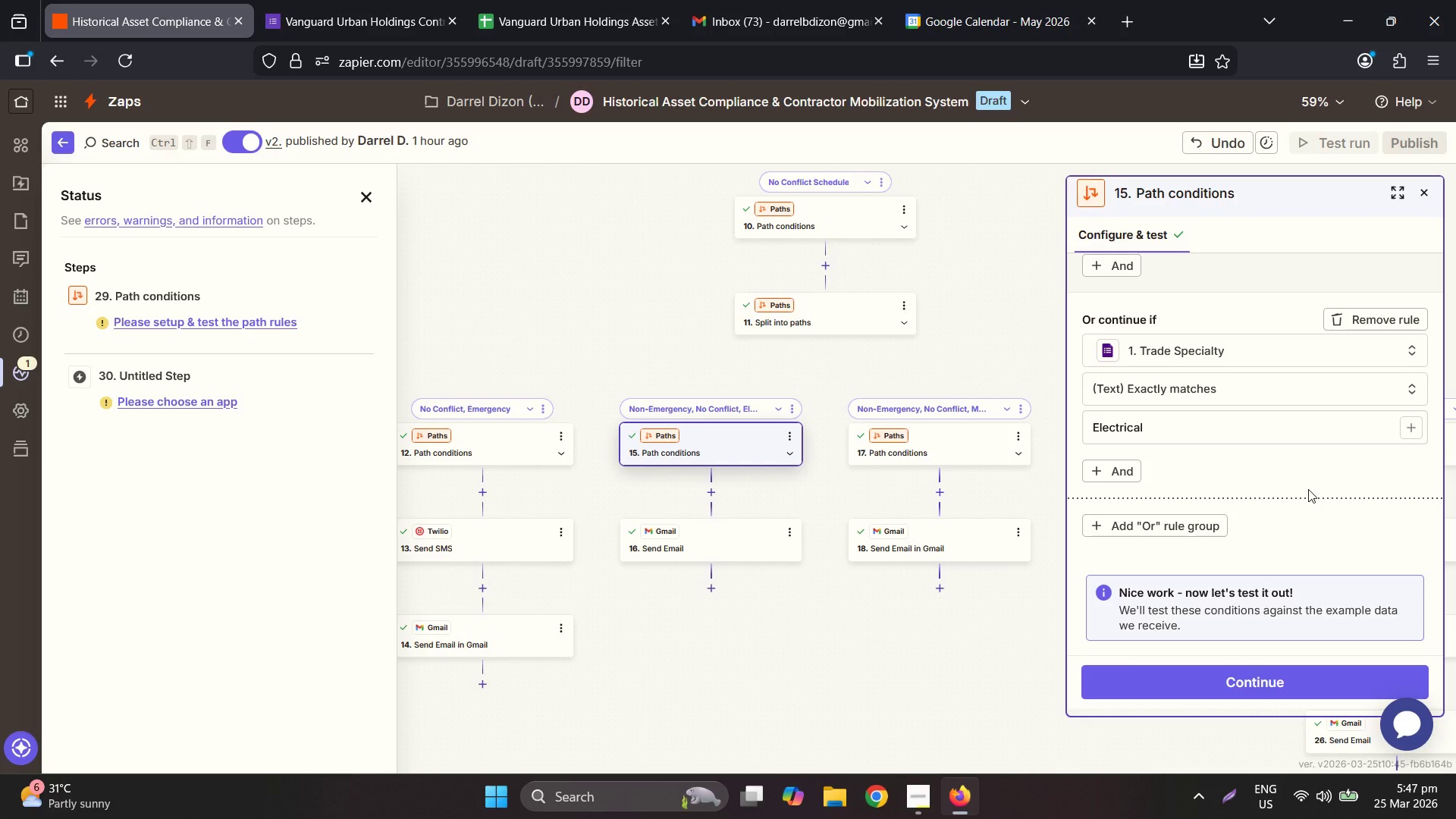 
wait(48.15)
 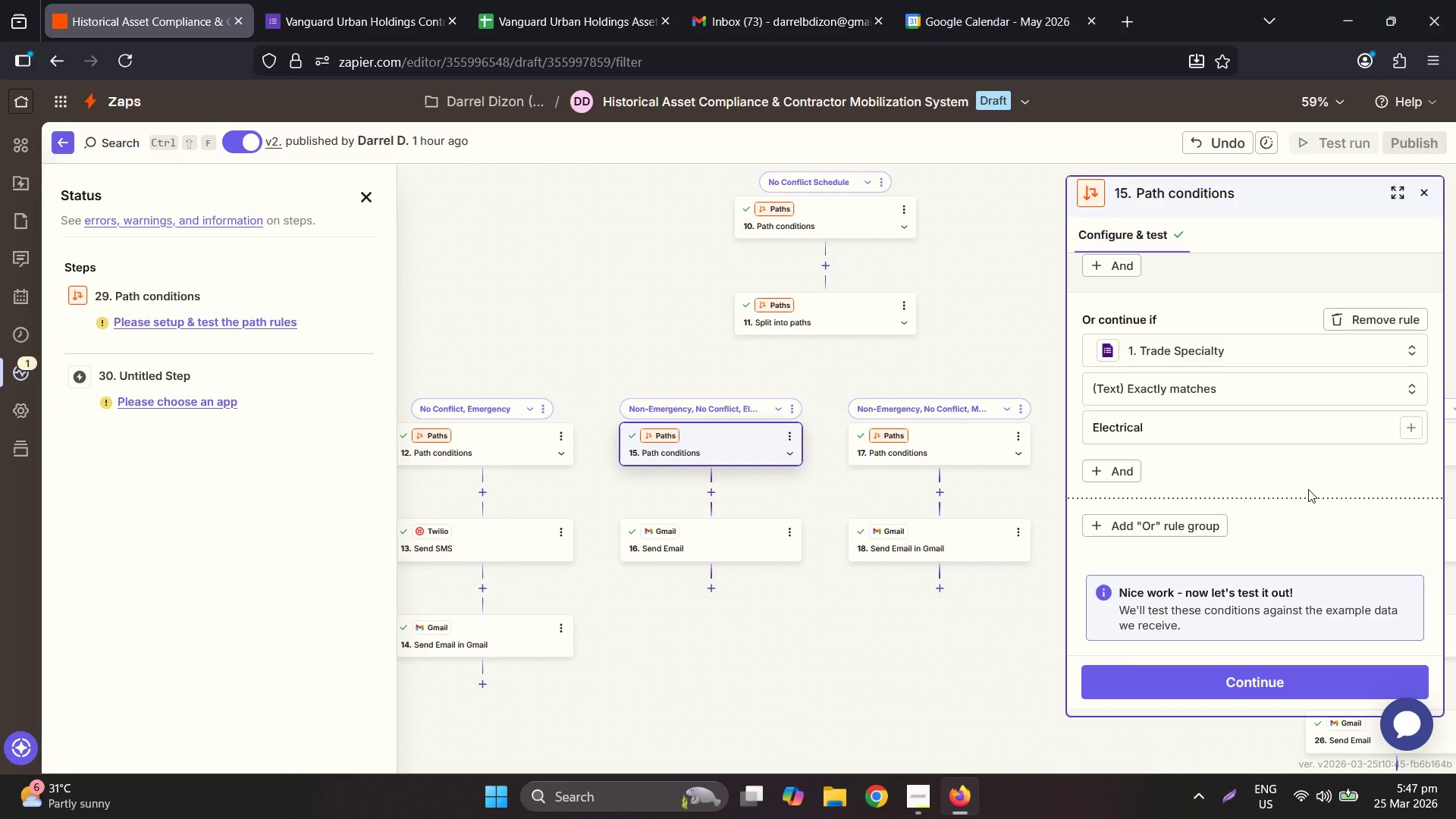 
scroll: coordinate [1316, 452], scroll_direction: up, amount: 4.0
 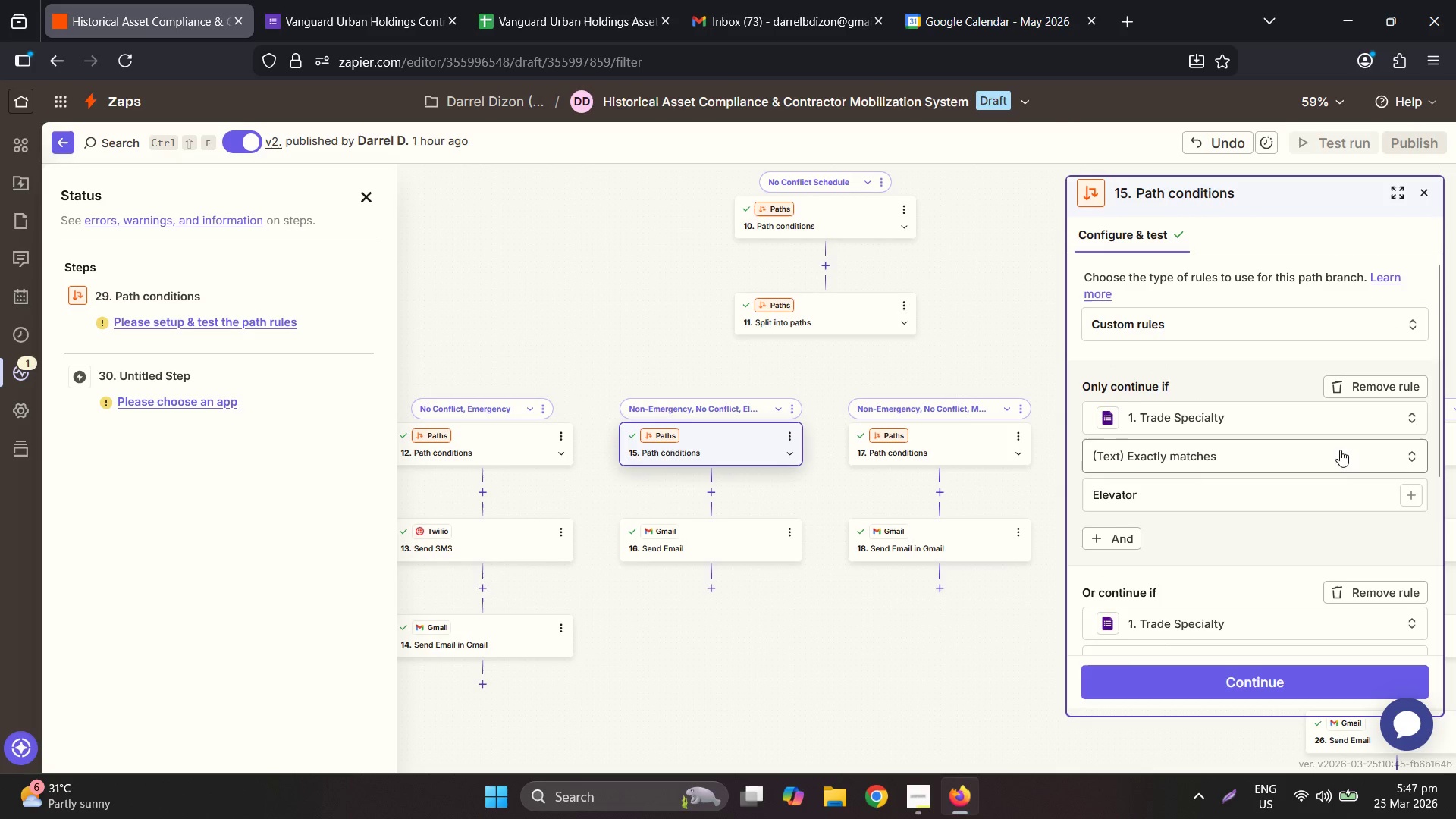 
scroll: coordinate [1316, 480], scroll_direction: down, amount: 7.0
 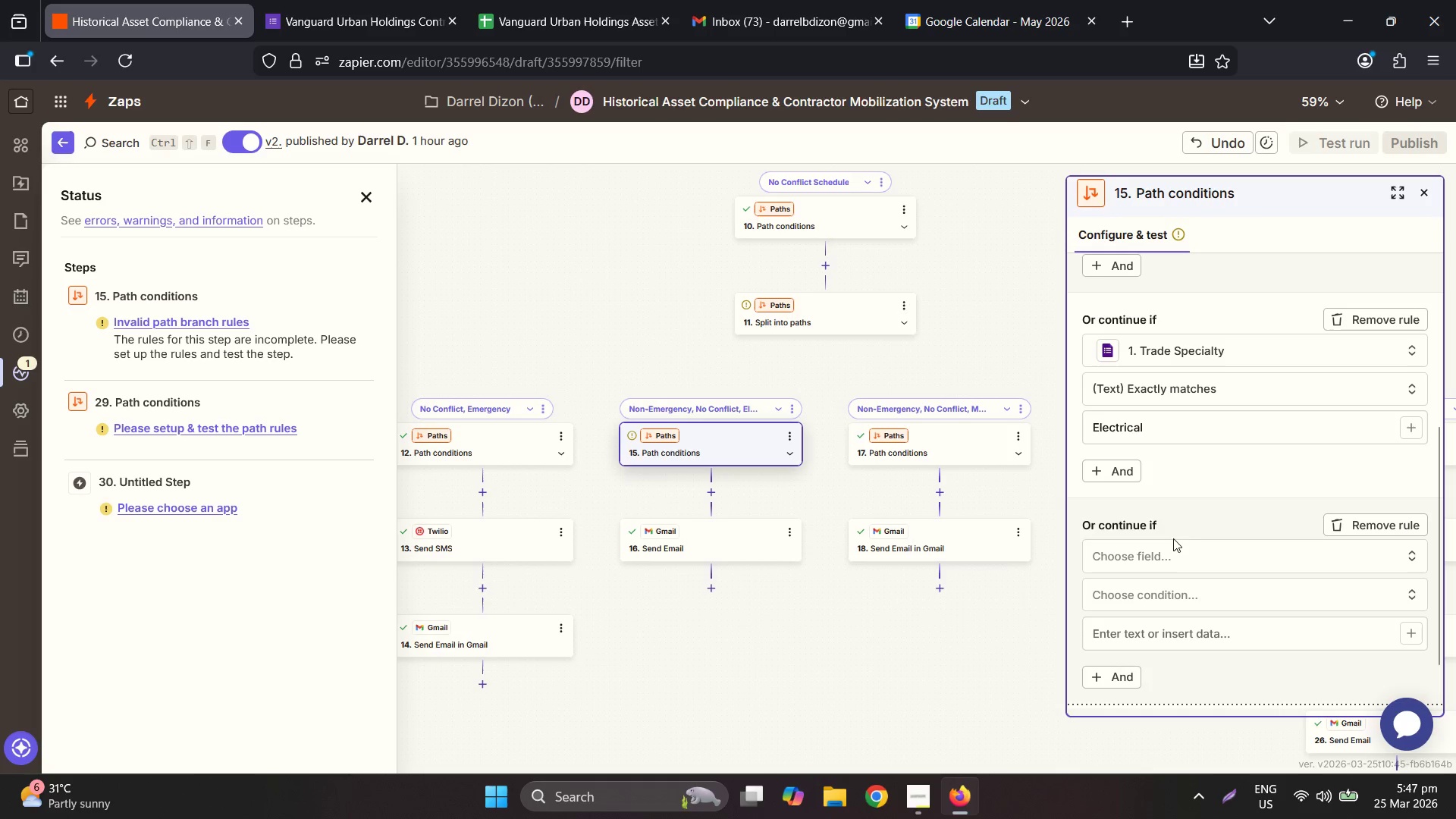 
wait(10.05)
 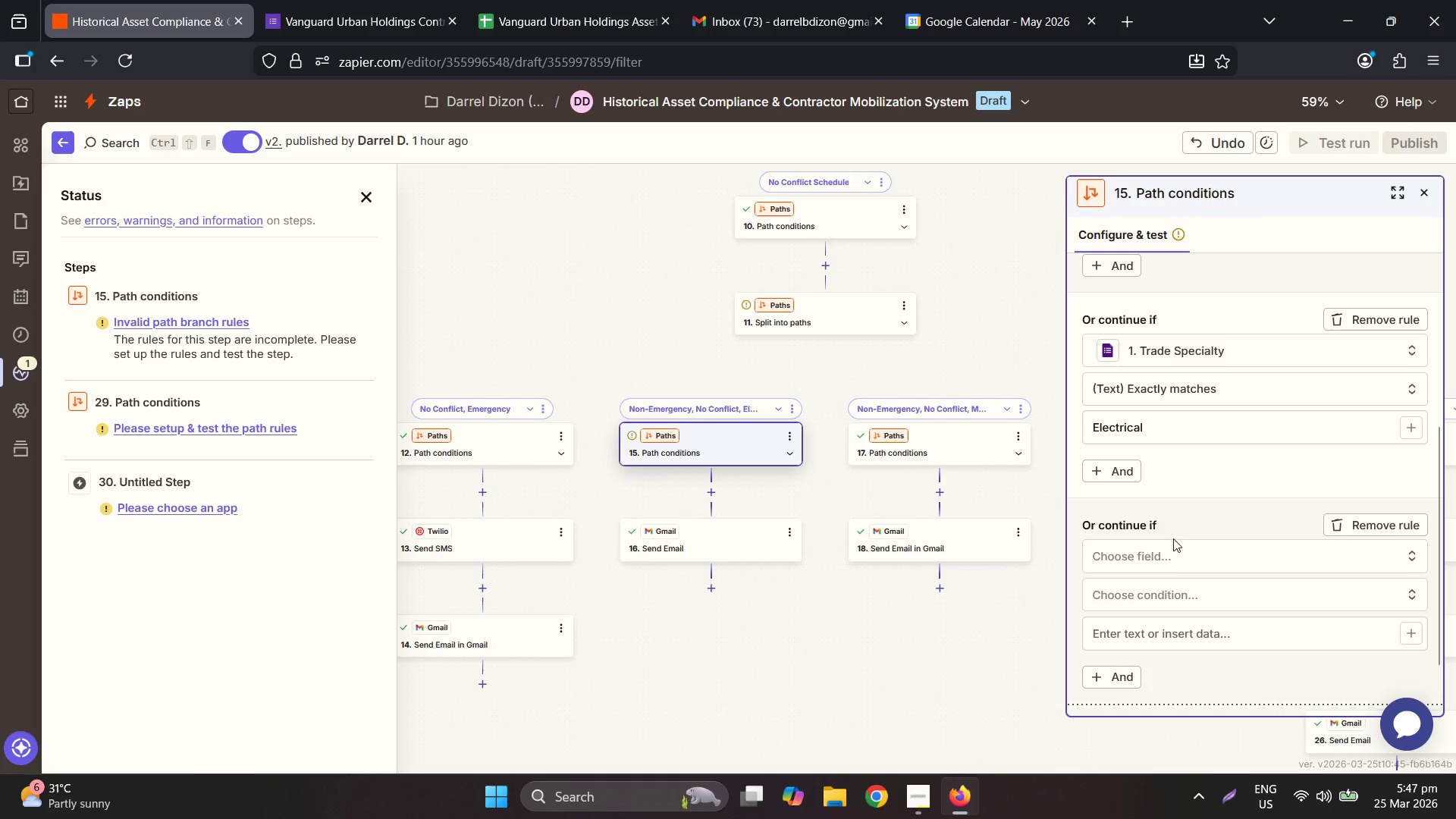 
left_click([1221, 557])
 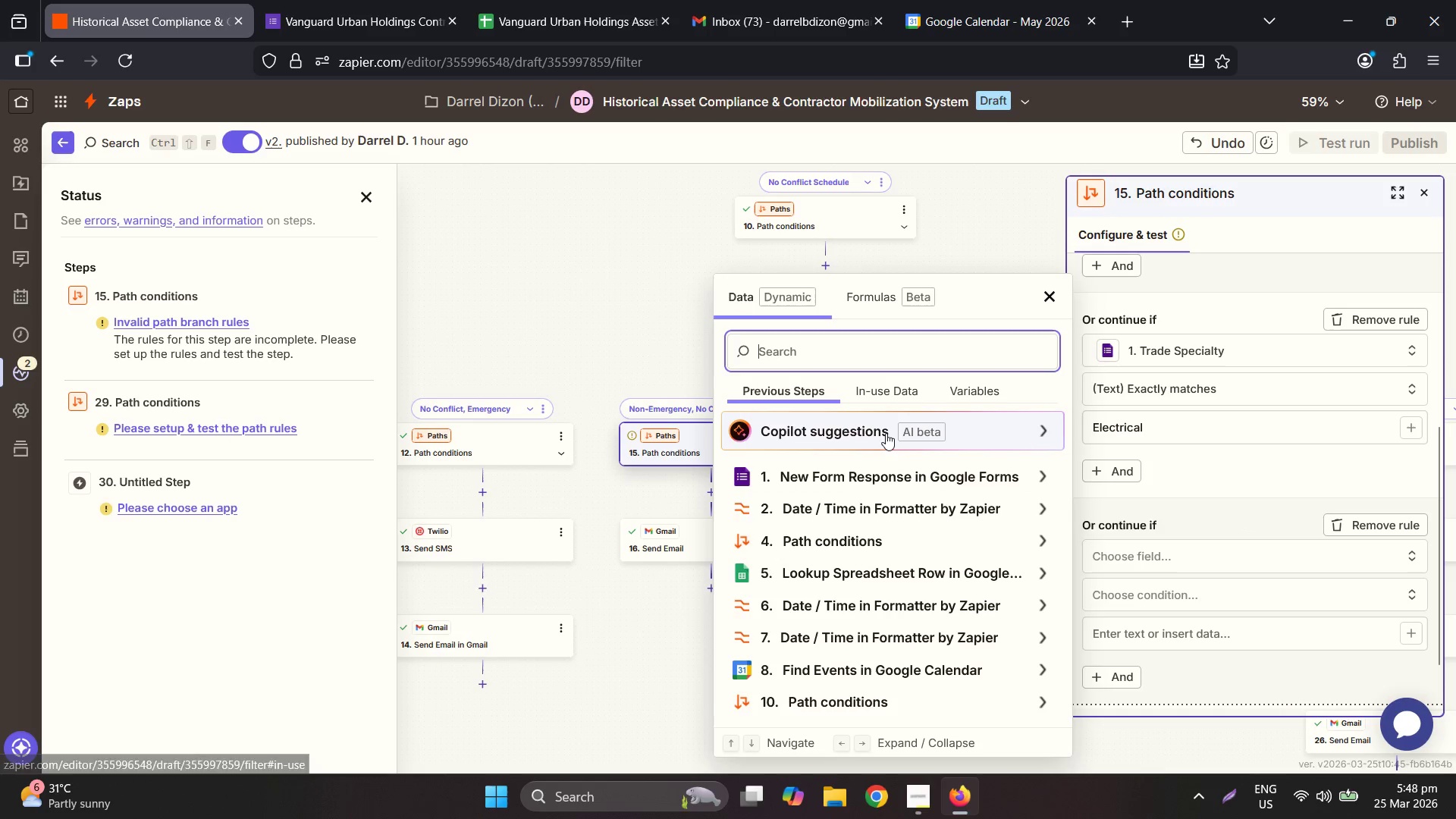 
type(em)
 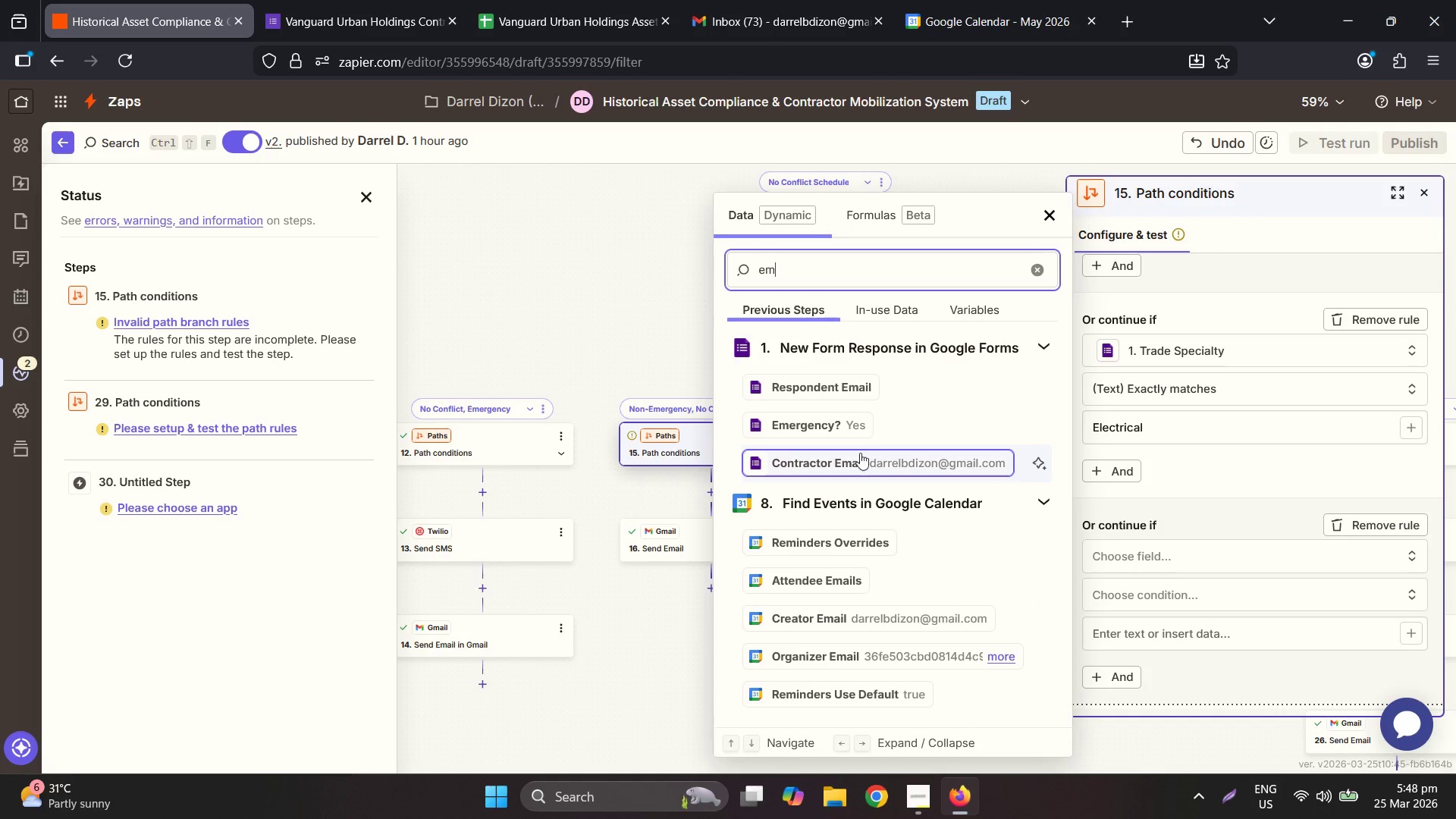 
left_click([839, 422])
 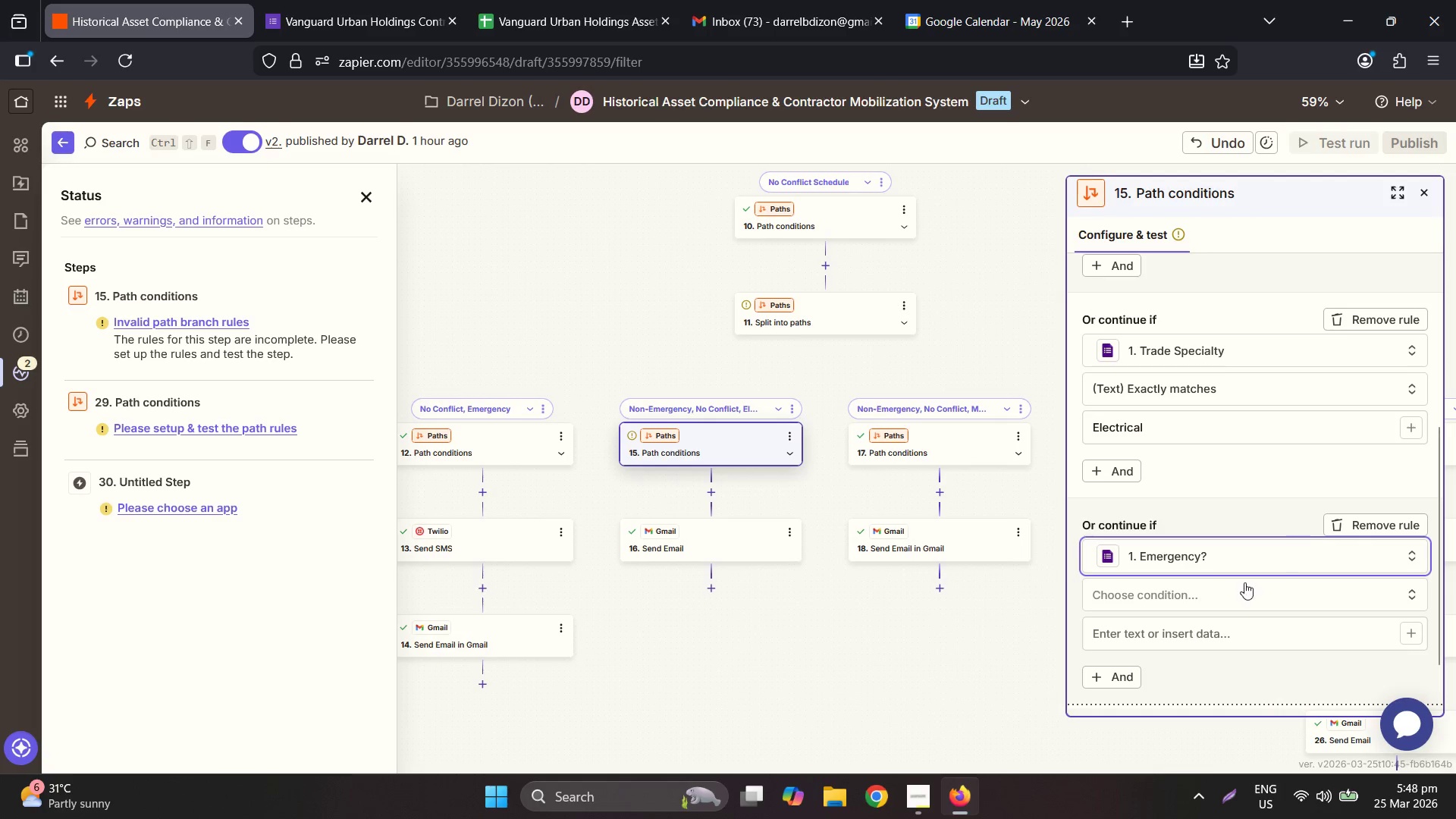 
left_click([1221, 589])
 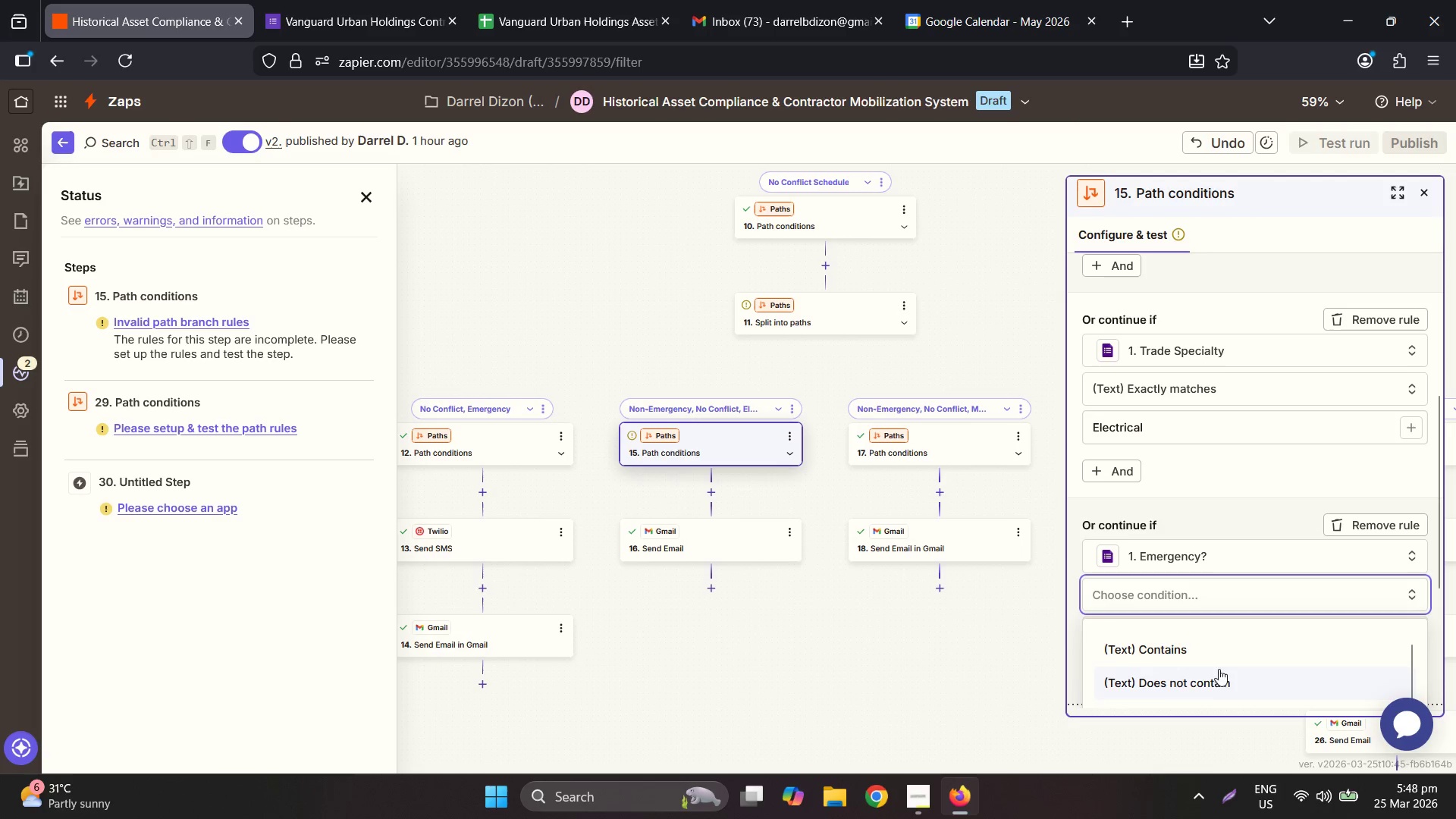 
left_click([1236, 500])
 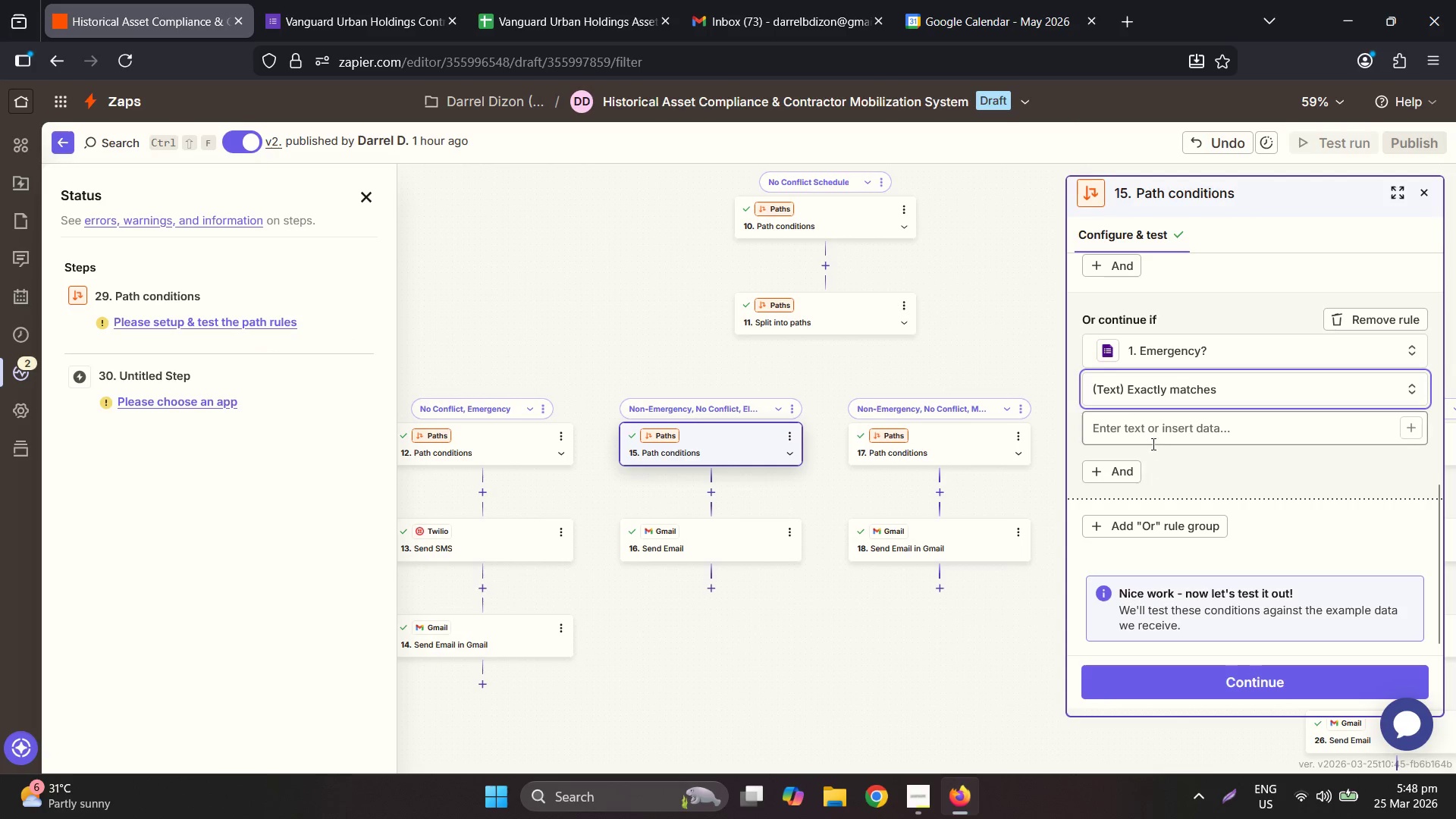 
scroll: coordinate [1235, 632], scroll_direction: down, amount: 2.0
 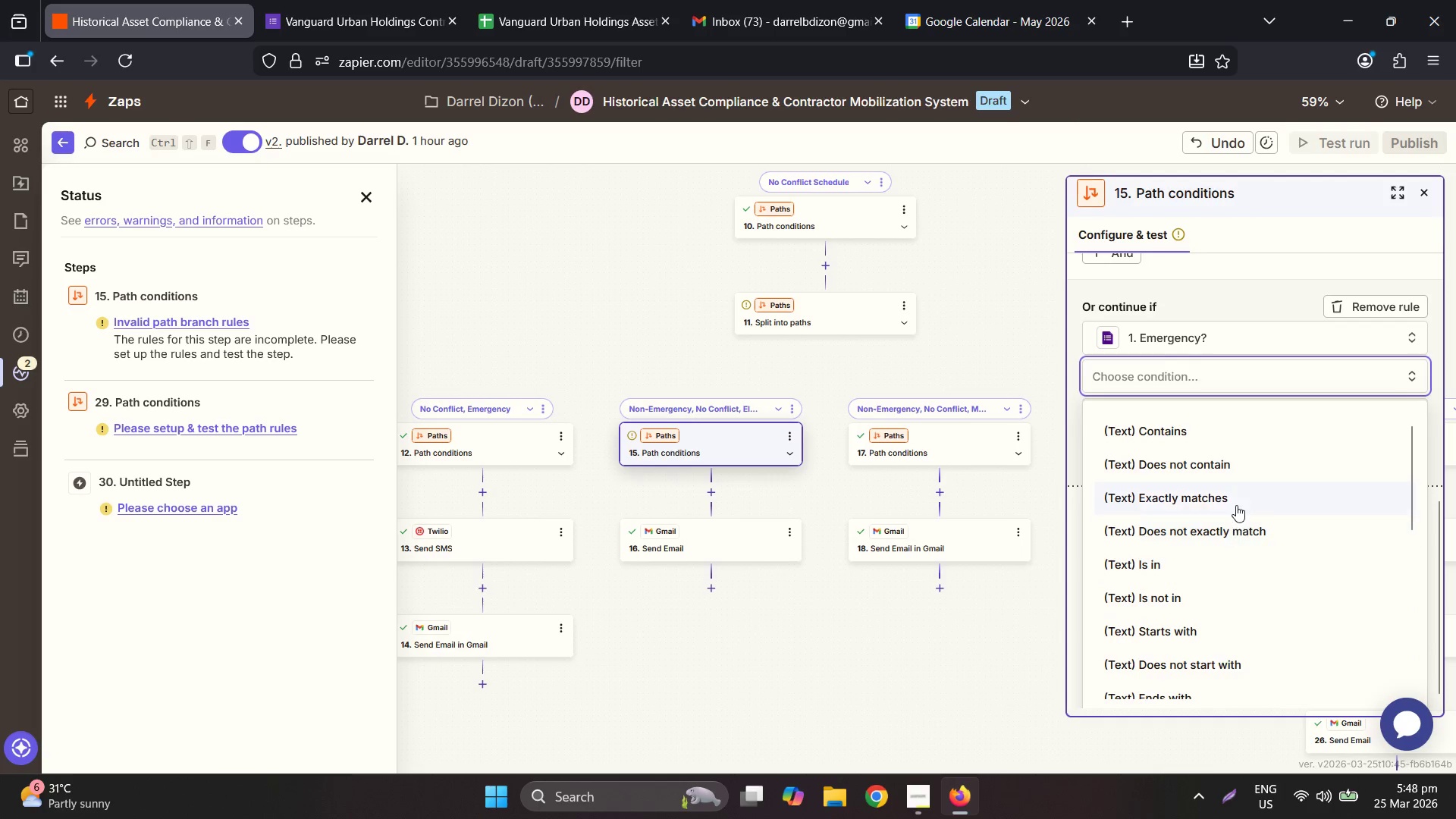 
type(No)
 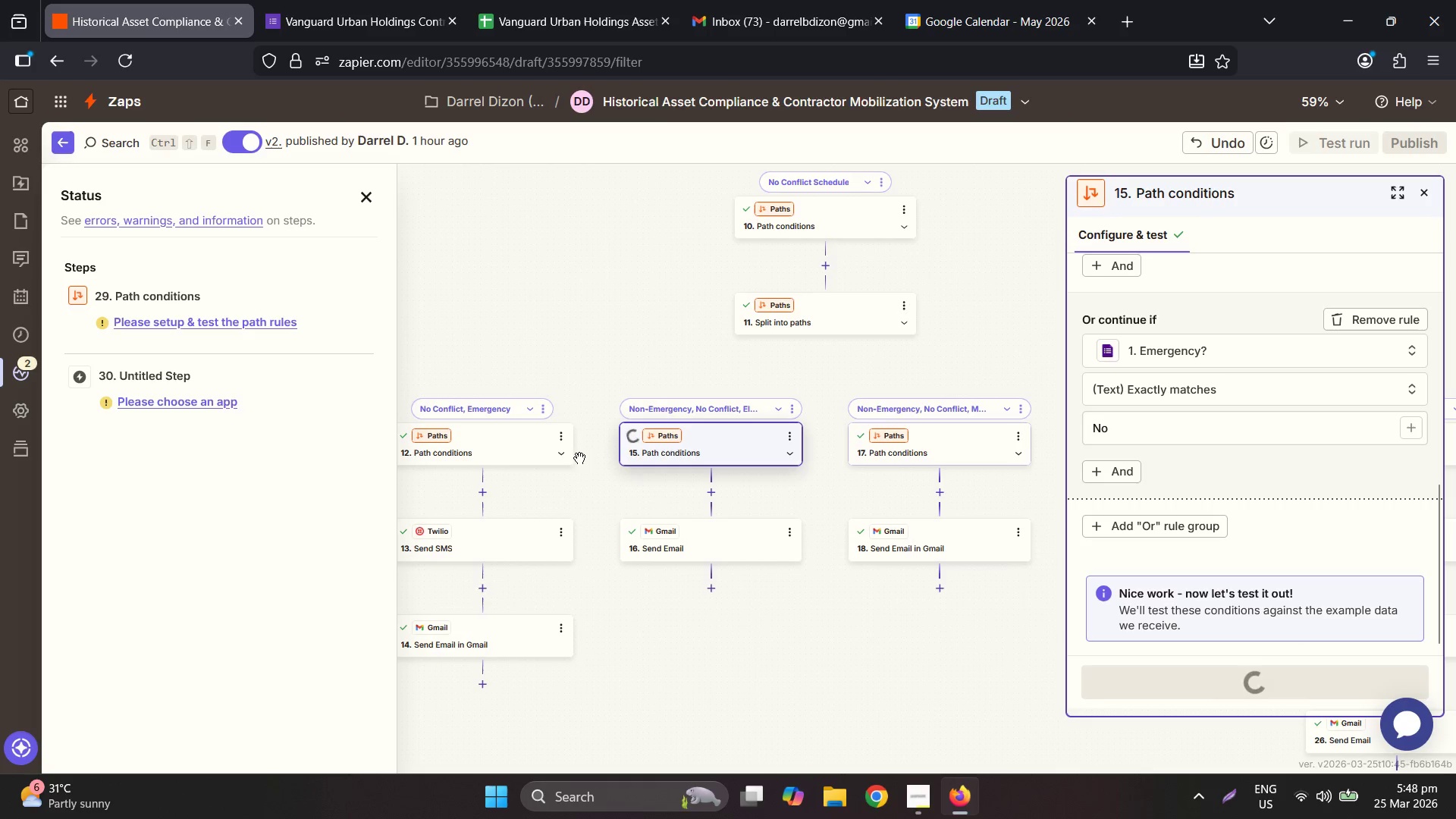 
left_click([667, 540])
 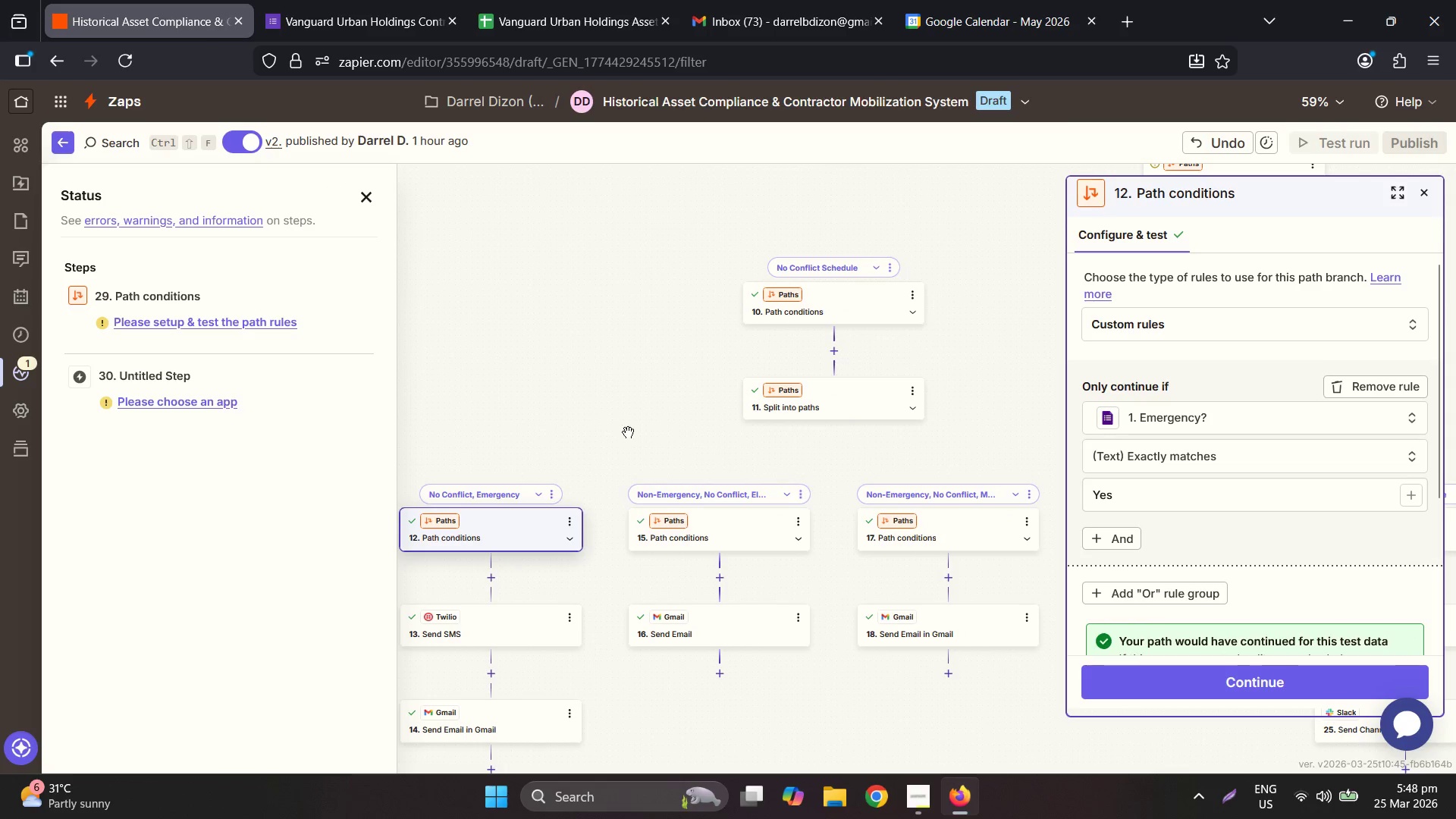 
wait(5.36)
 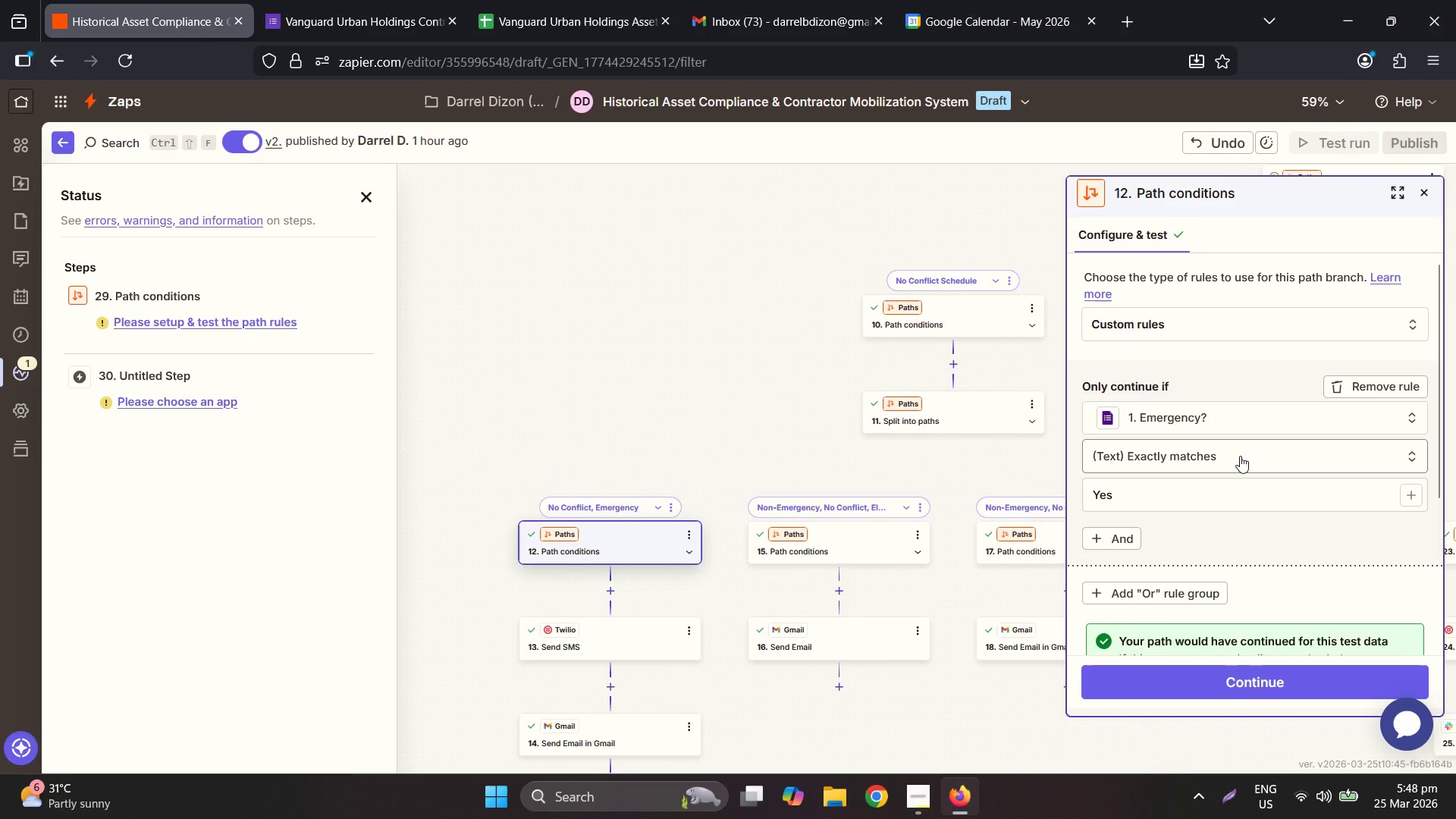 
scroll: coordinate [613, 644], scroll_direction: down, amount: 1.0
 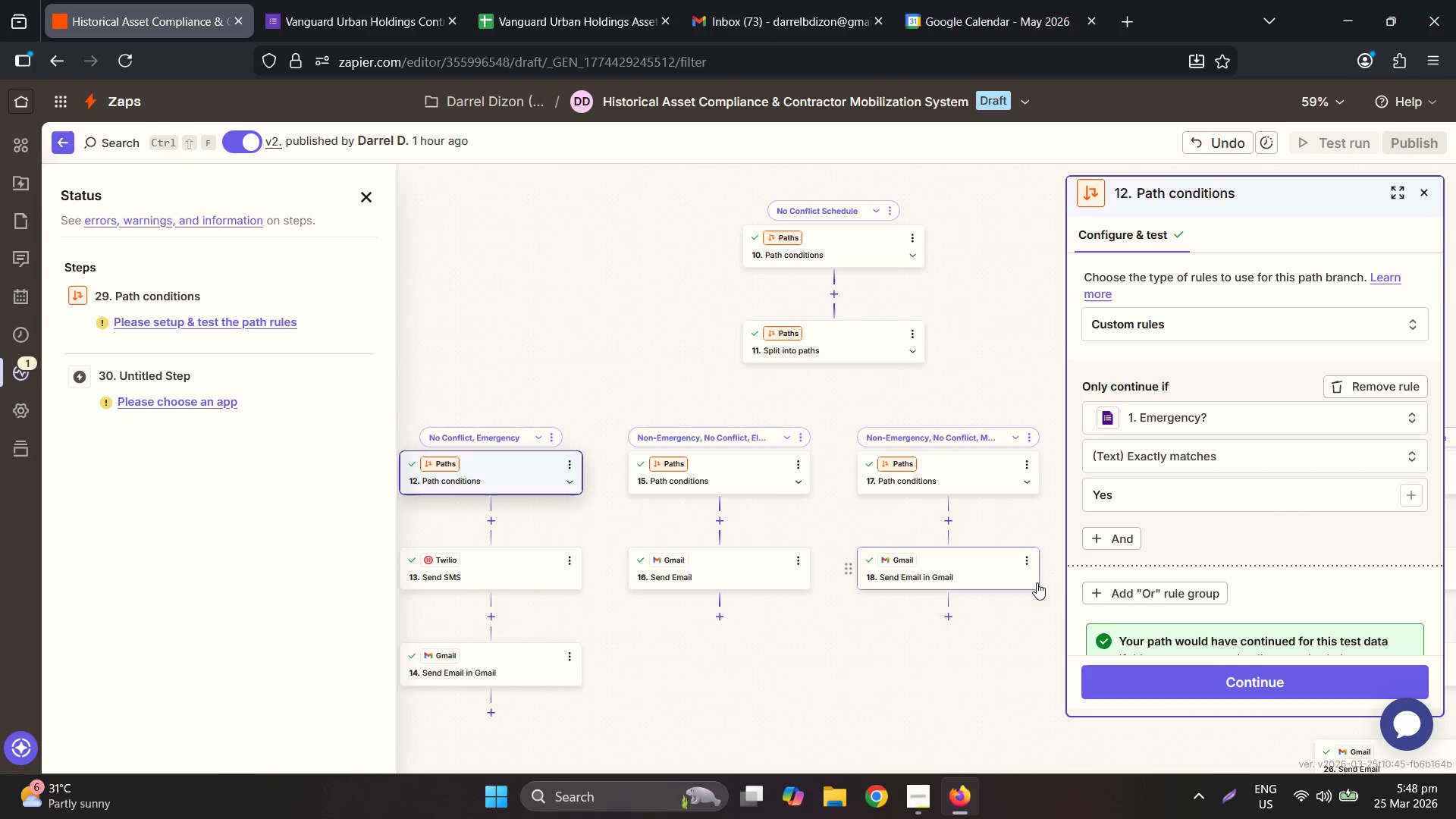 
wait(9.7)
 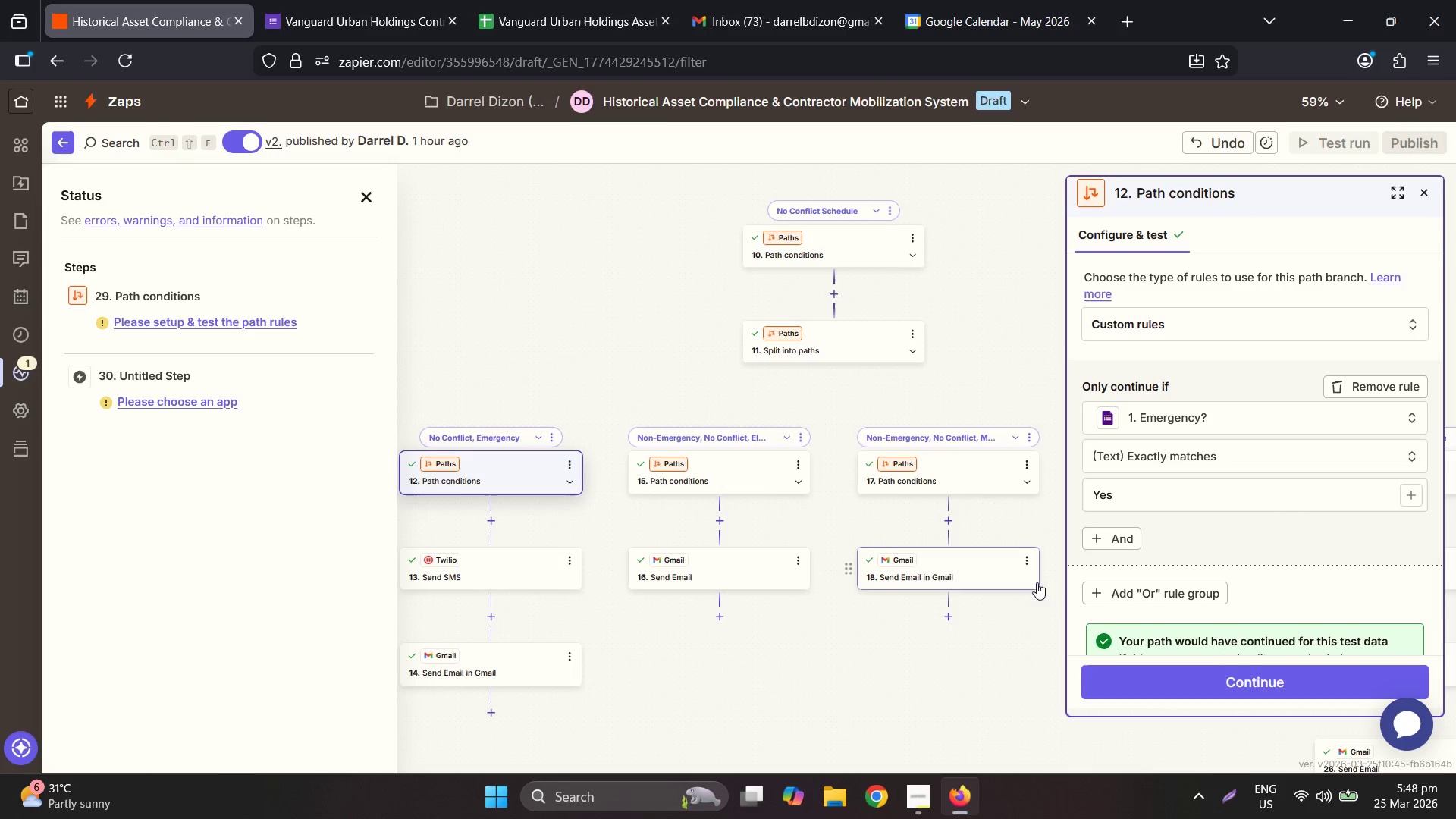 
mouse_move([1158, 623])
 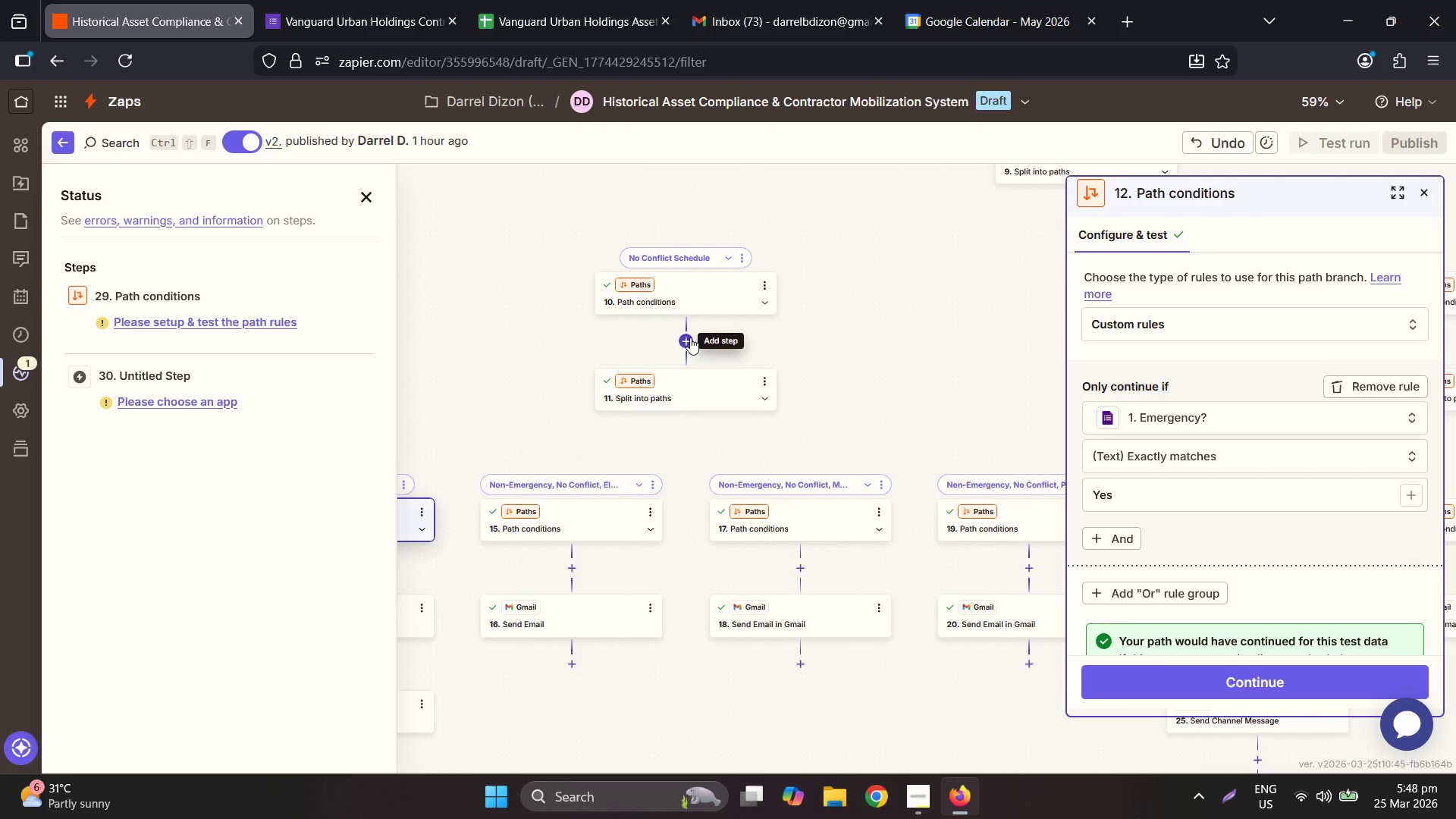 
left_click([690, 337])
 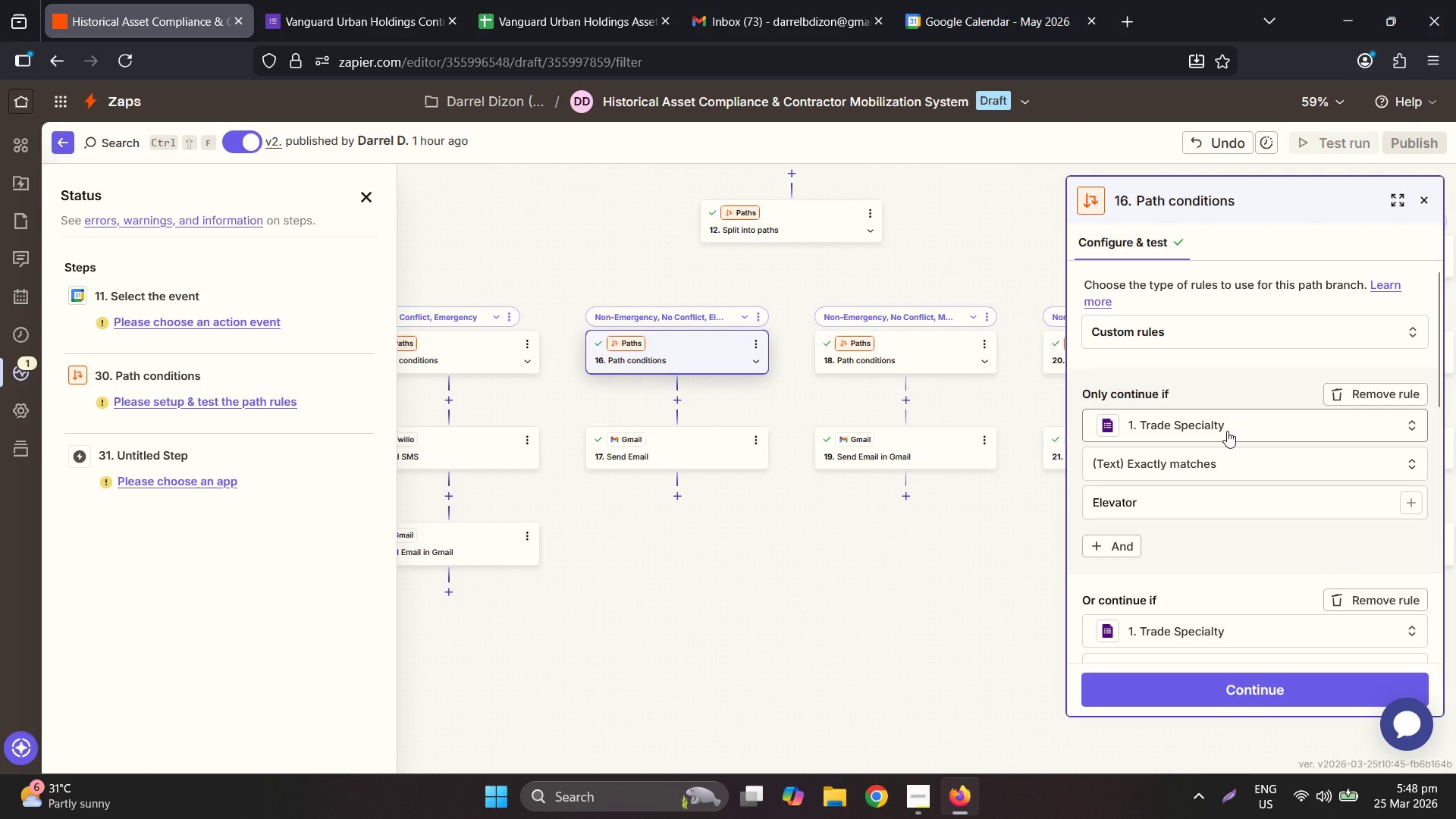 
wait(14.61)
 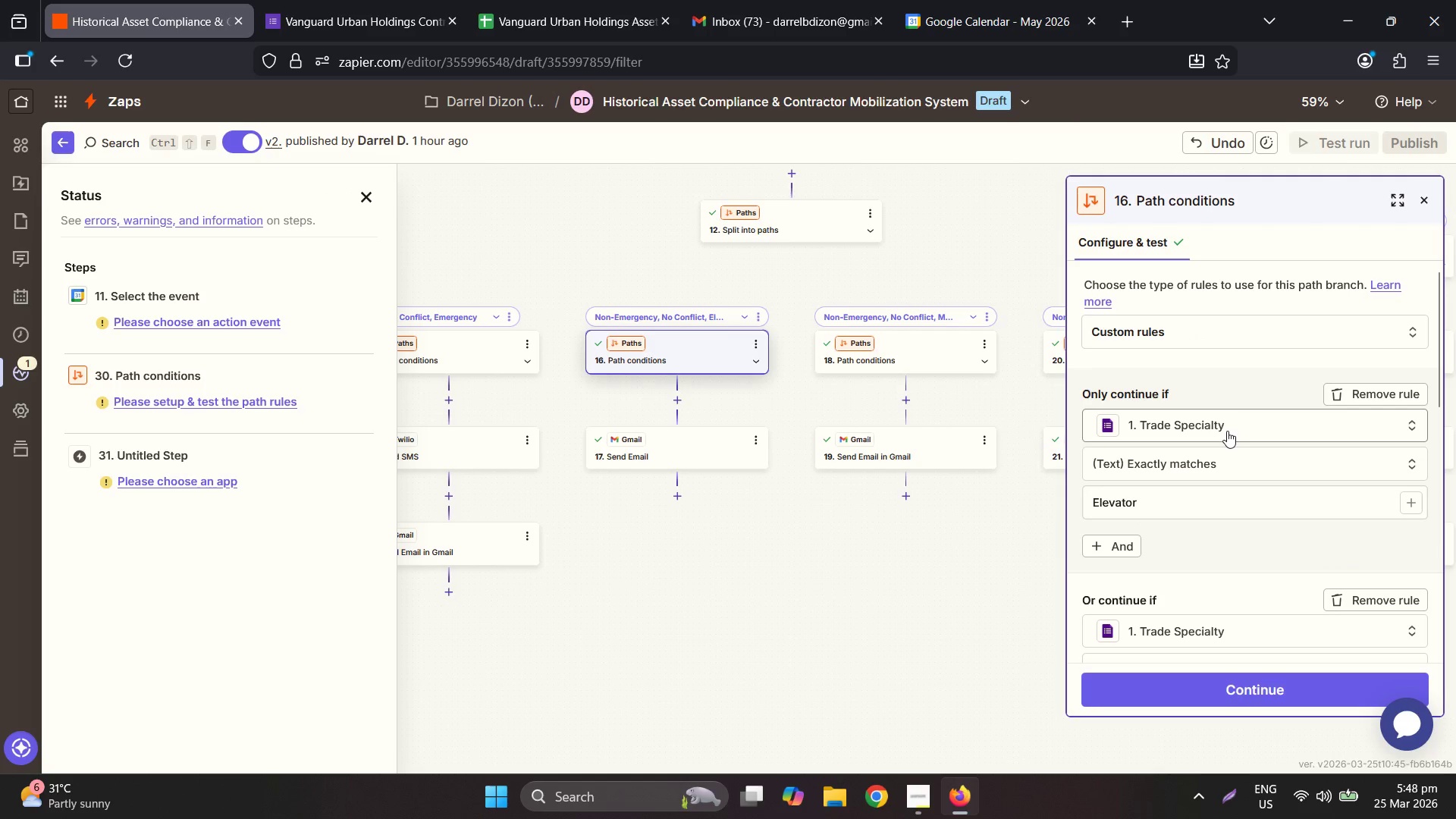 
scroll: coordinate [1282, 559], scroll_direction: down, amount: 4.0
 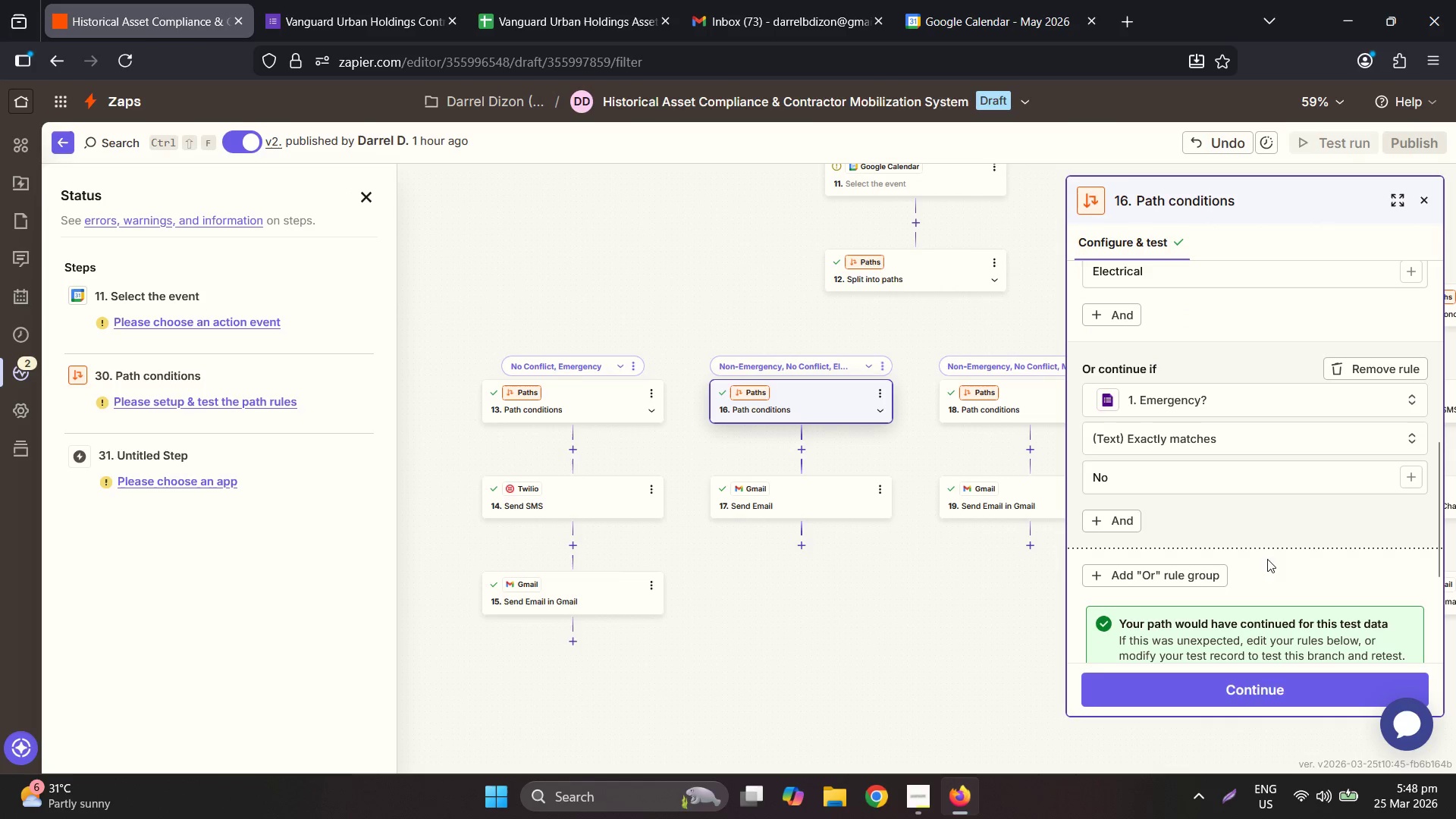 
scroll: coordinate [1166, 534], scroll_direction: up, amount: 4.0
 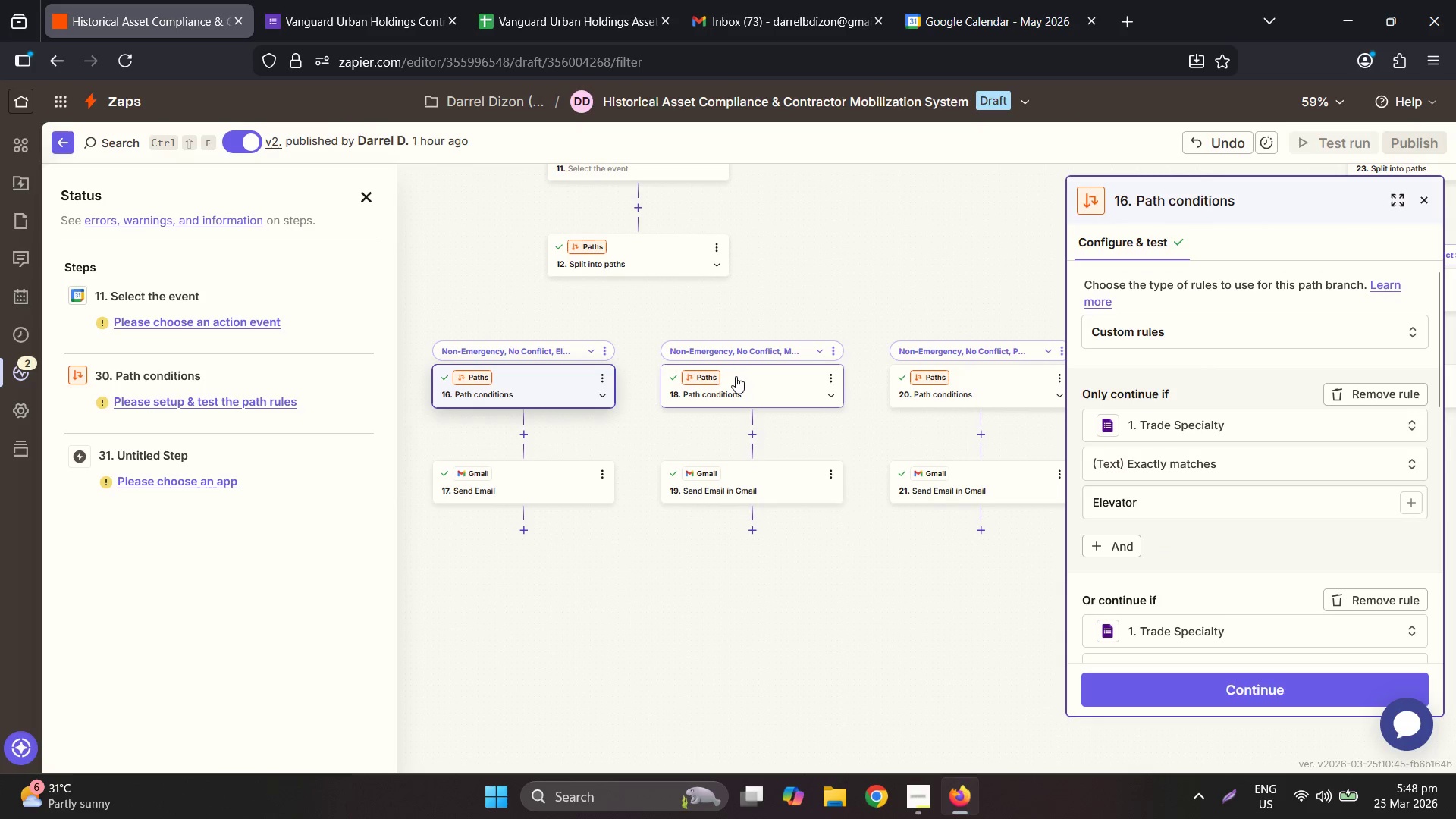 
left_click_drag(start_coordinate=[1172, 367], to_coordinate=[1304, 375])
 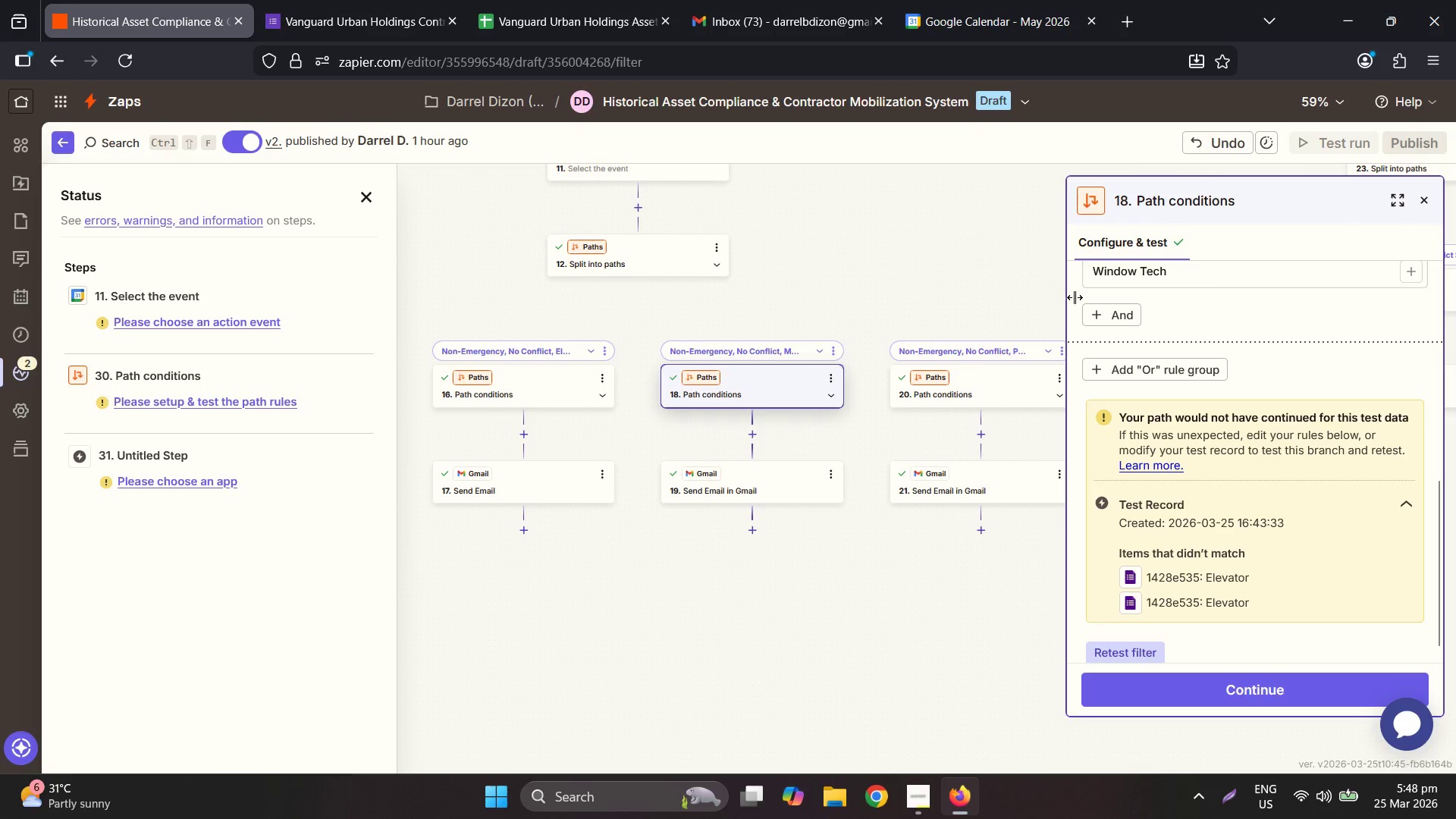 
left_click([1113, 315])
 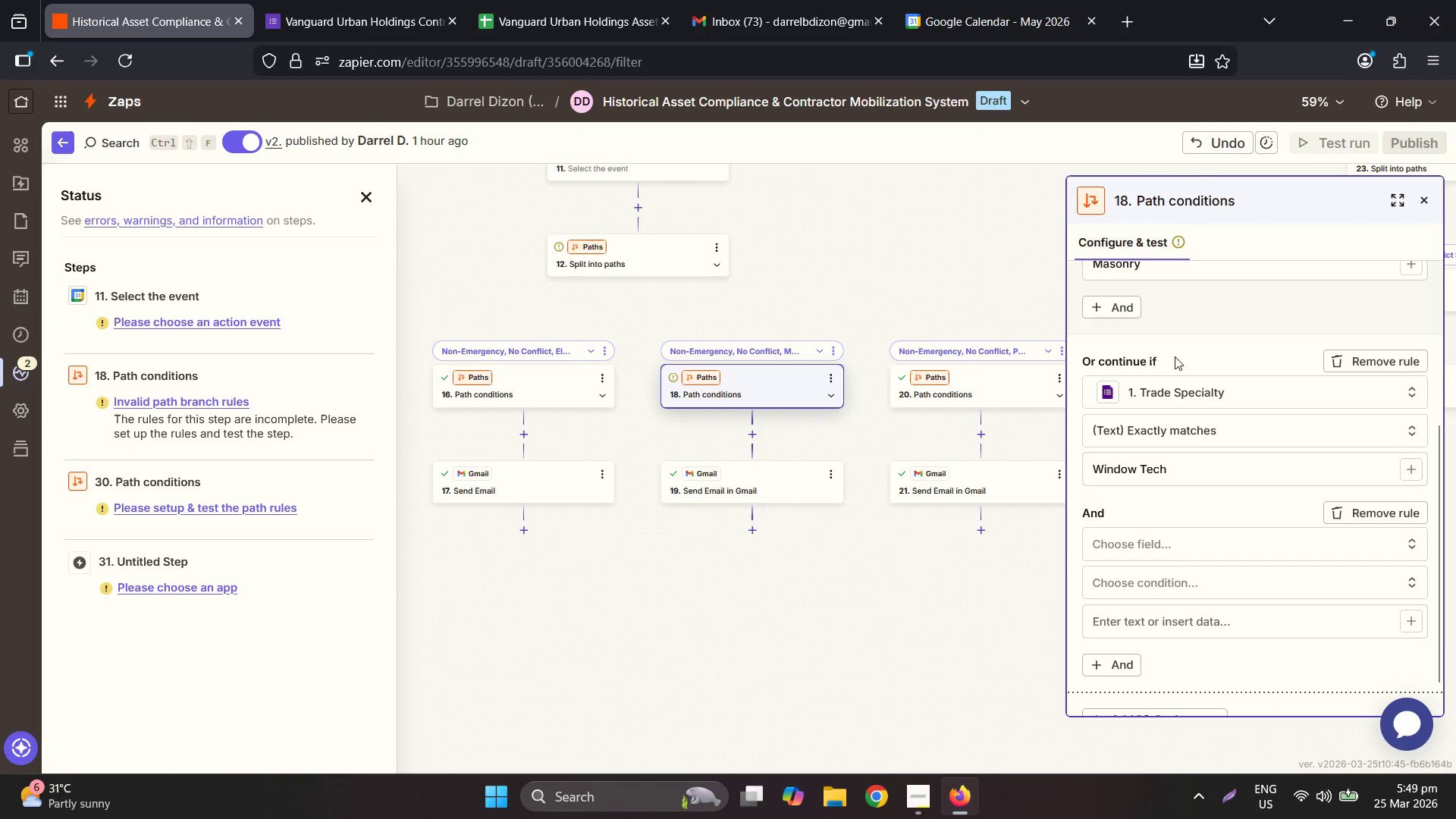 
scroll: coordinate [1234, 434], scroll_direction: down, amount: 4.0
 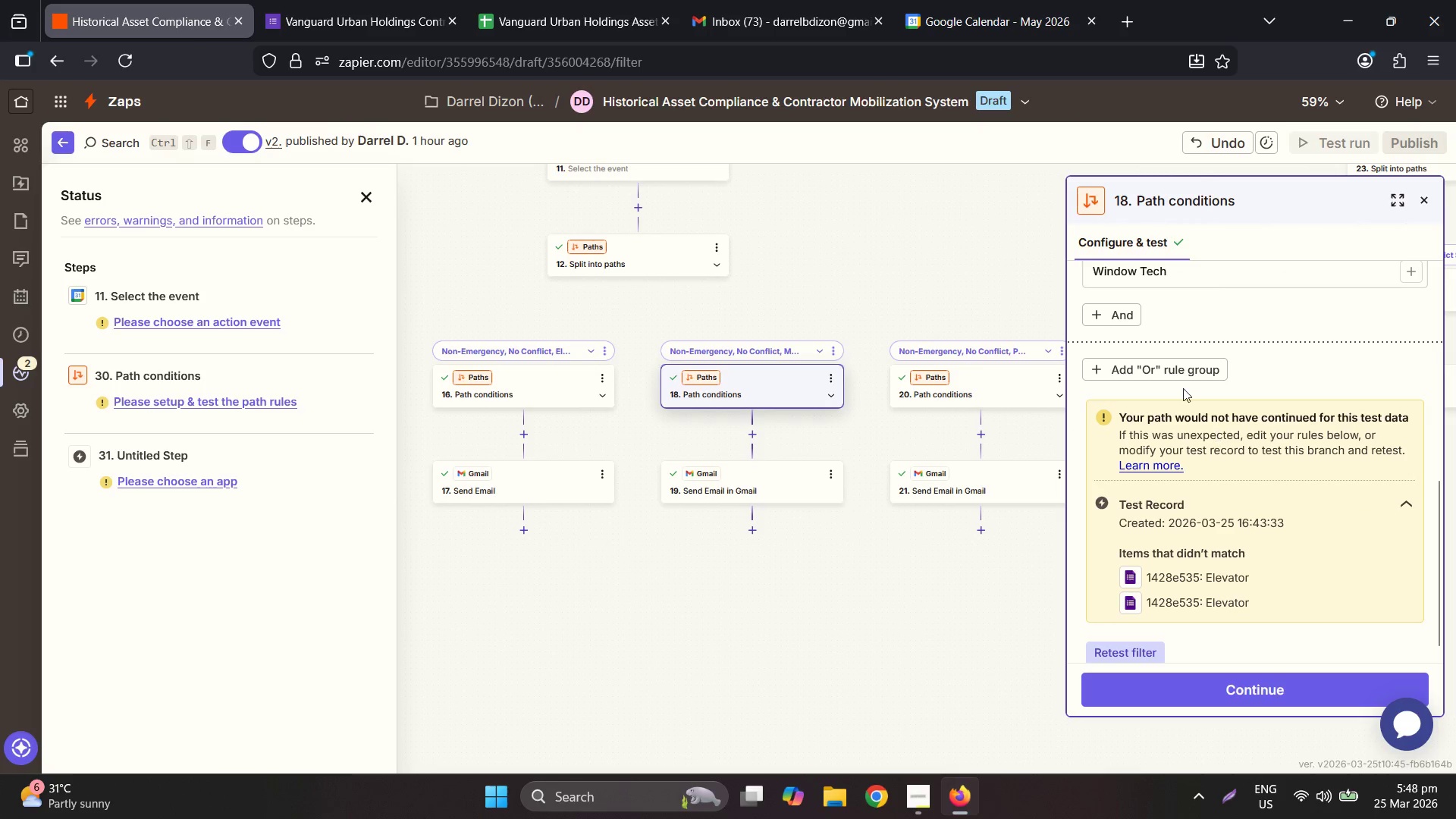 
left_click([1172, 499])
 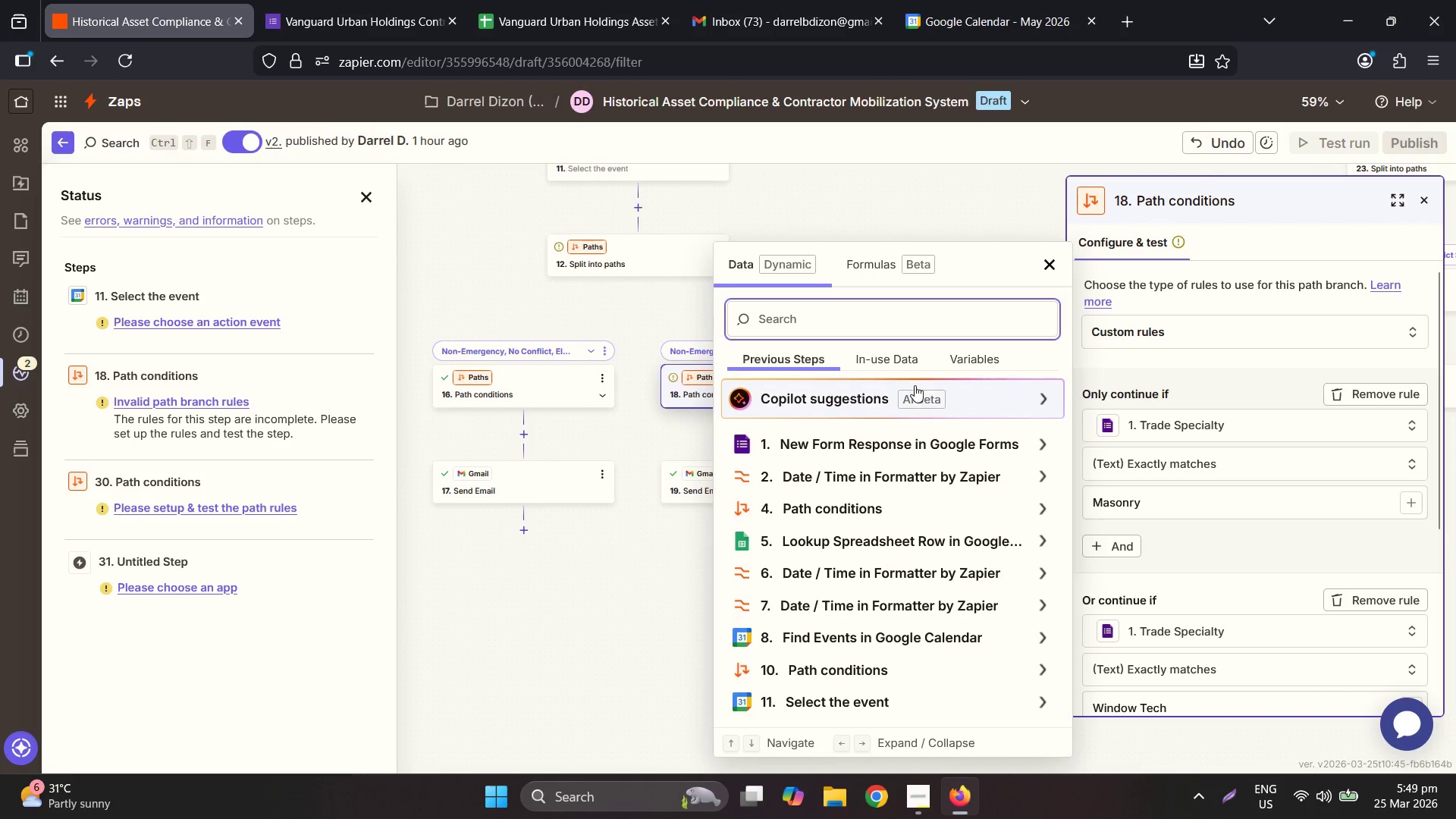 
scroll: coordinate [1197, 515], scroll_direction: down, amount: 1.0
 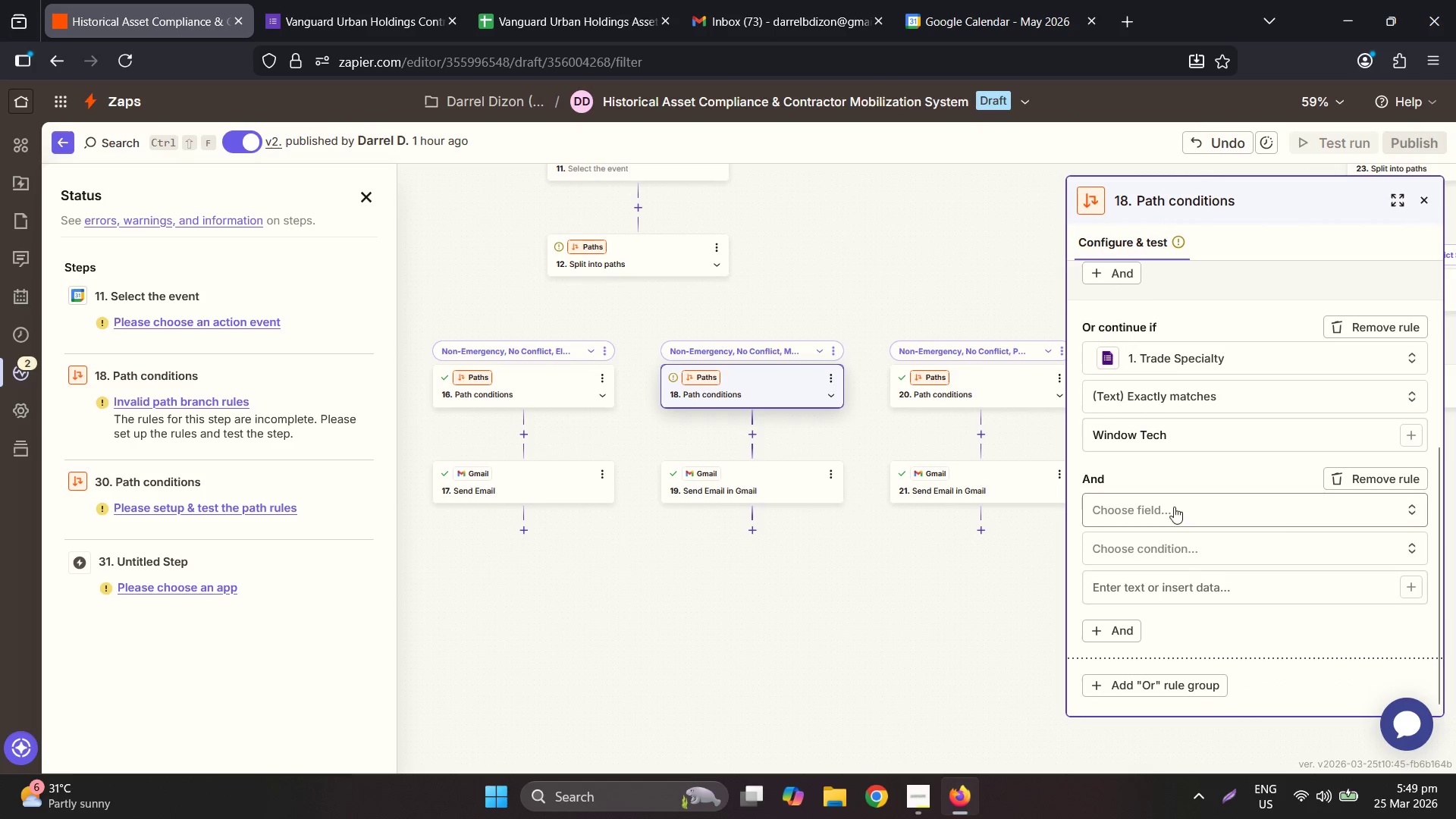 
type(eme)
 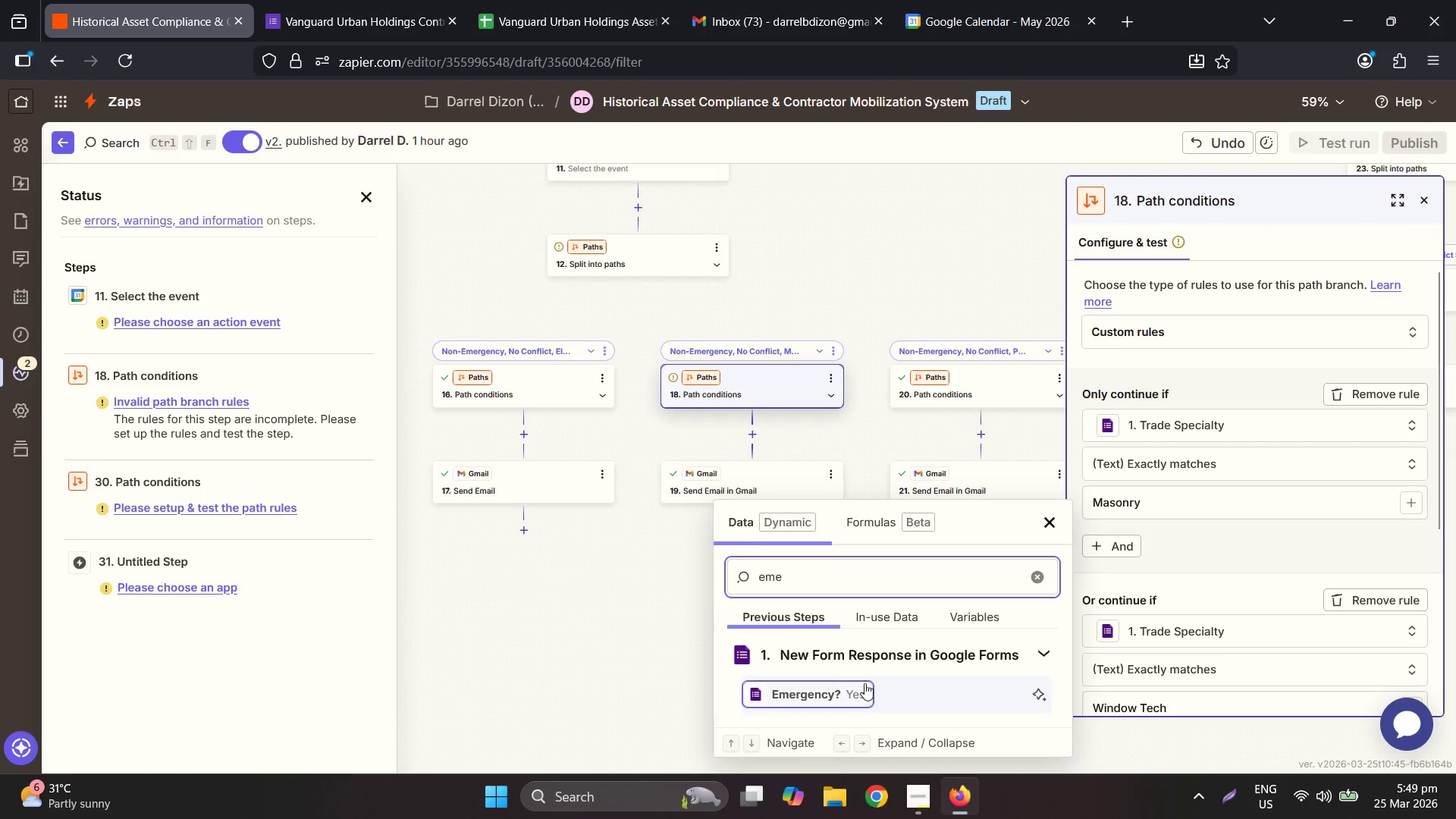 
left_click([859, 689])
 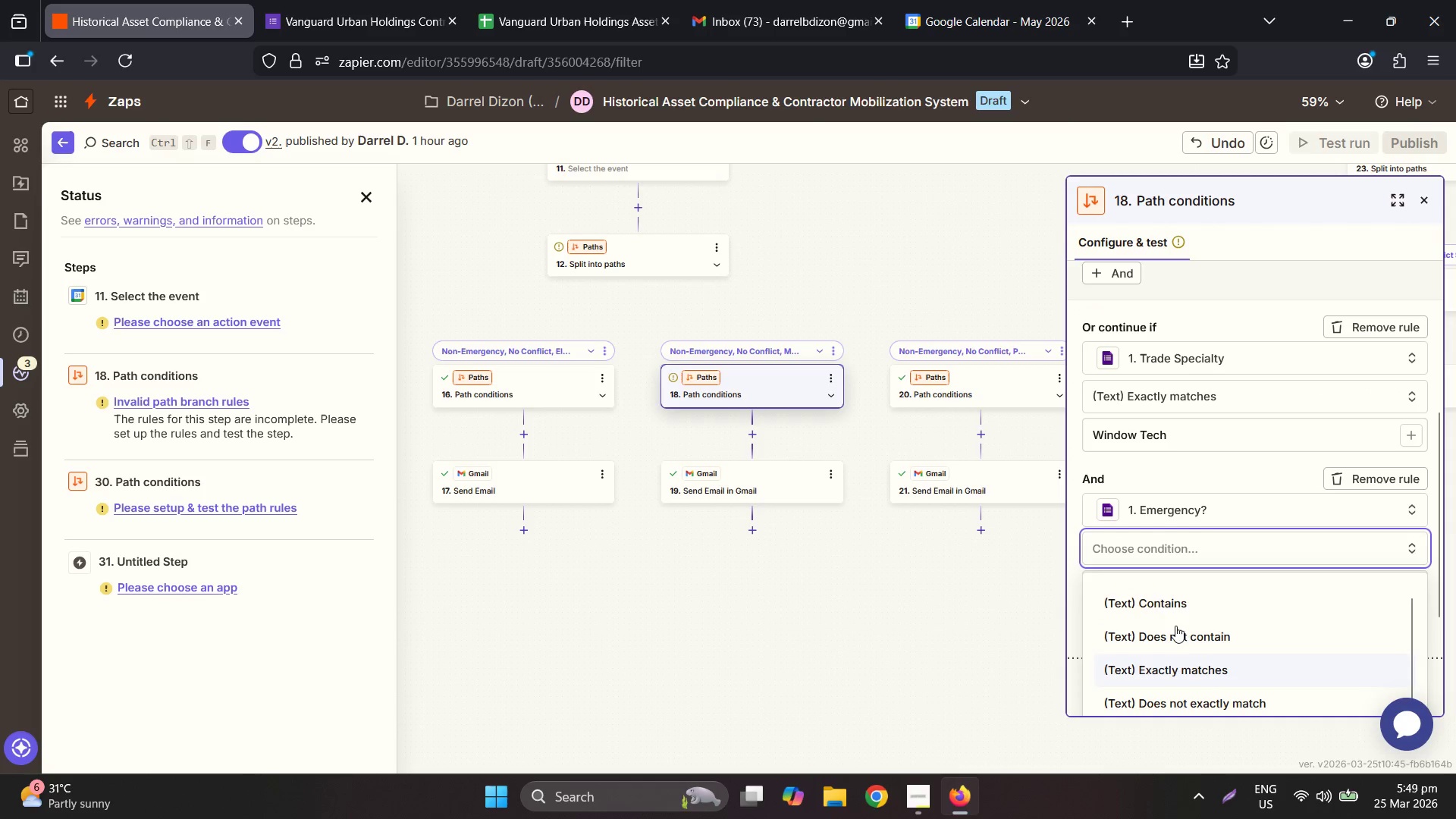 
type(No)
 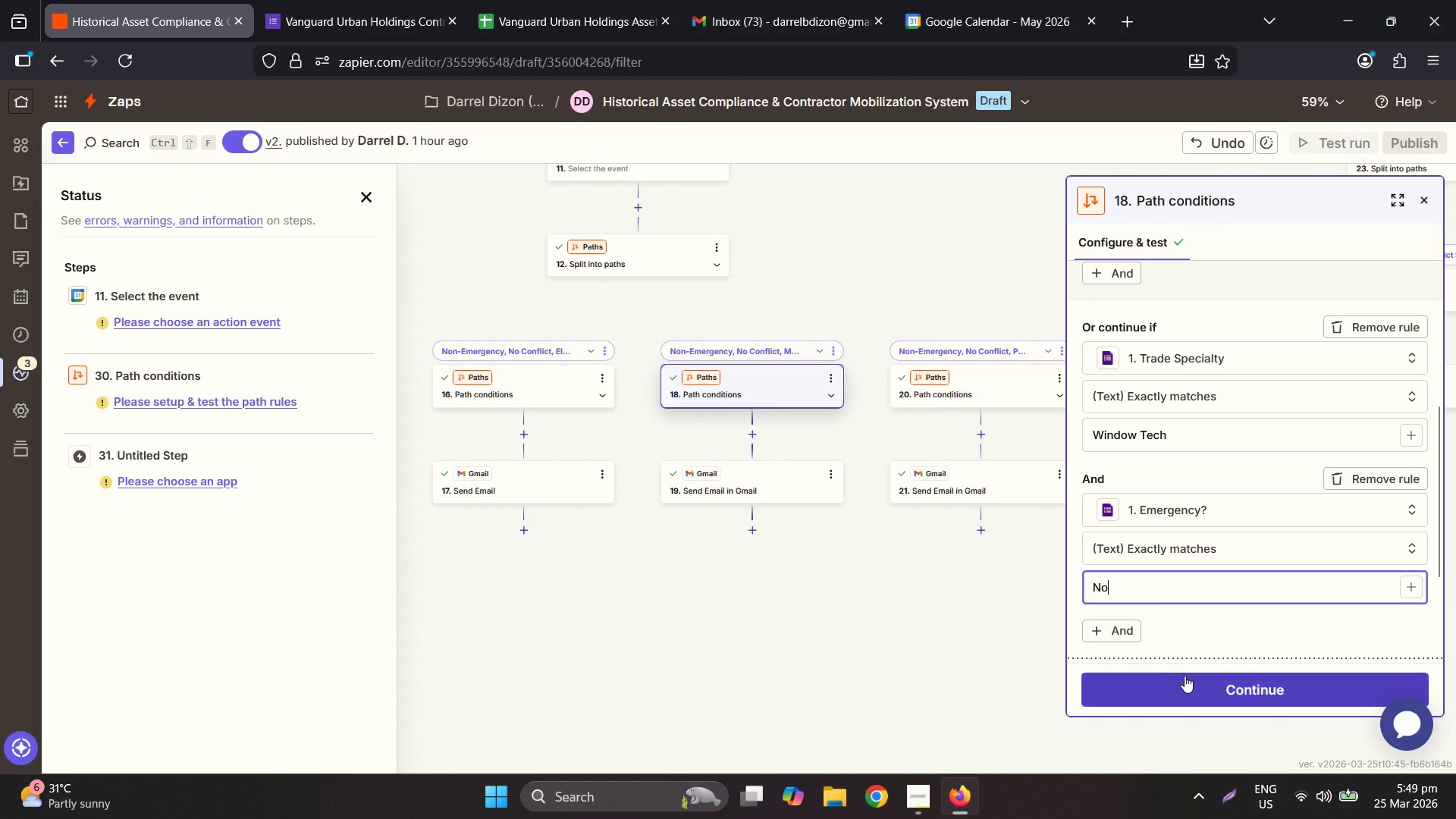 
left_click([1185, 676])
 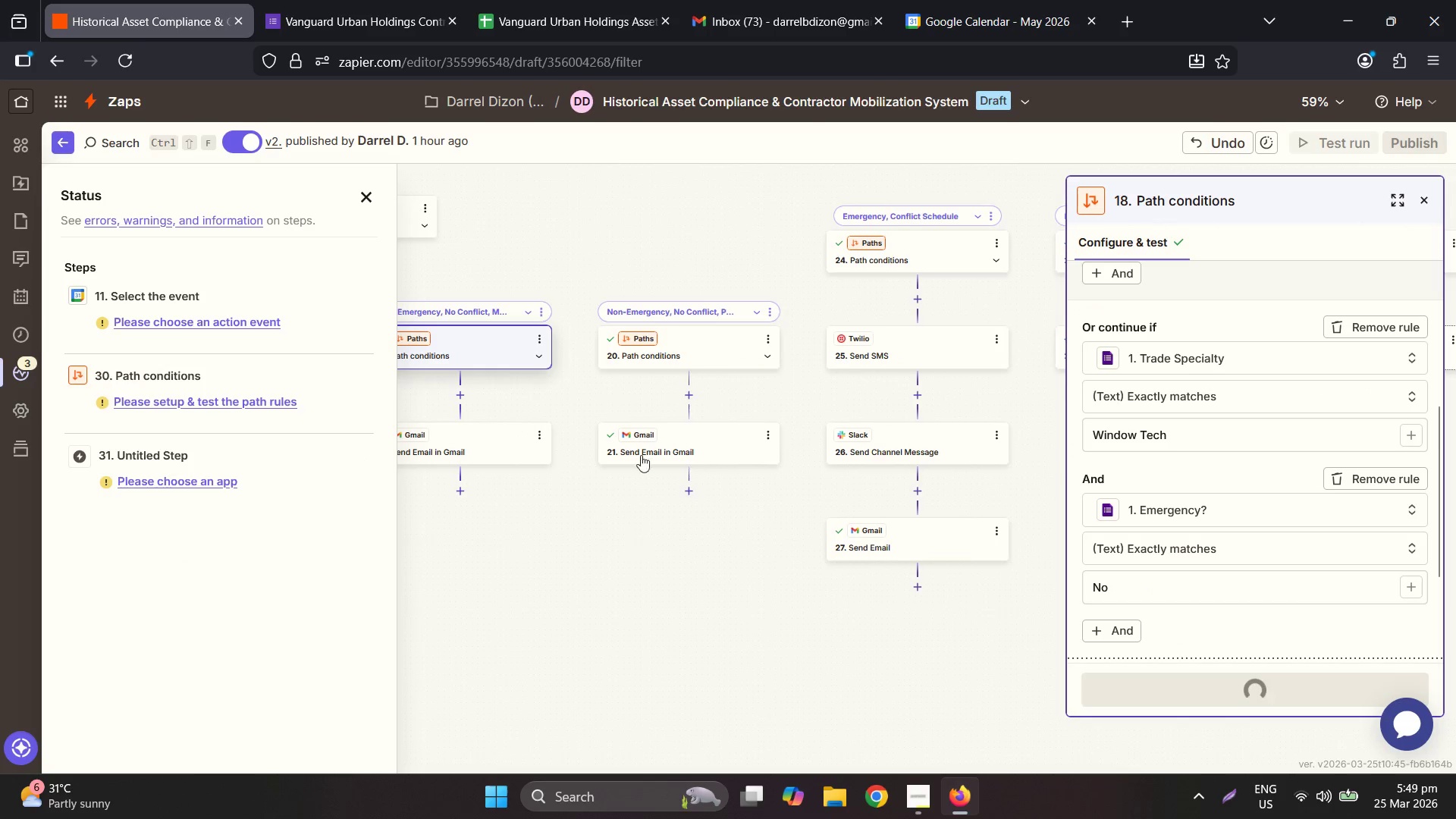 
left_click([736, 359])
 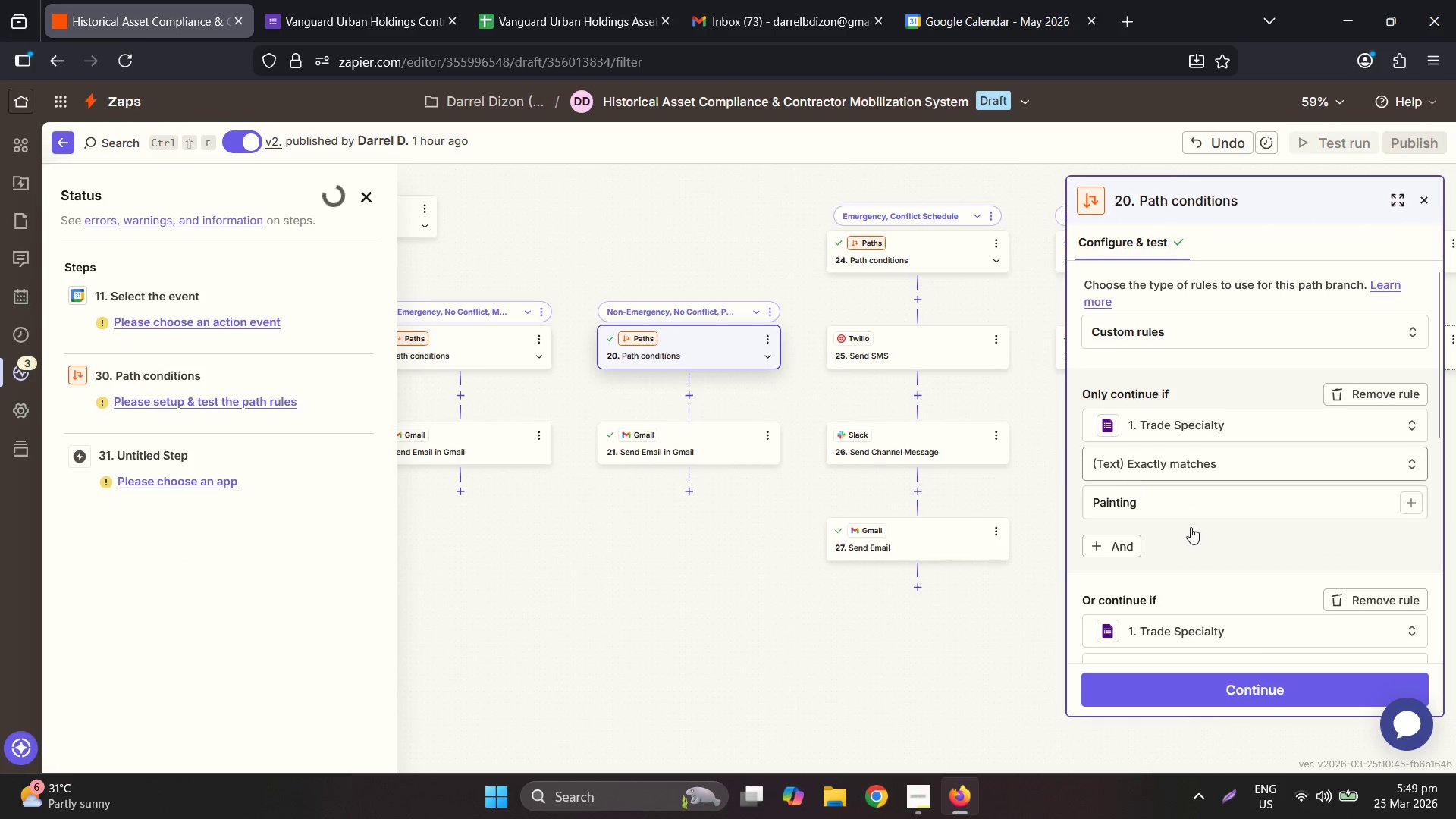 
double_click([1119, 319])
 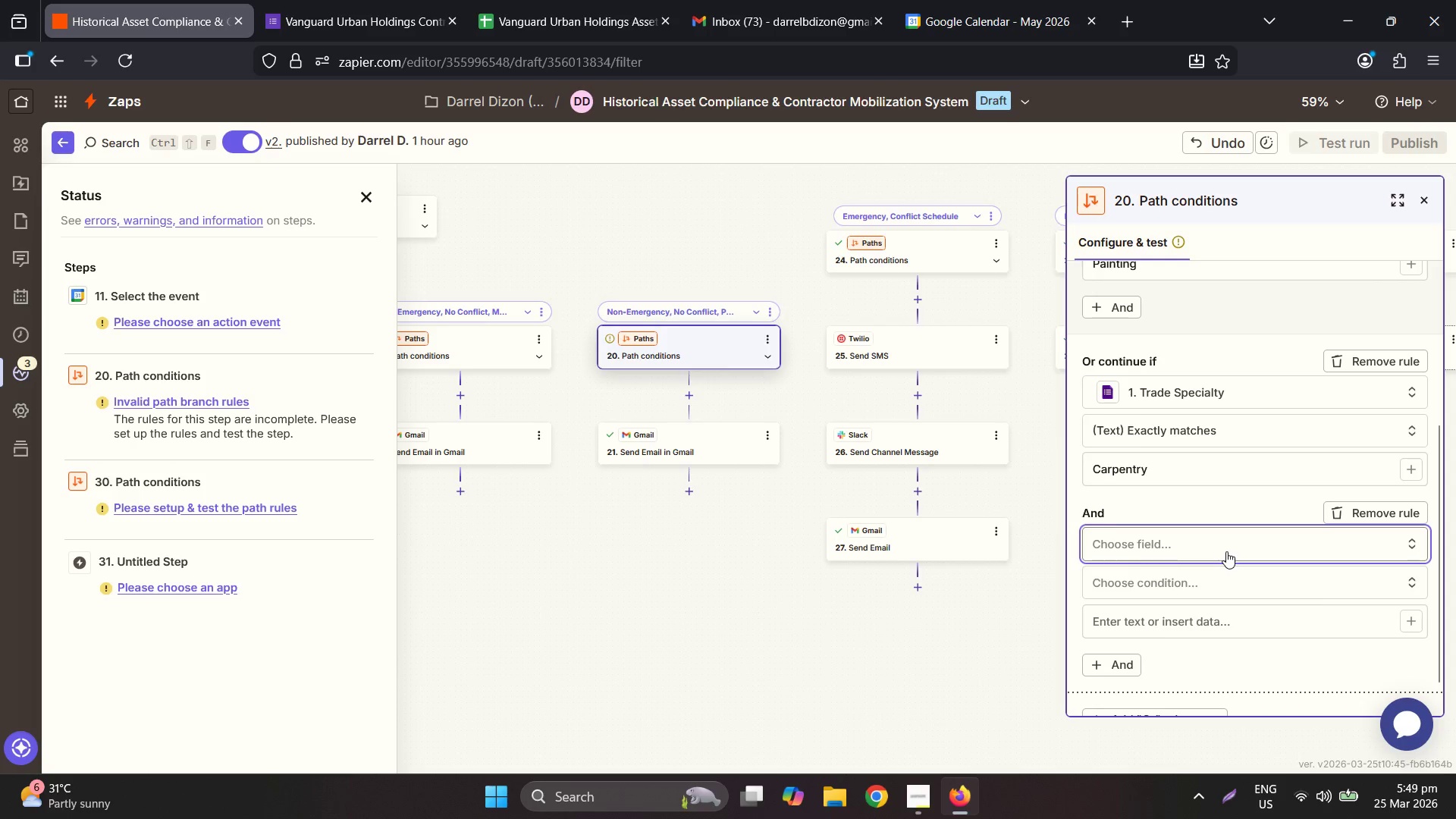 
scroll: coordinate [1244, 485], scroll_direction: down, amount: 4.0
 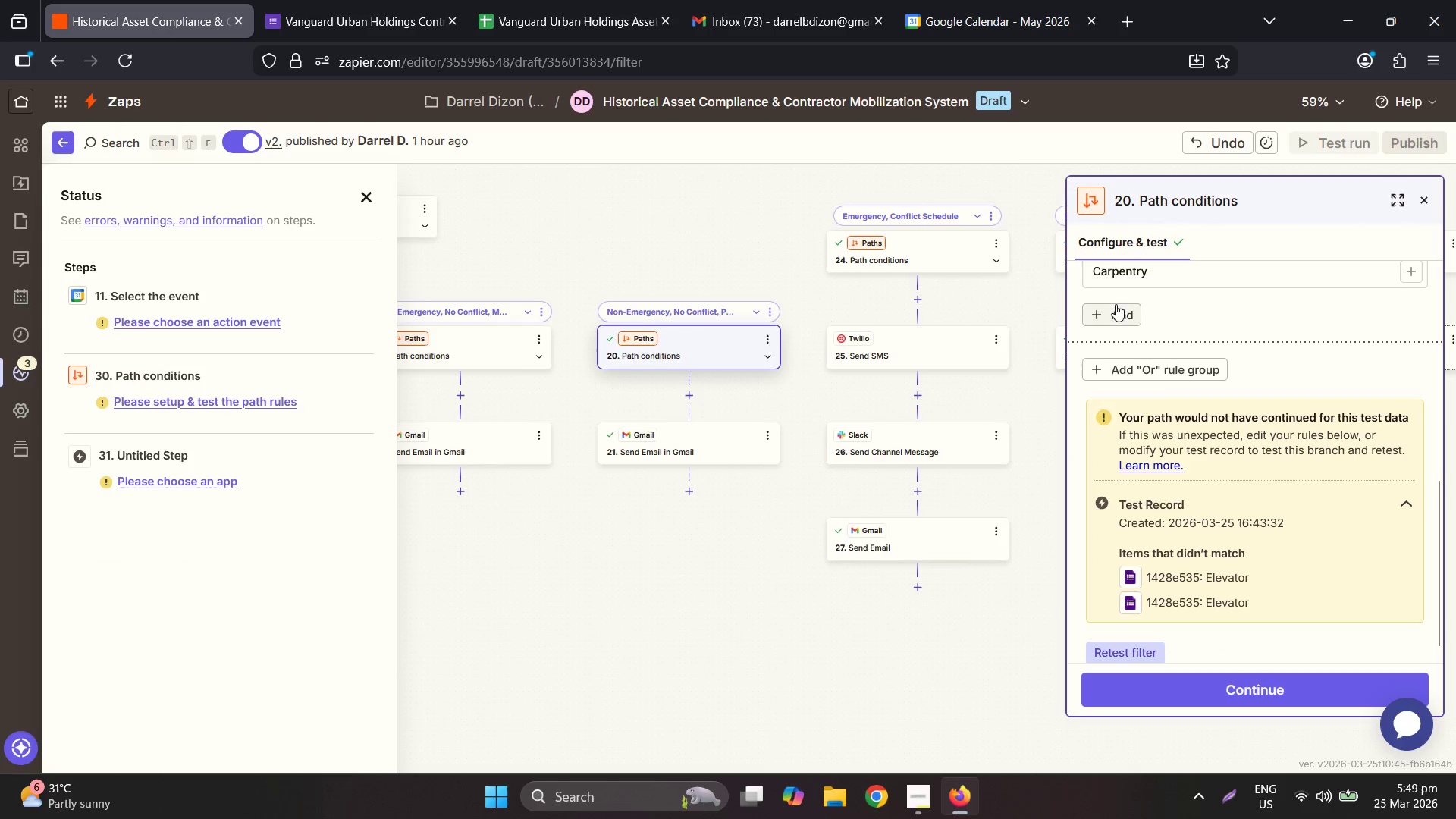 
type(eme)
 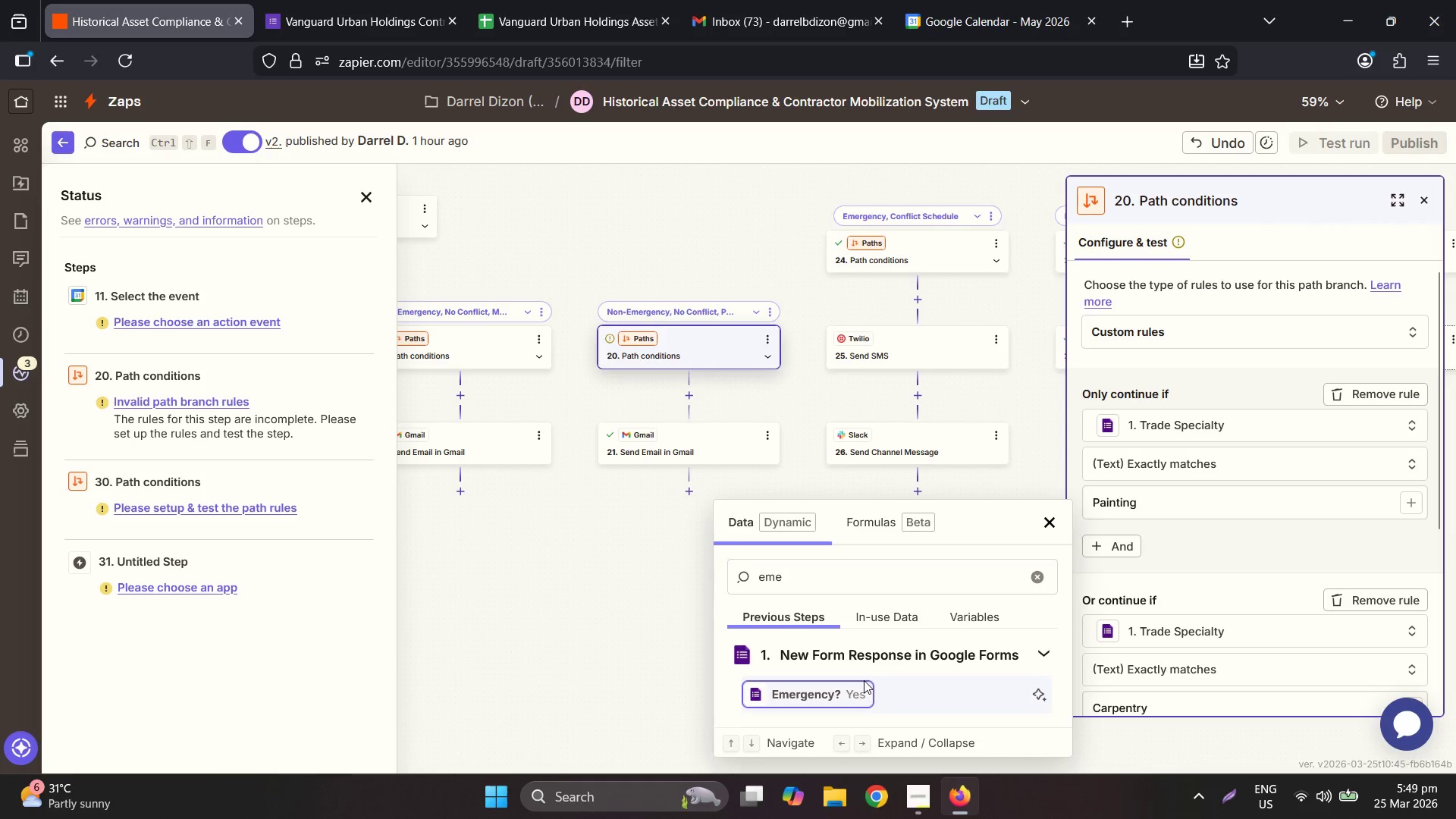 
double_click([861, 686])
 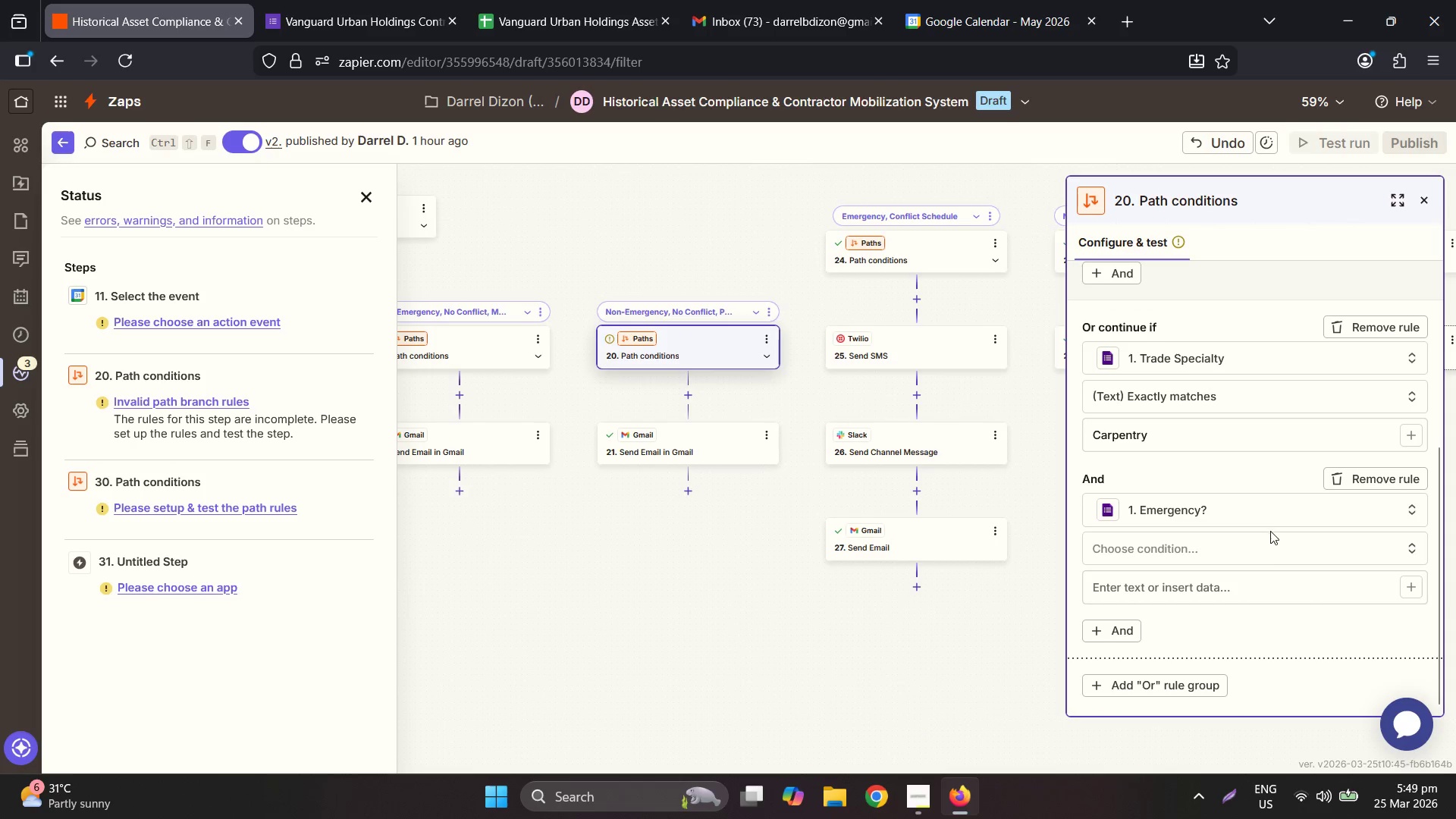 
left_click([1206, 548])
 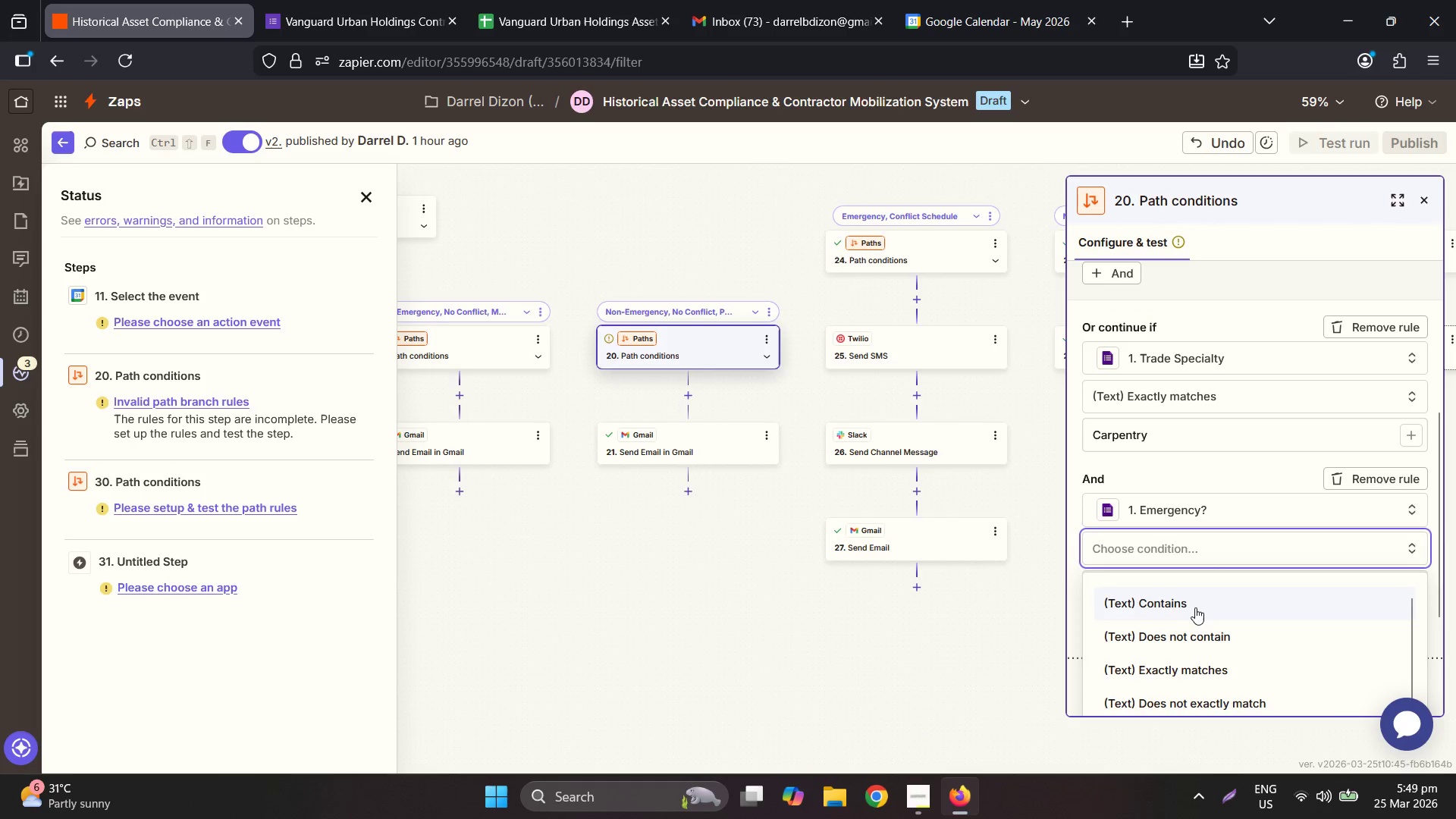 
left_click([1210, 664])
 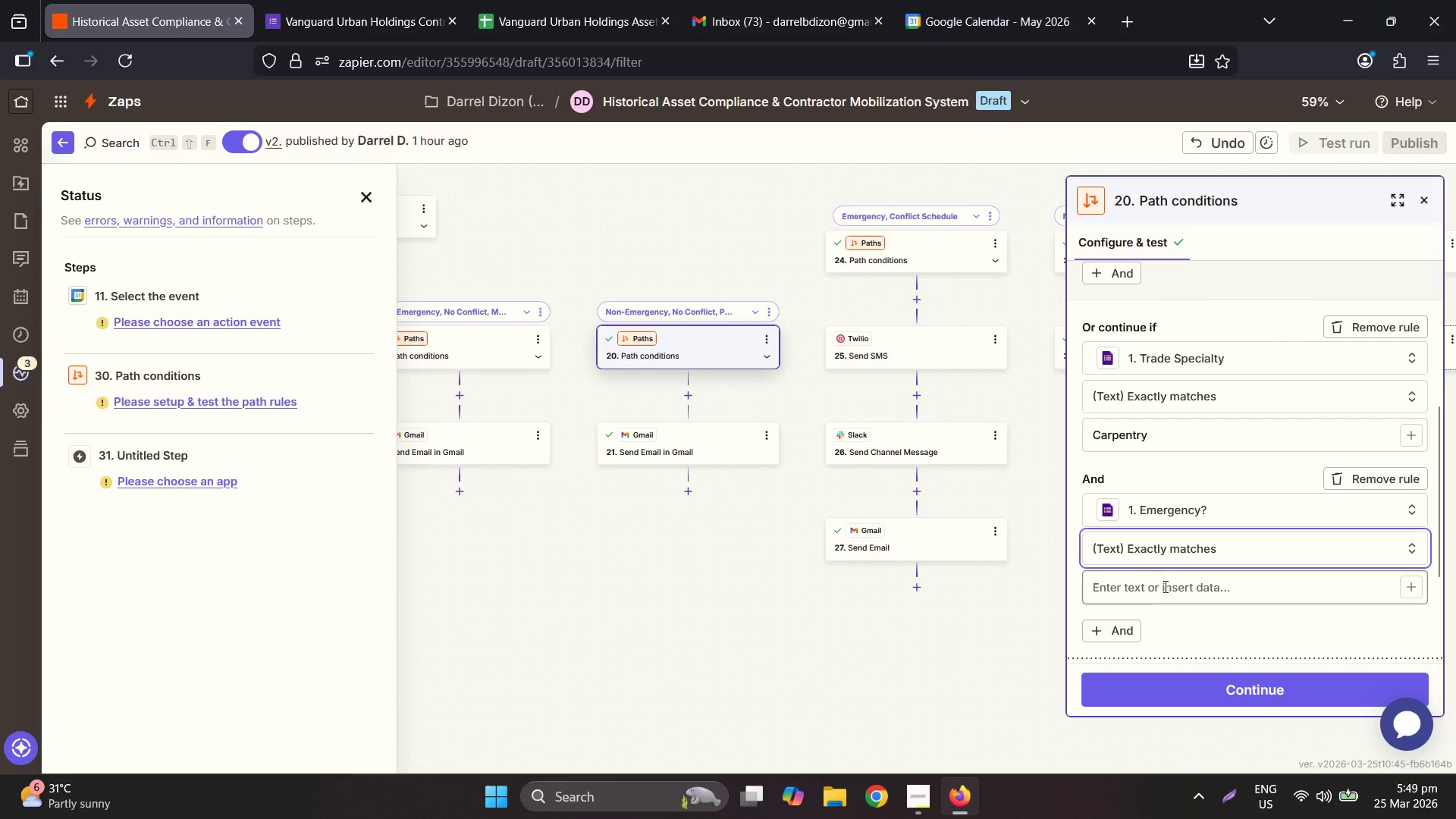 
scroll: coordinate [1193, 609], scroll_direction: down, amount: 1.0
 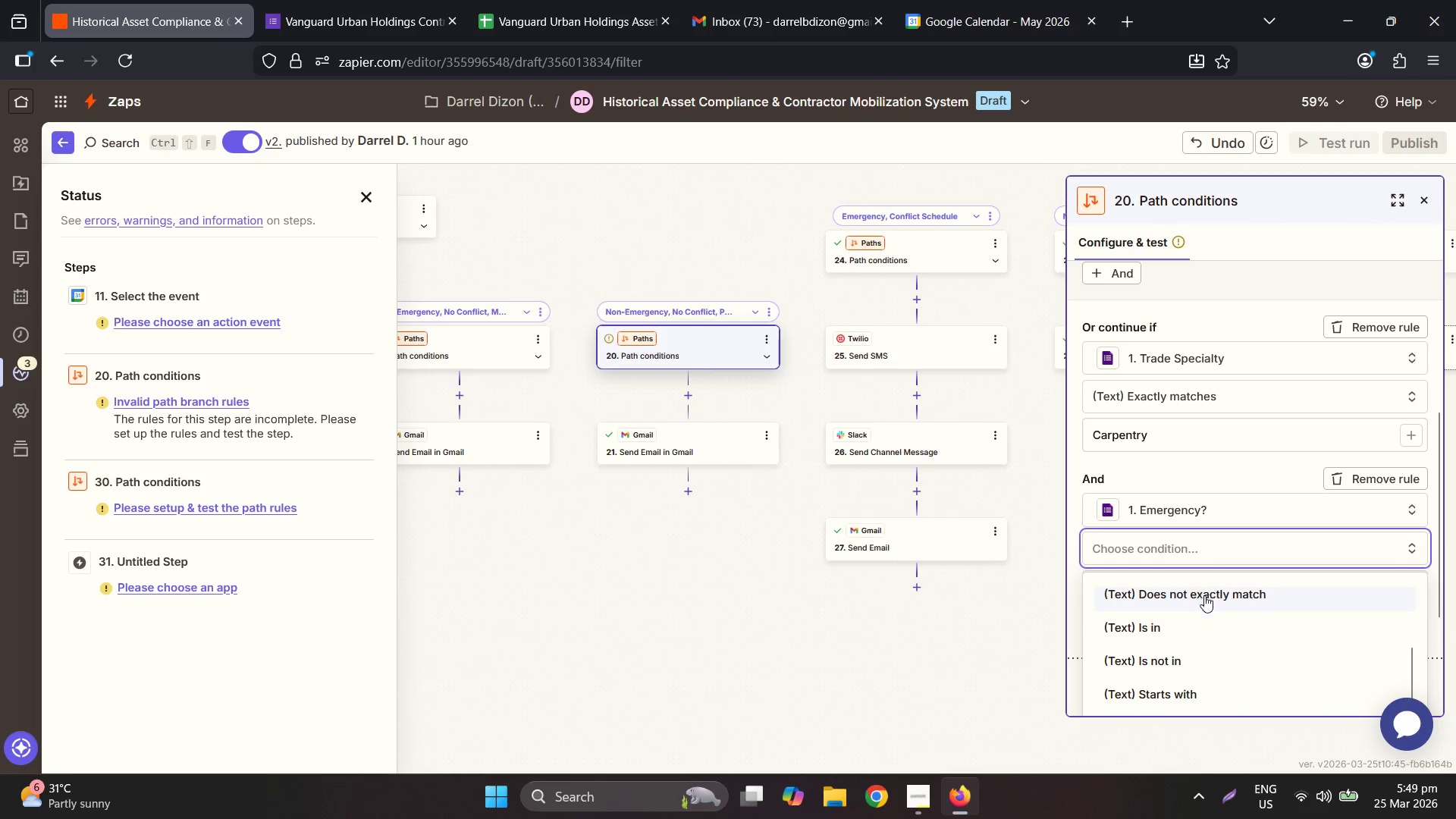 
key(Shift+N)
 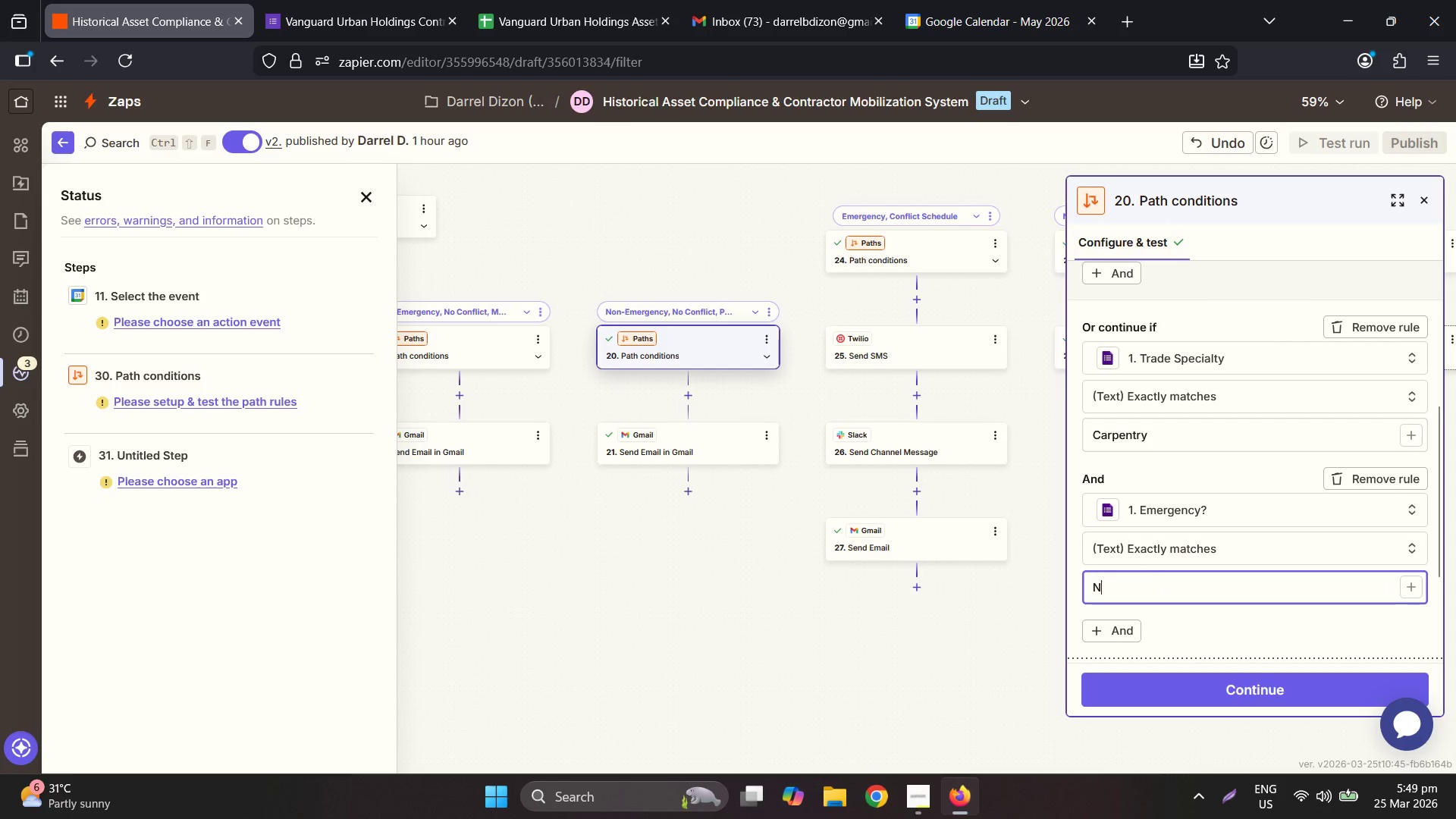 
scroll: coordinate [1217, 598], scroll_direction: up, amount: 1.0
 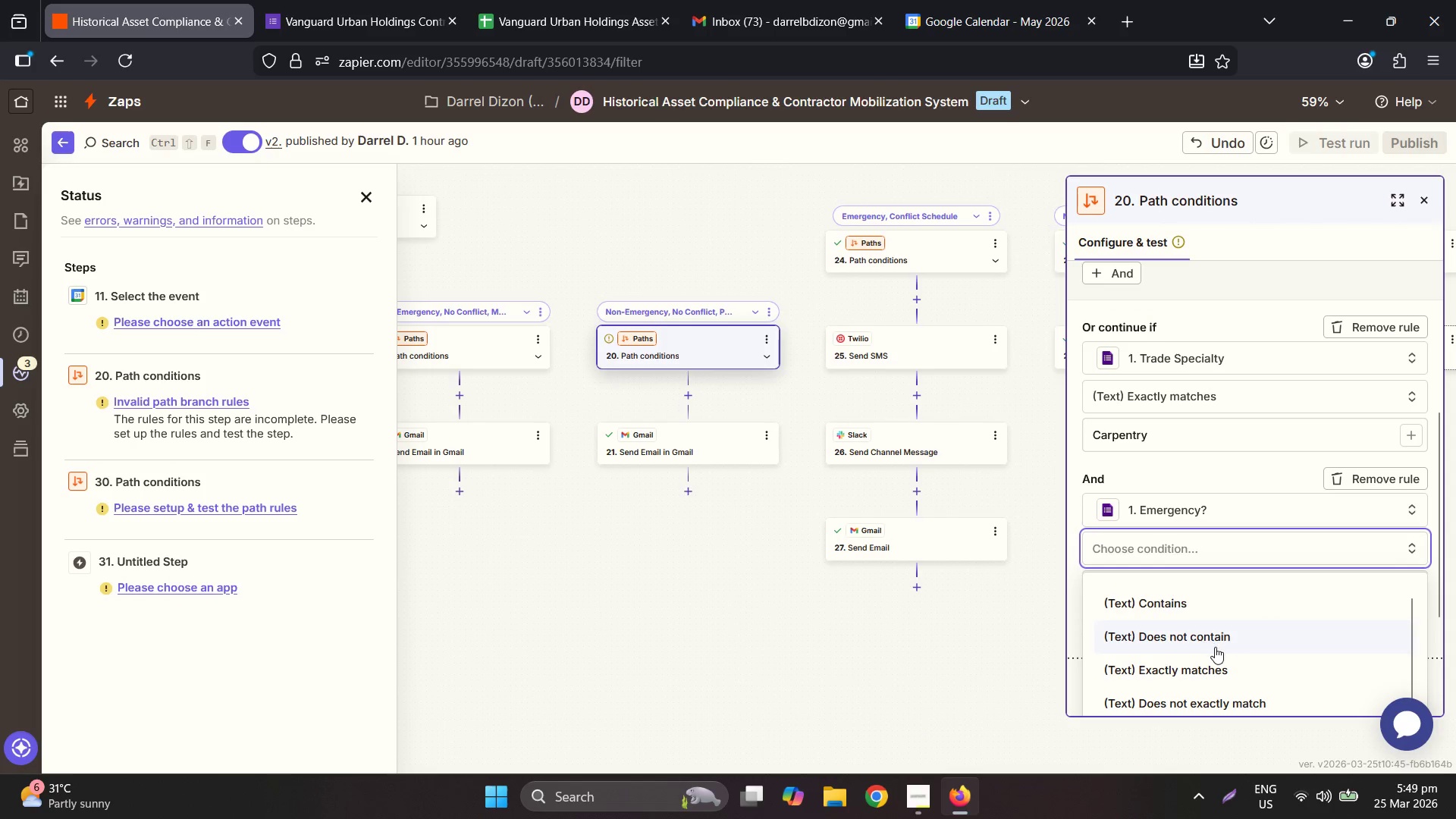 
key(O)
 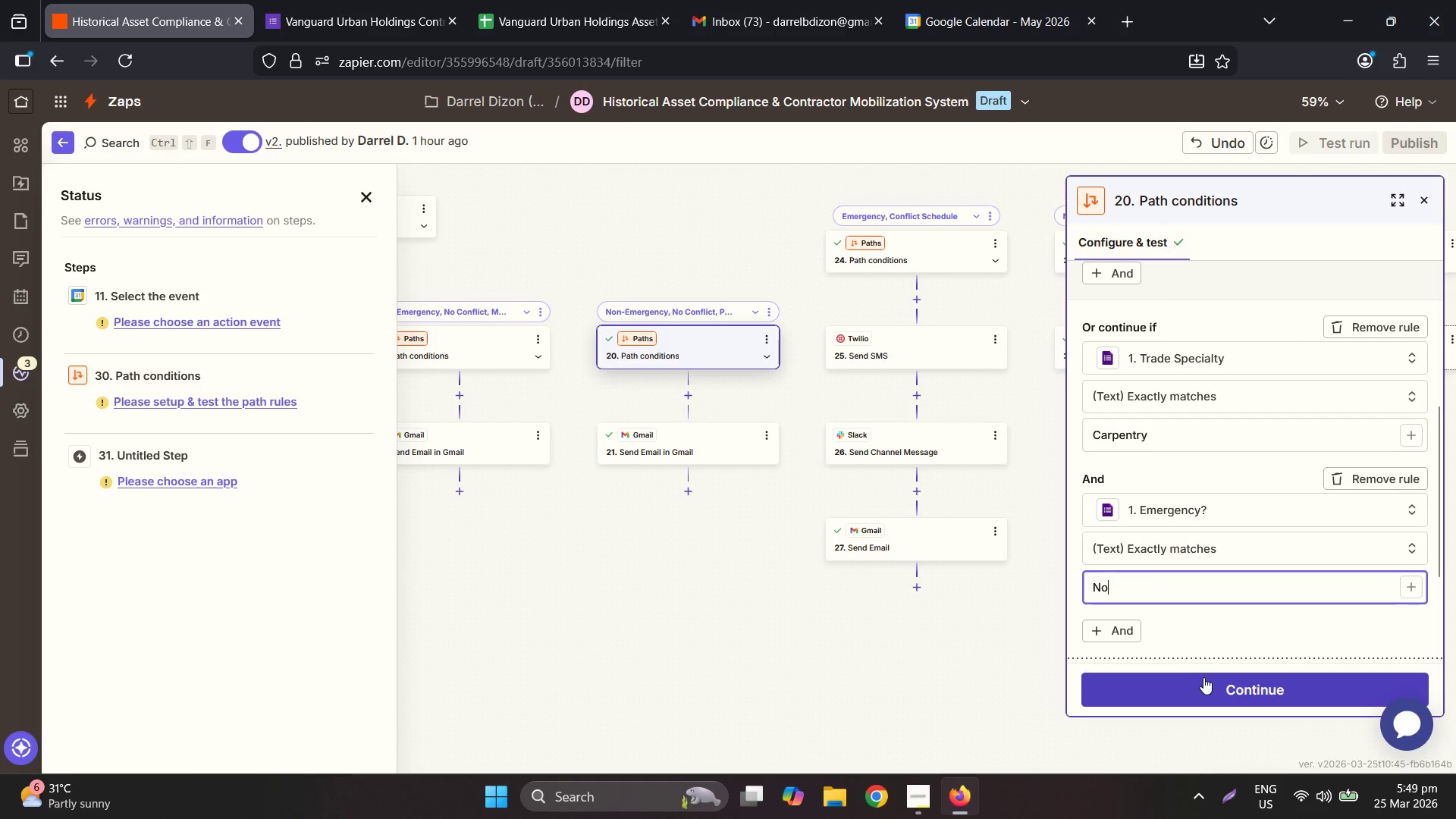 
left_click_drag(start_coordinate=[1206, 682], to_coordinate=[1202, 682])
 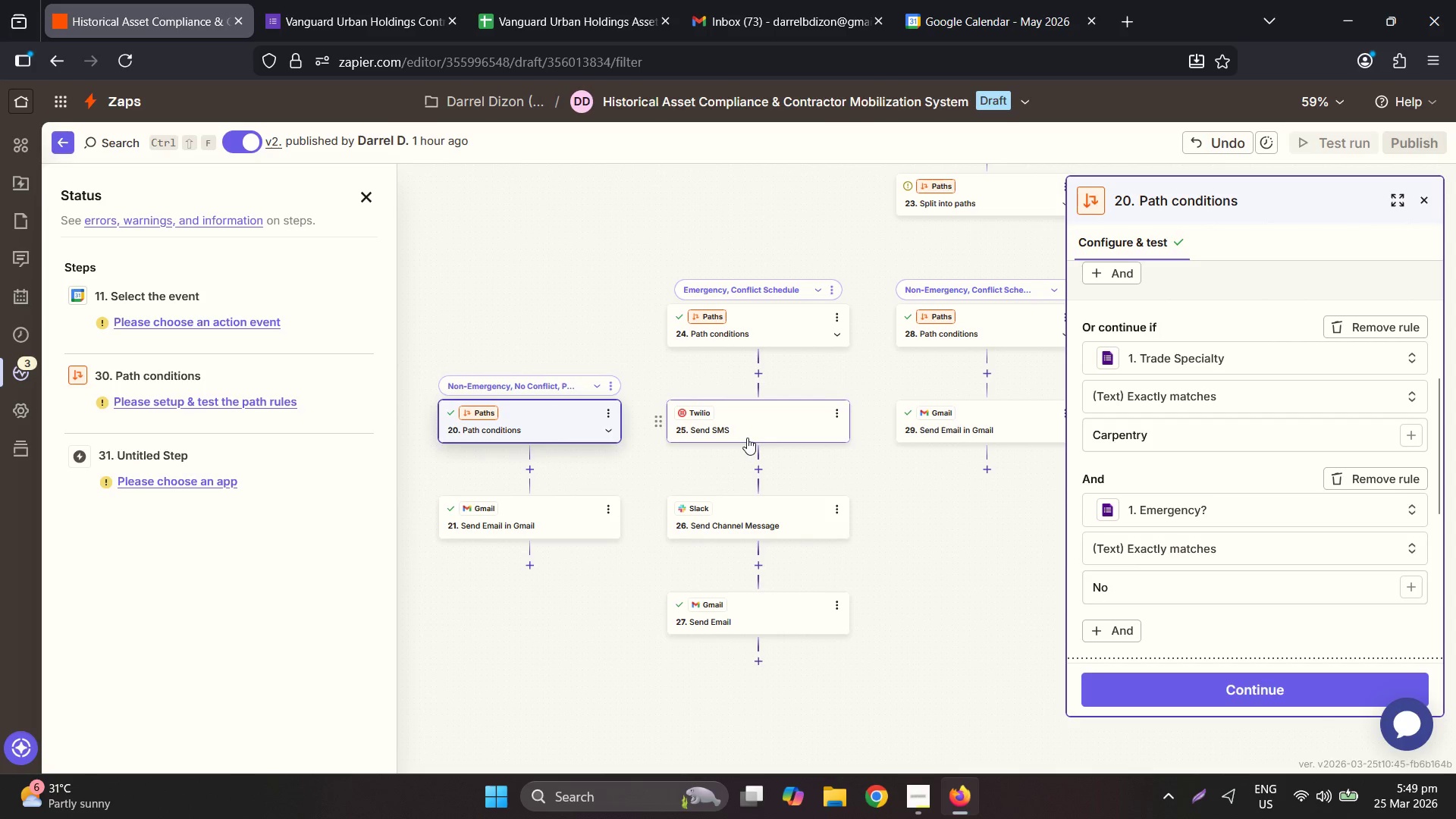 
left_click([755, 319])
 